 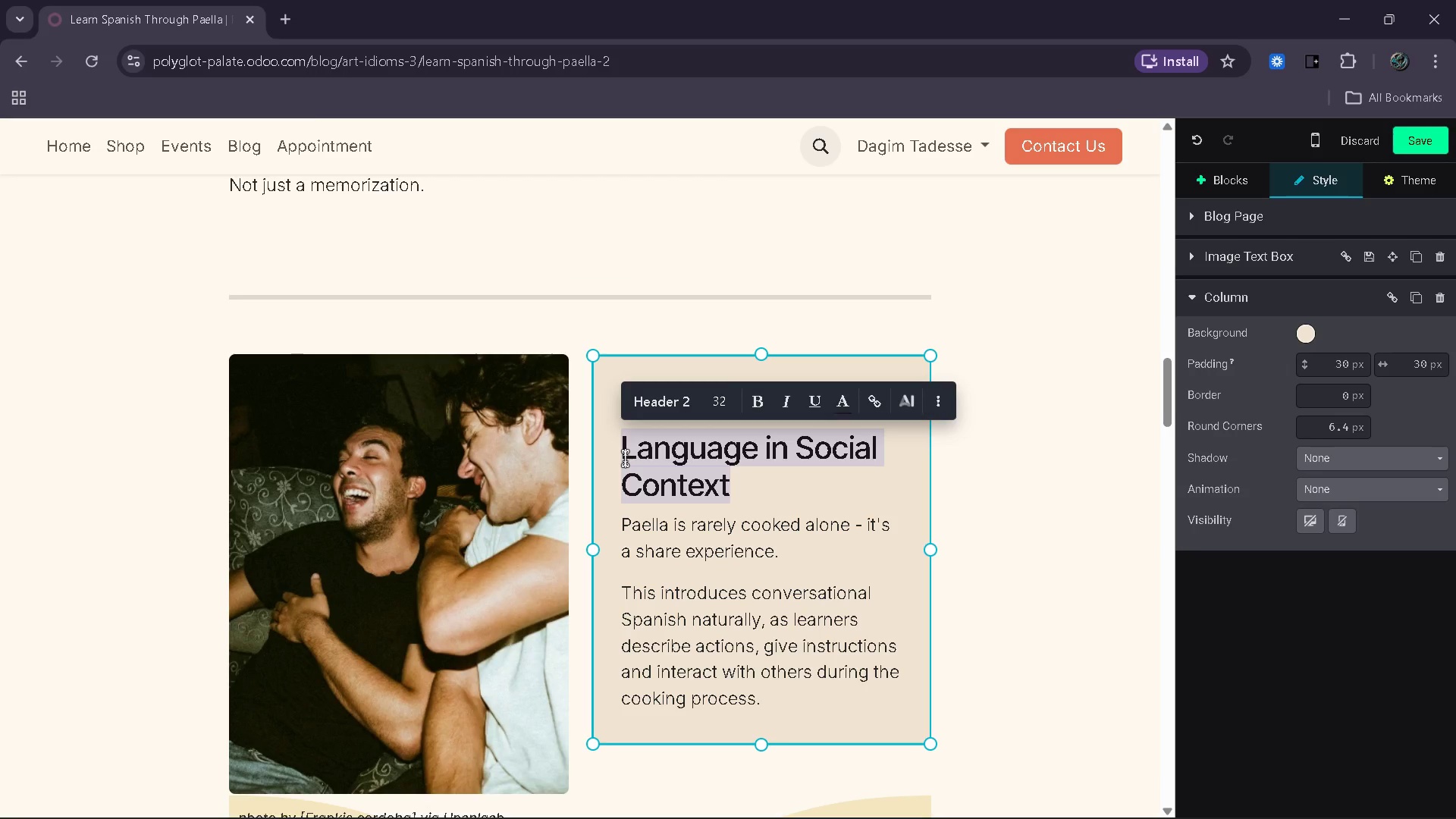 
type(Language a s)
key(Backspace)
key(Backspace)
type(s Social Expresio)
key(Backspace)
key(Backspace)
type(sion)
 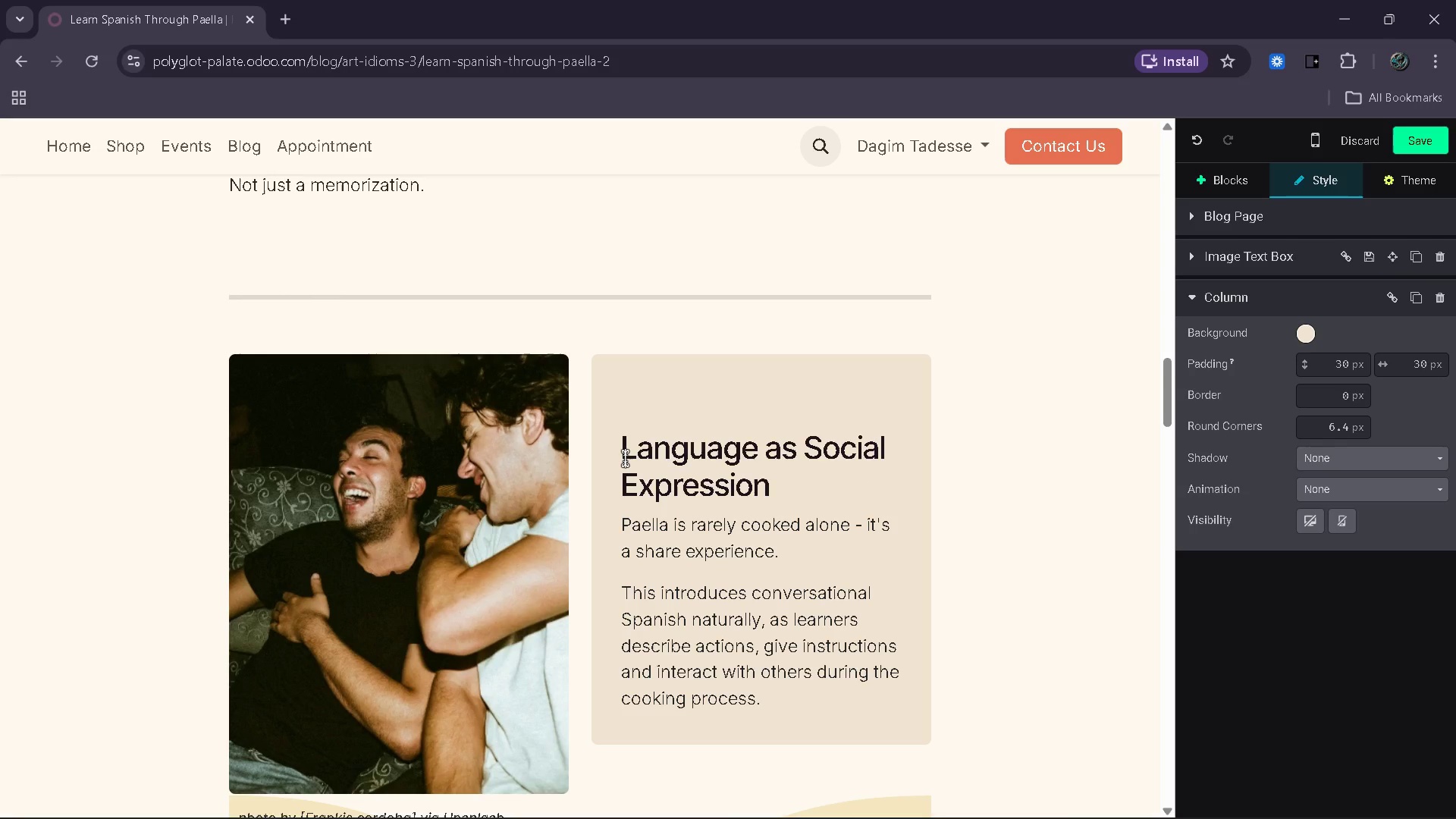 
wait(8.47)
 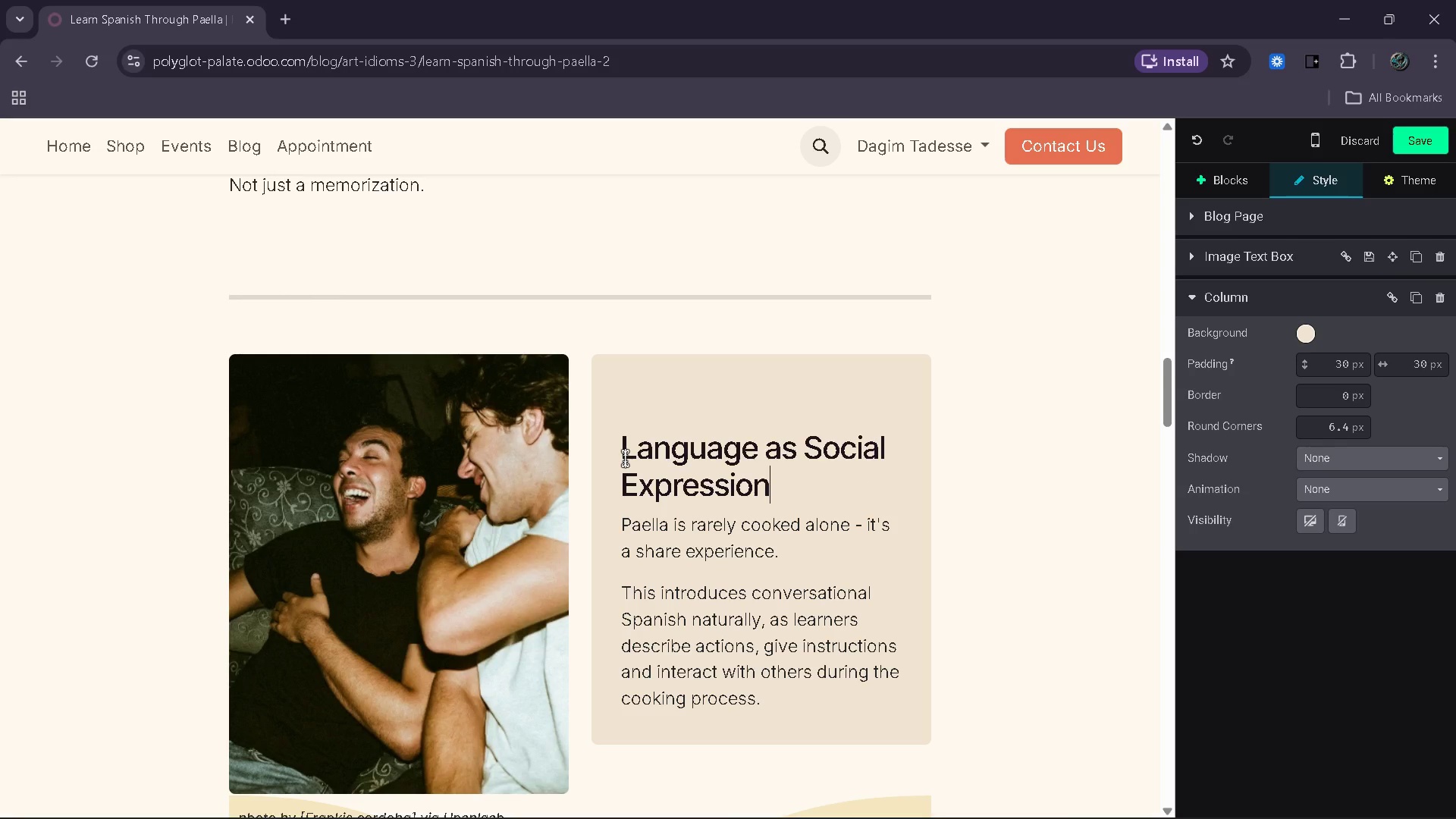 
left_click_drag(start_coordinate=[784, 705], to_coordinate=[619, 530])
 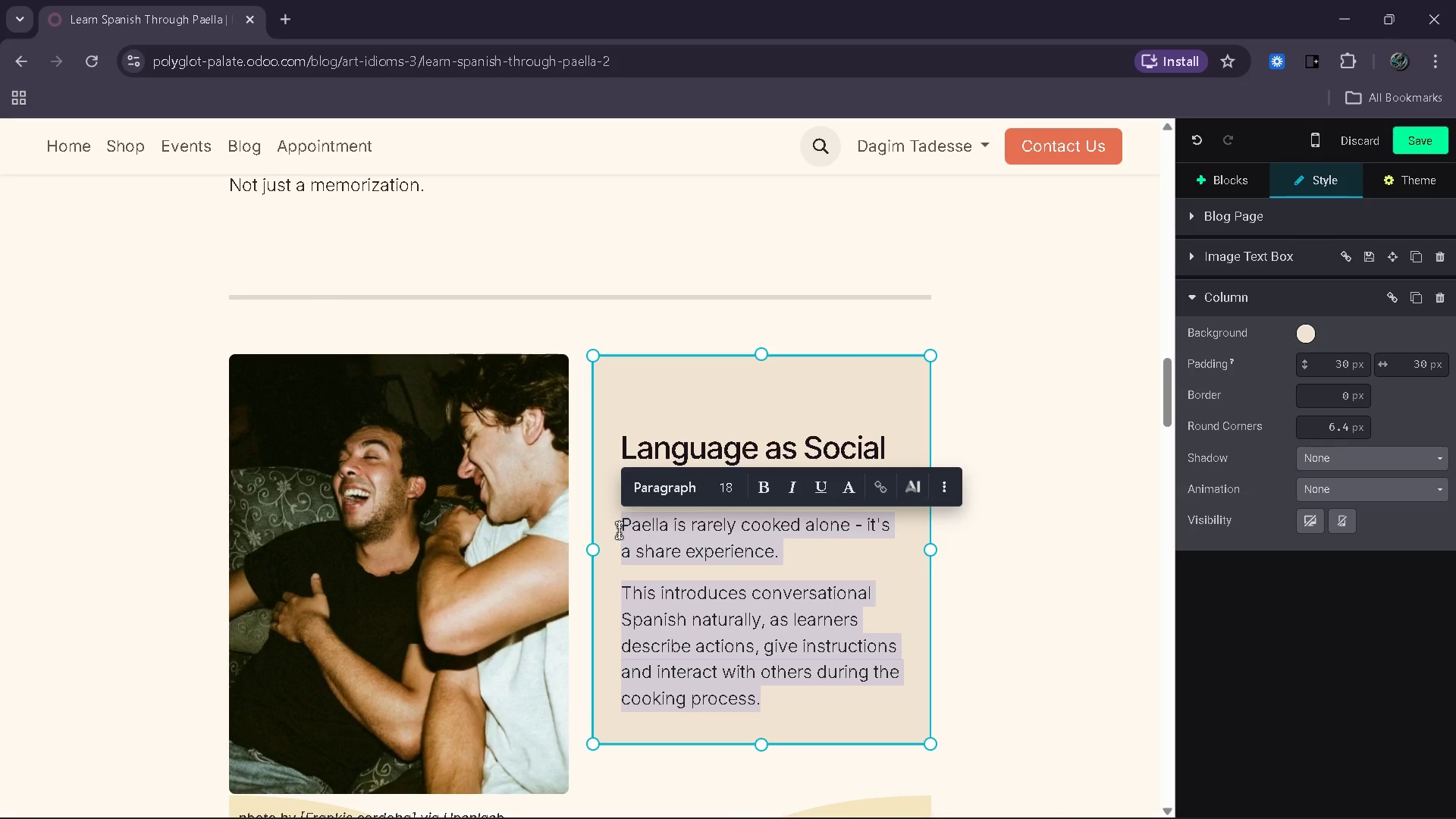 
type(T)
key(Backspace)
type(Idioms are commonly)
 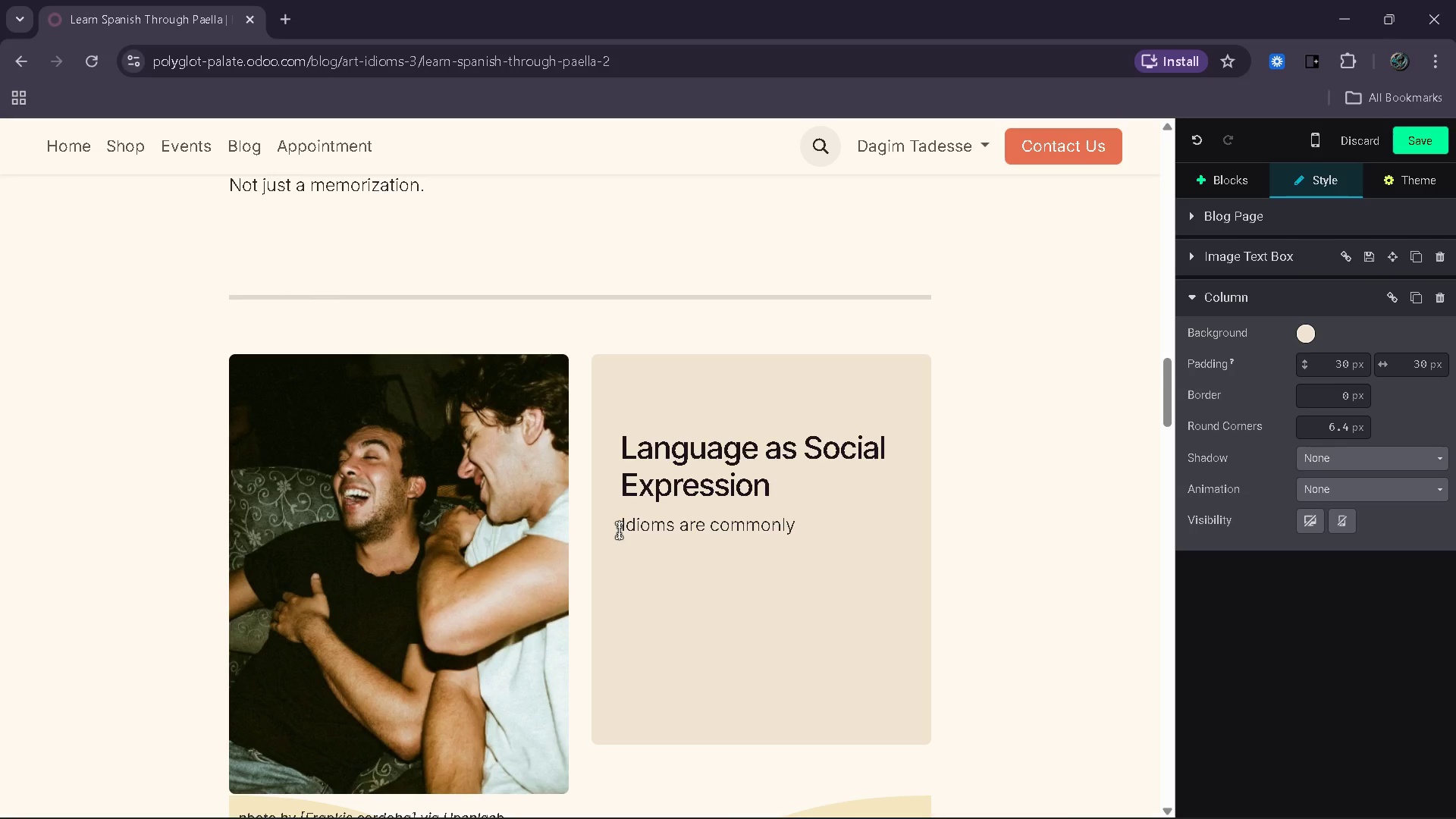 
wait(14.23)
 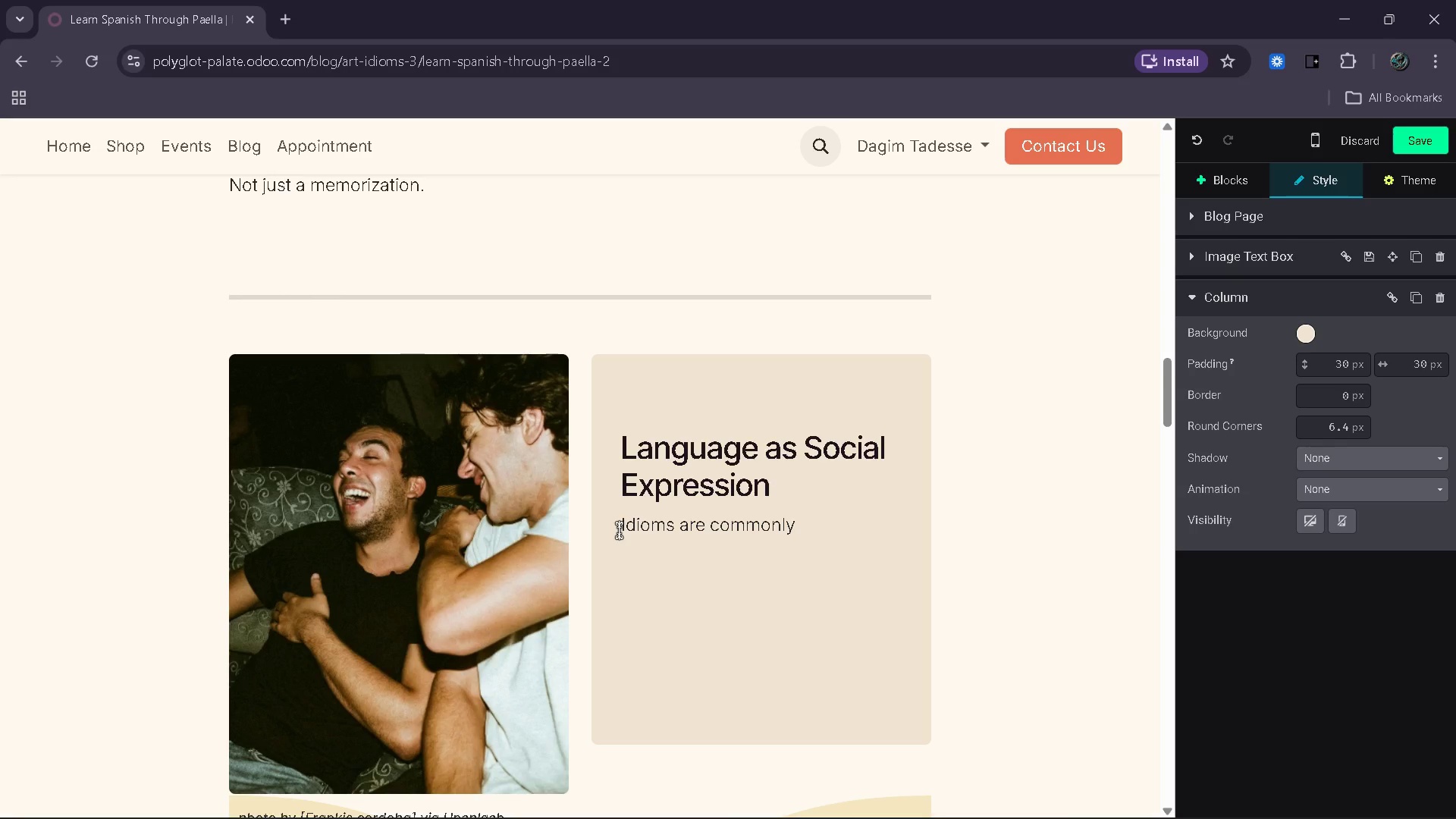 
type( used innn)
key(Backspace)
key(Backspace)
type( informal settings.)
 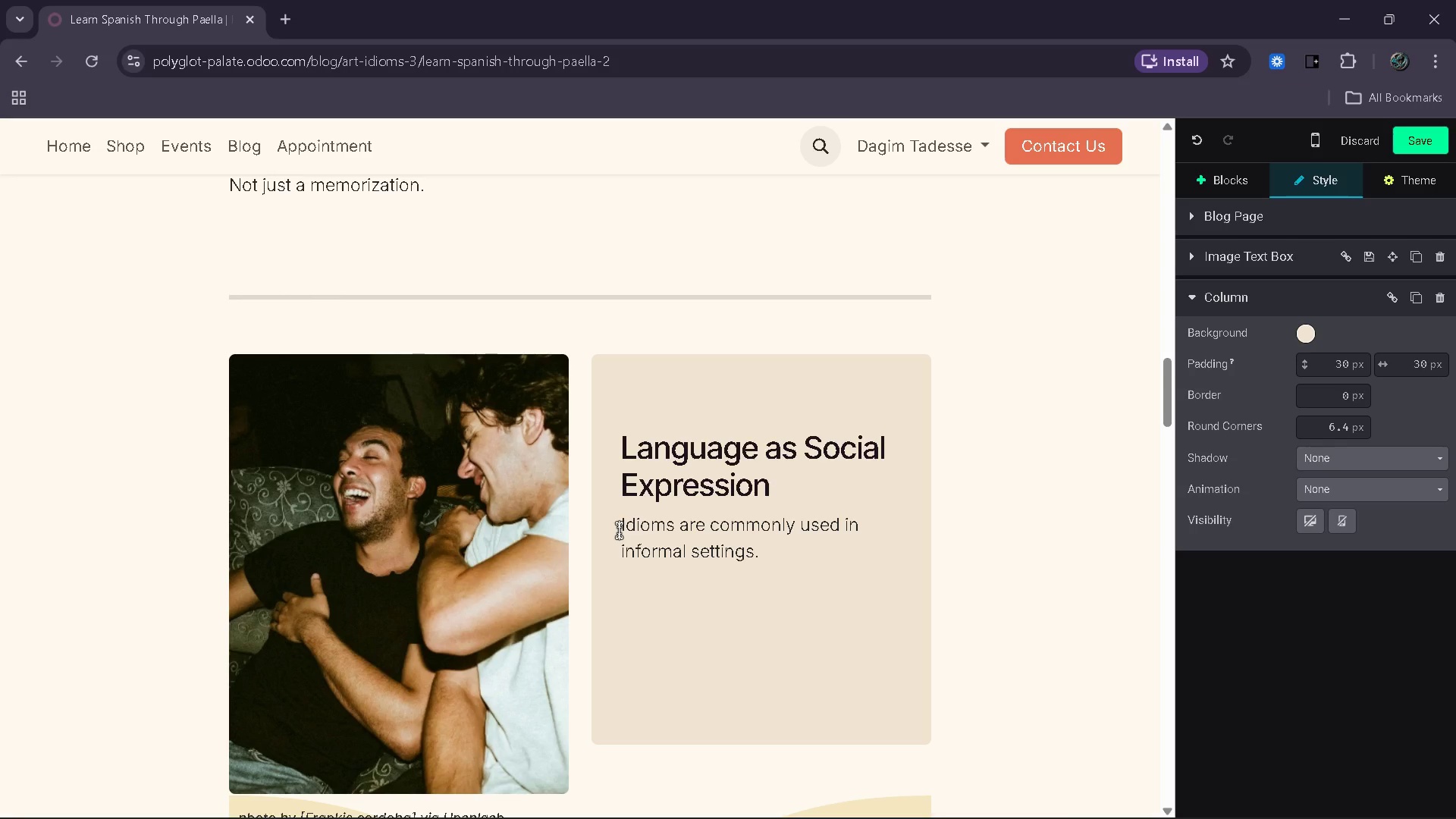 
key(Enter)
 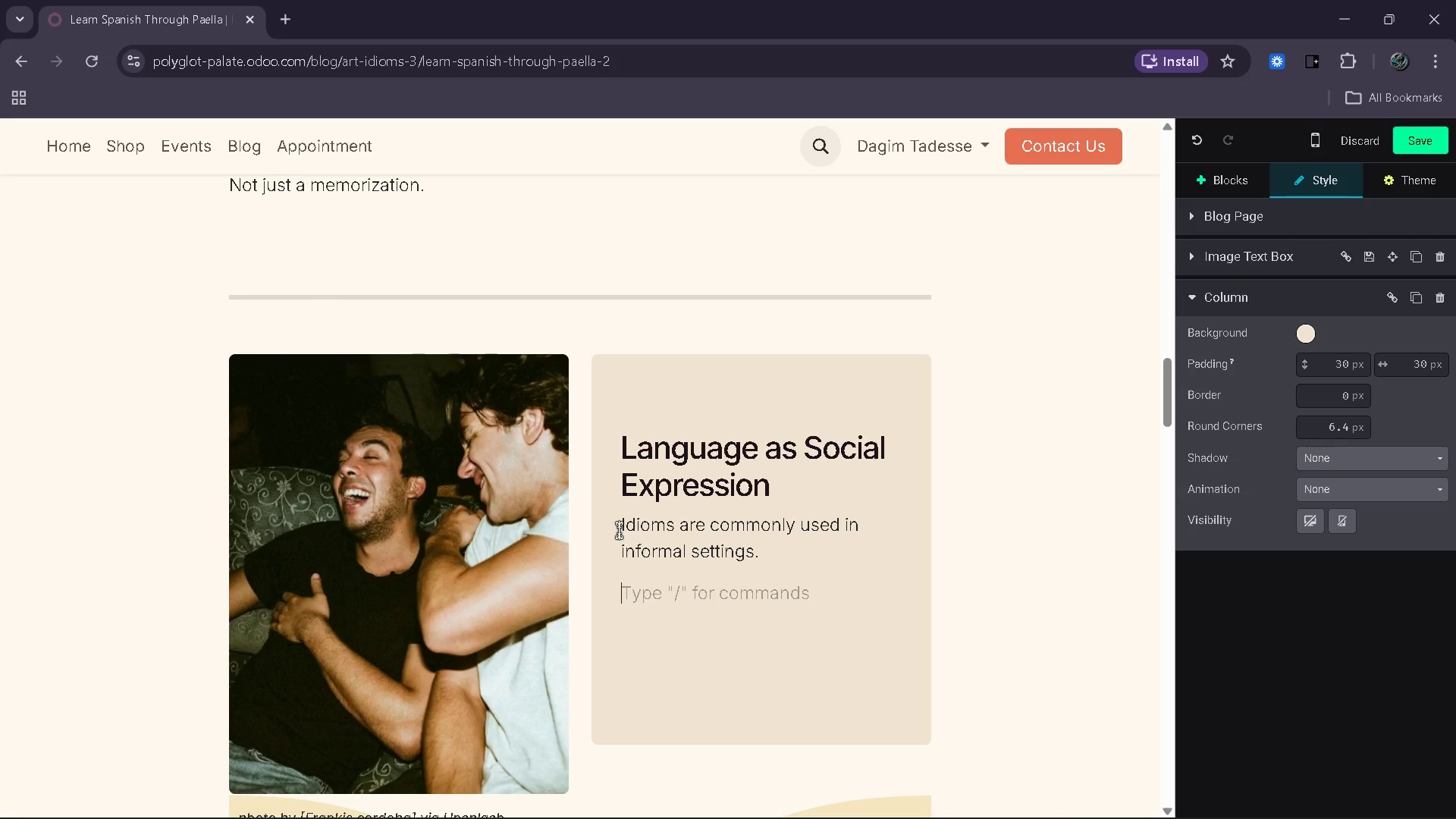 
type(They appre)
key(Backspace)
key(Backspace)
type(ear in conversations between friends)
 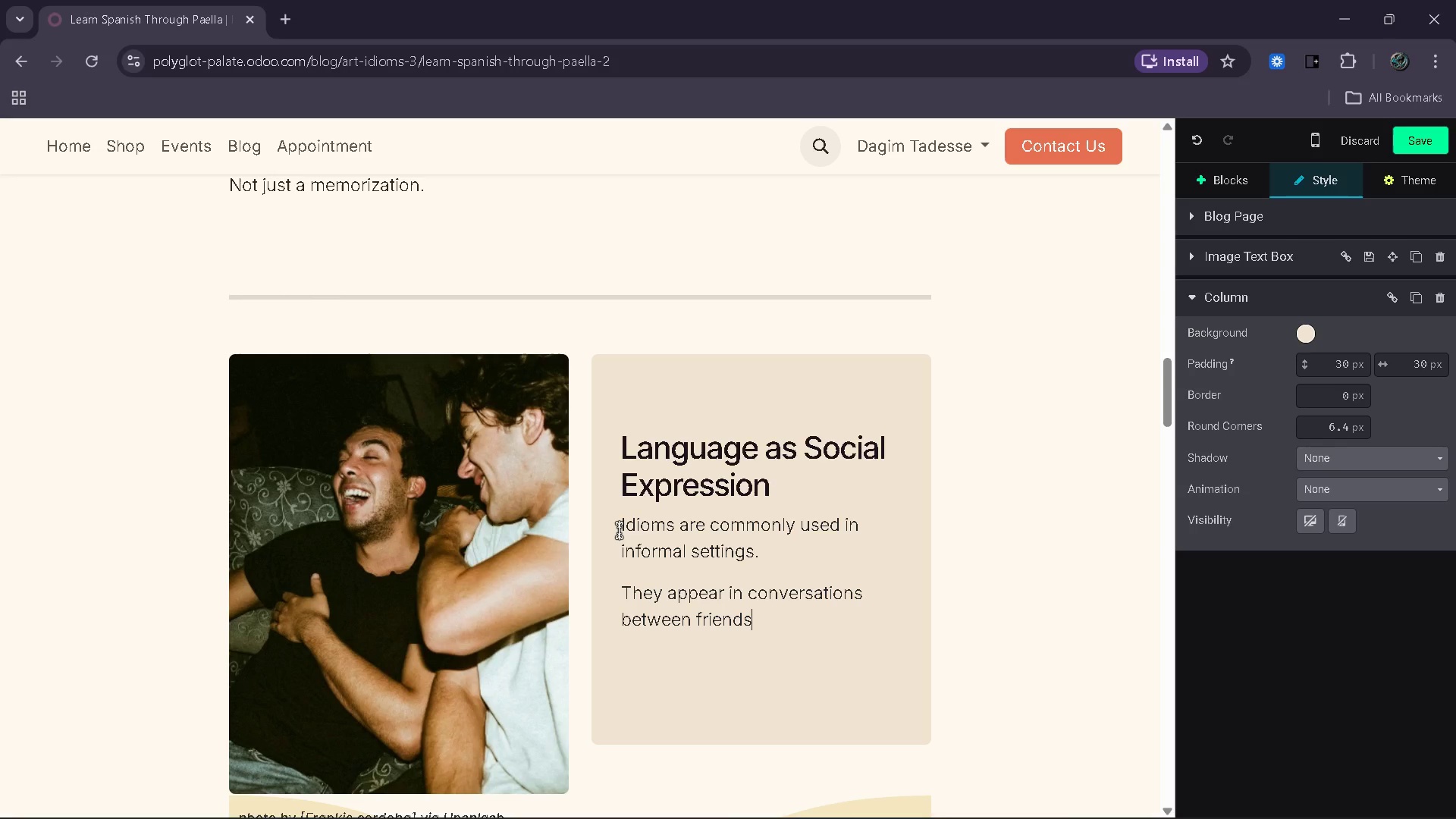 
wait(11.38)
 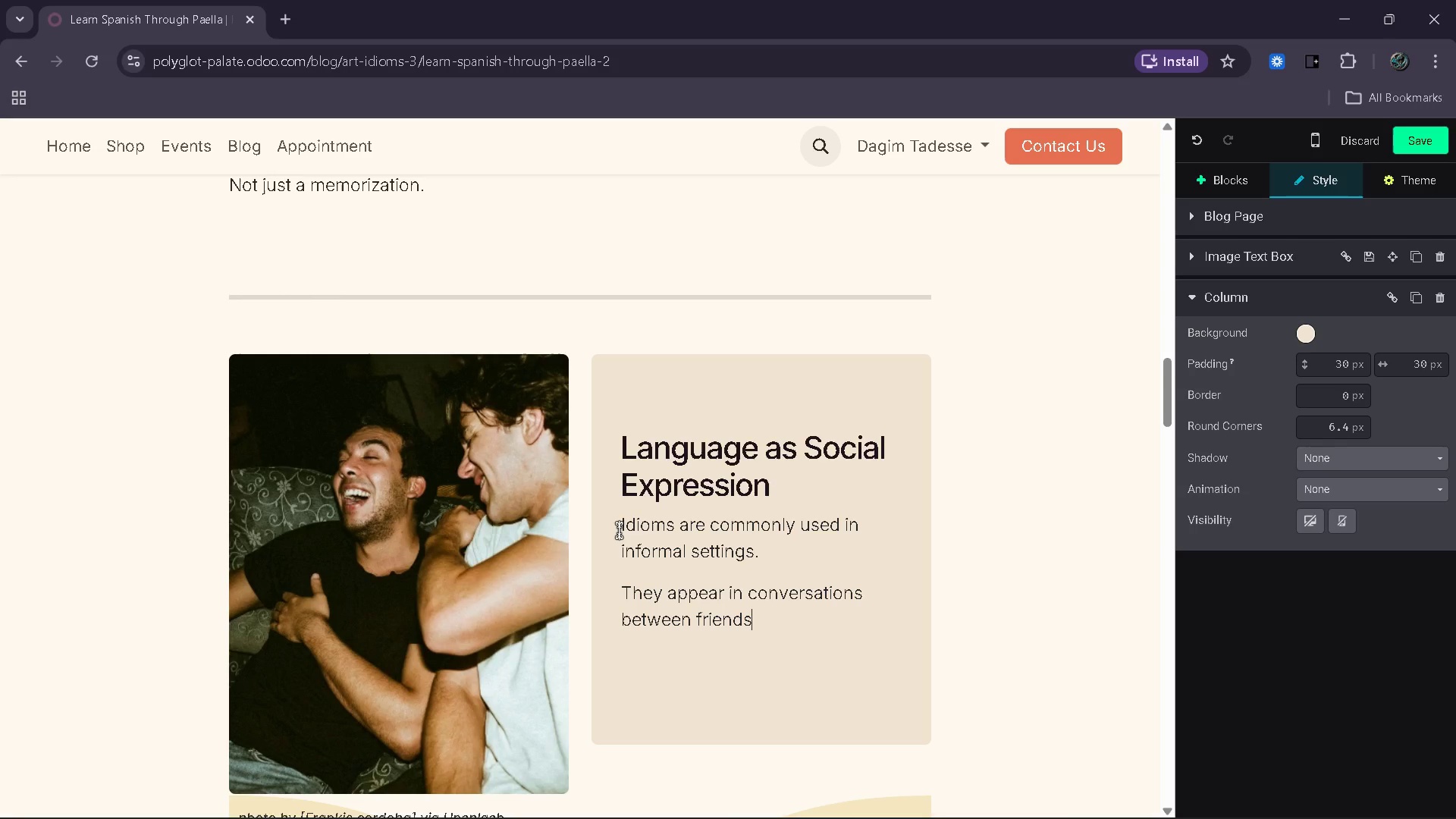 
key(Space)
 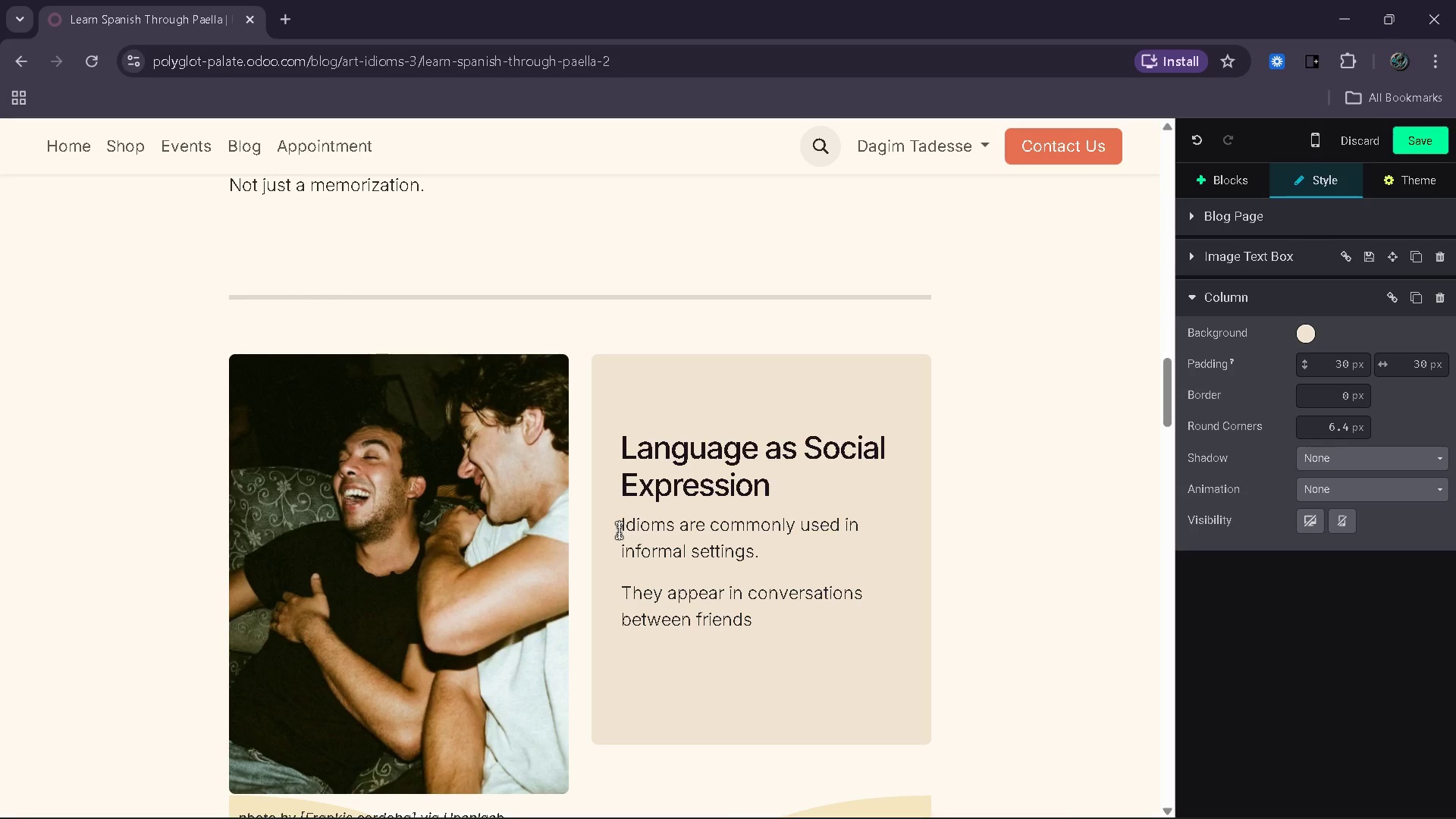 
key(Backspace)
 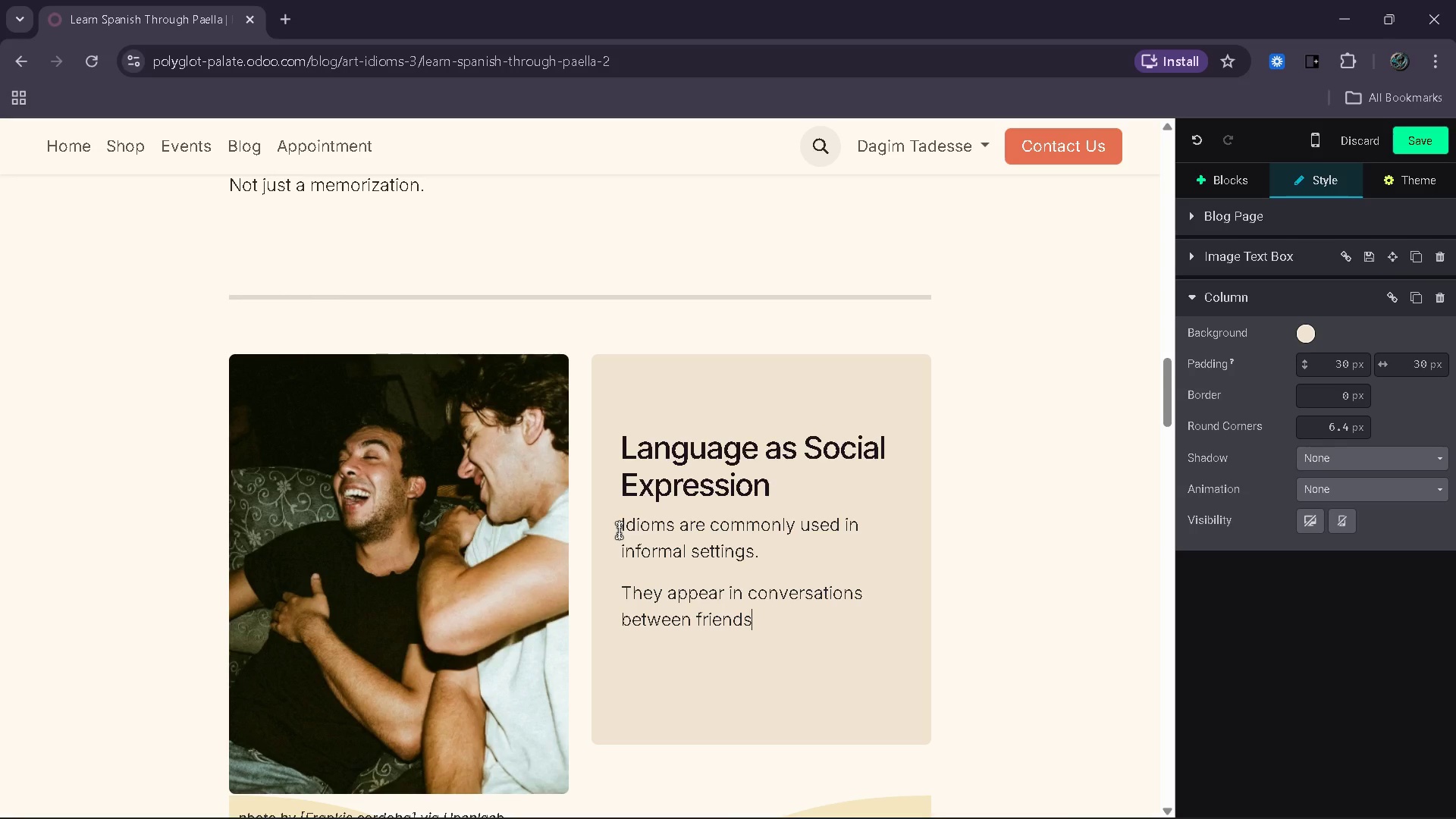 
type(, family )
key(Backspace)
key(Backspace)
key(Backspace)
key(Backspace)
key(Backspace)
key(Backspace)
type(amily and college)
key(Backspace)
type(ages.)
 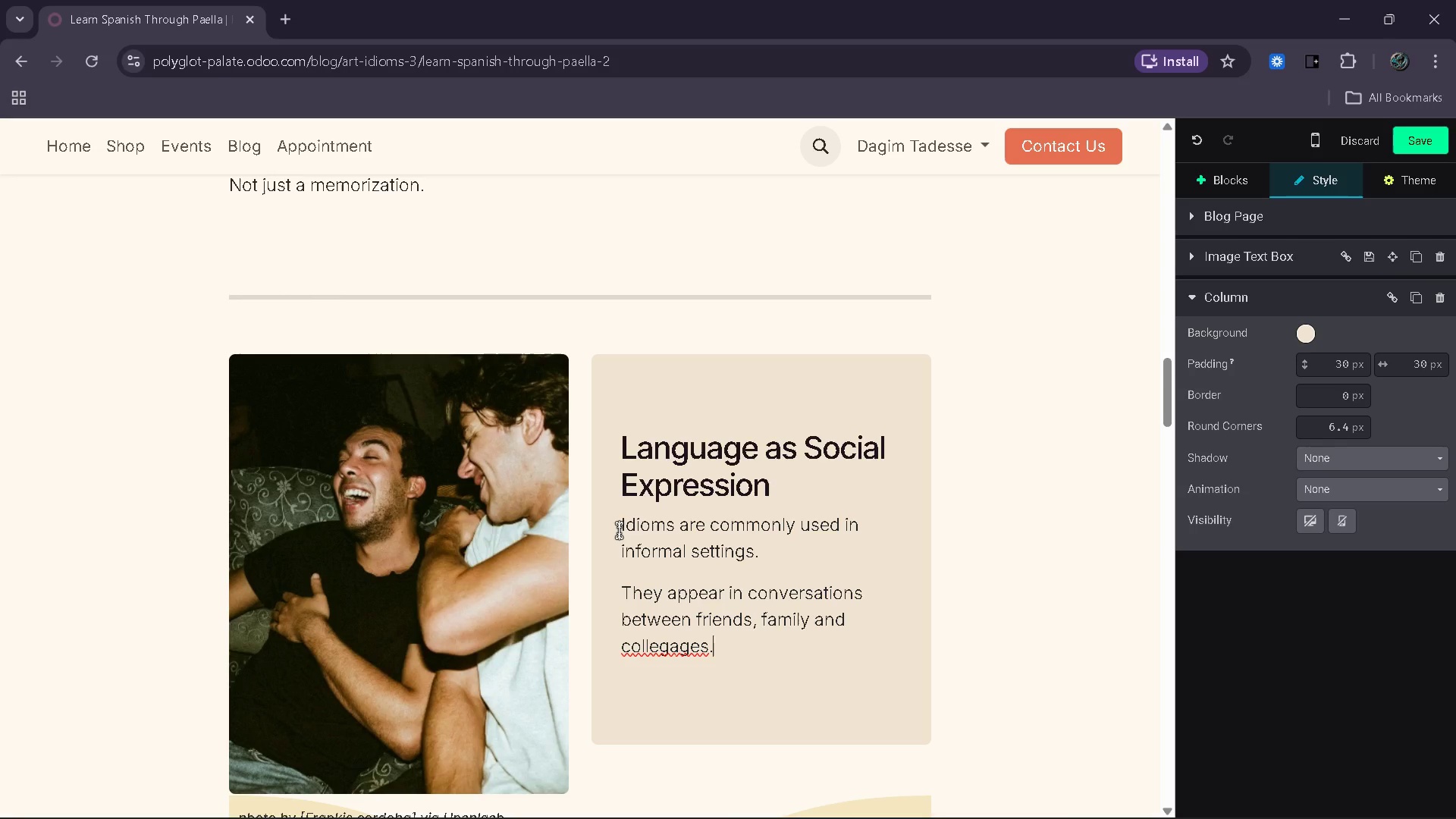 
key(ArrowLeft)
 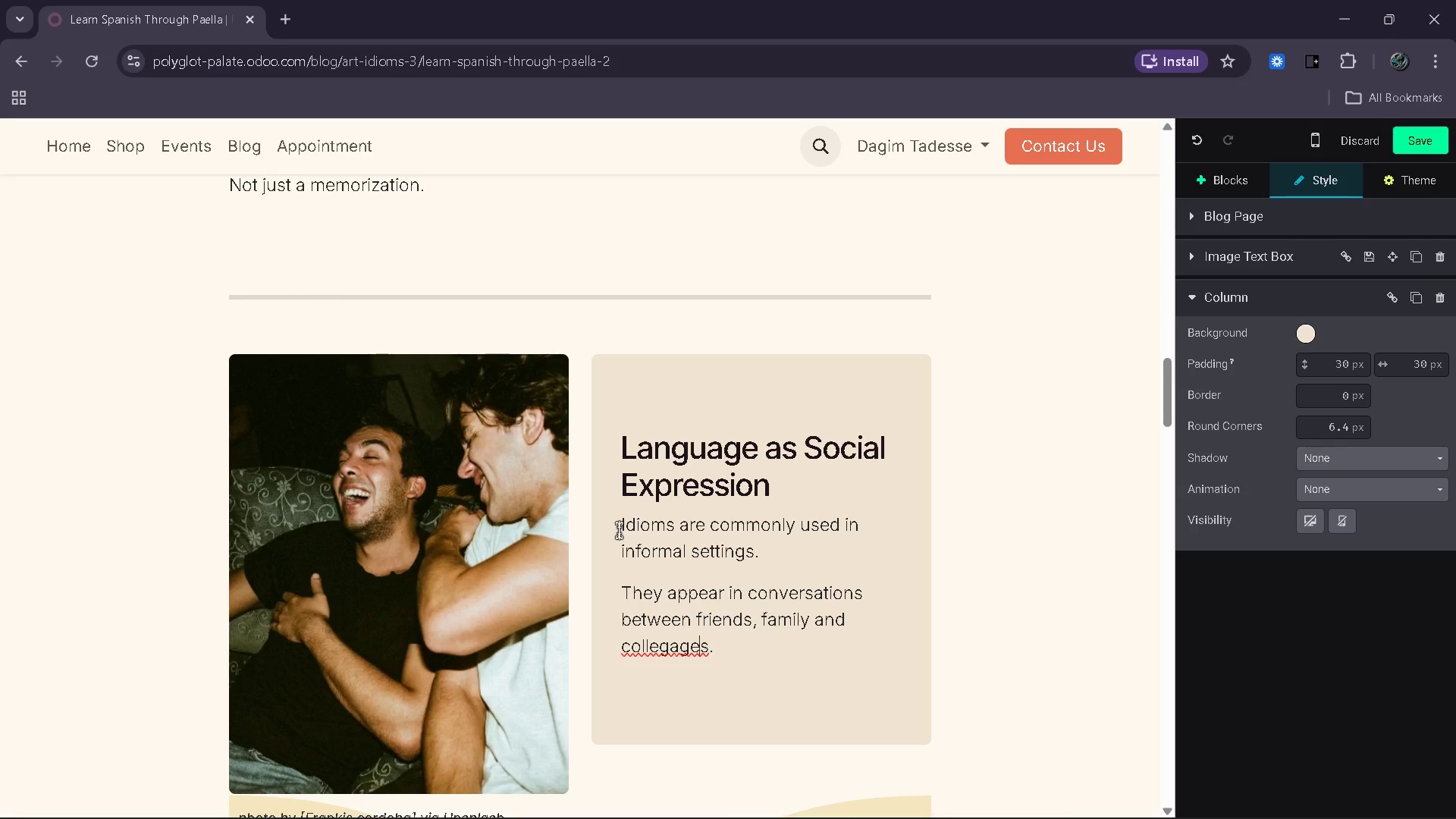 
key(ArrowLeft)
 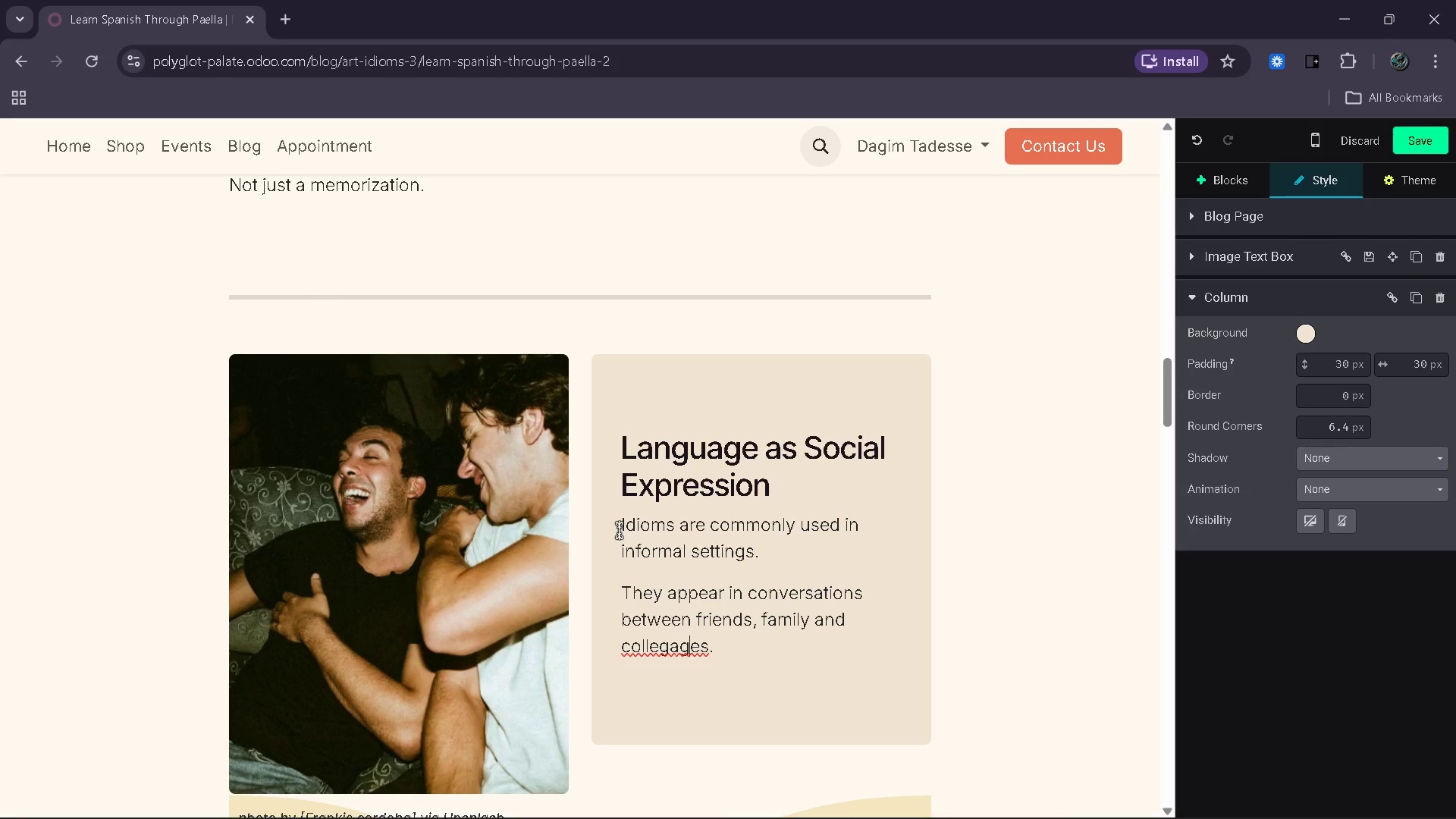 
key(ArrowLeft)
 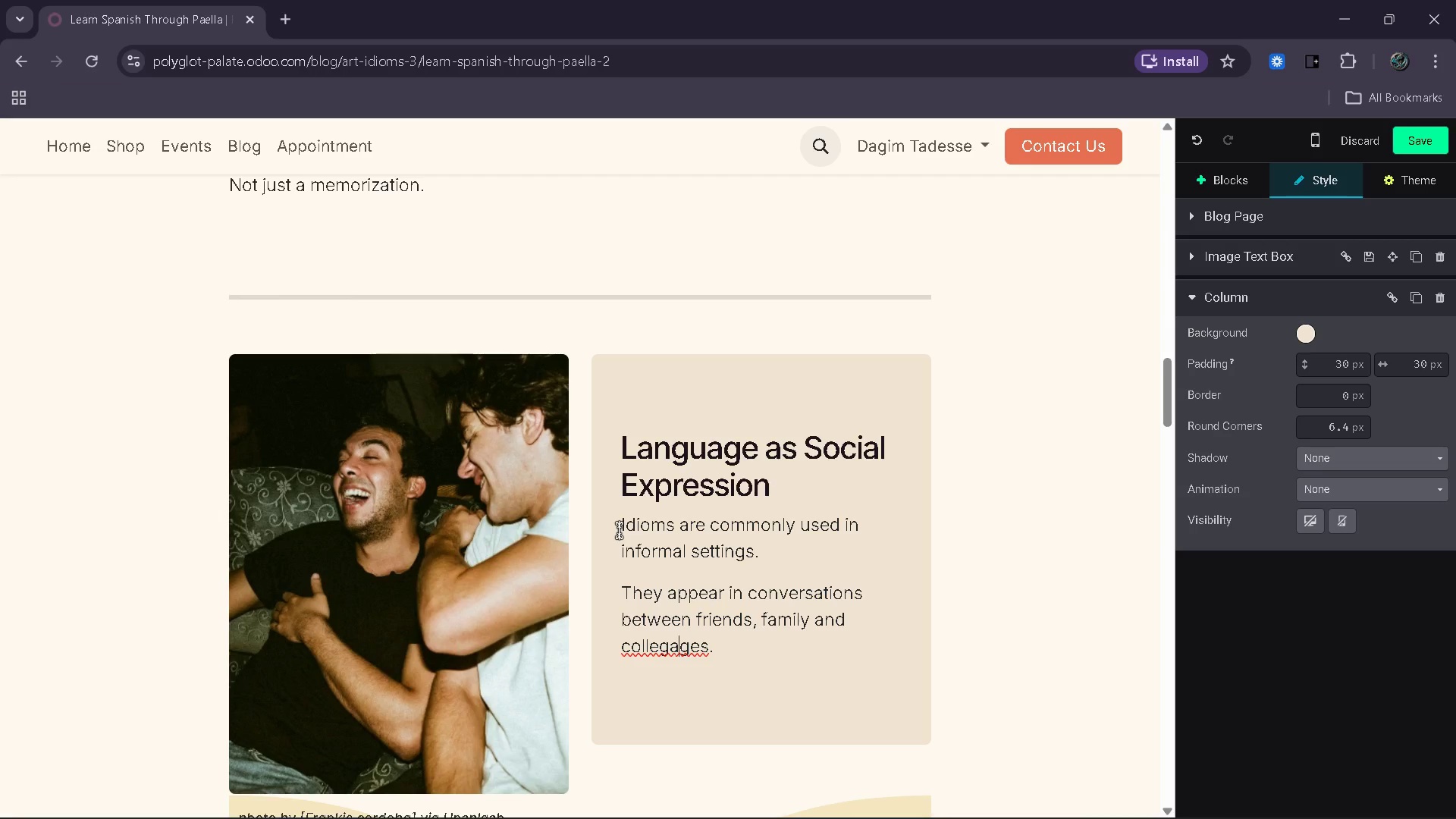 
key(ArrowLeft)
 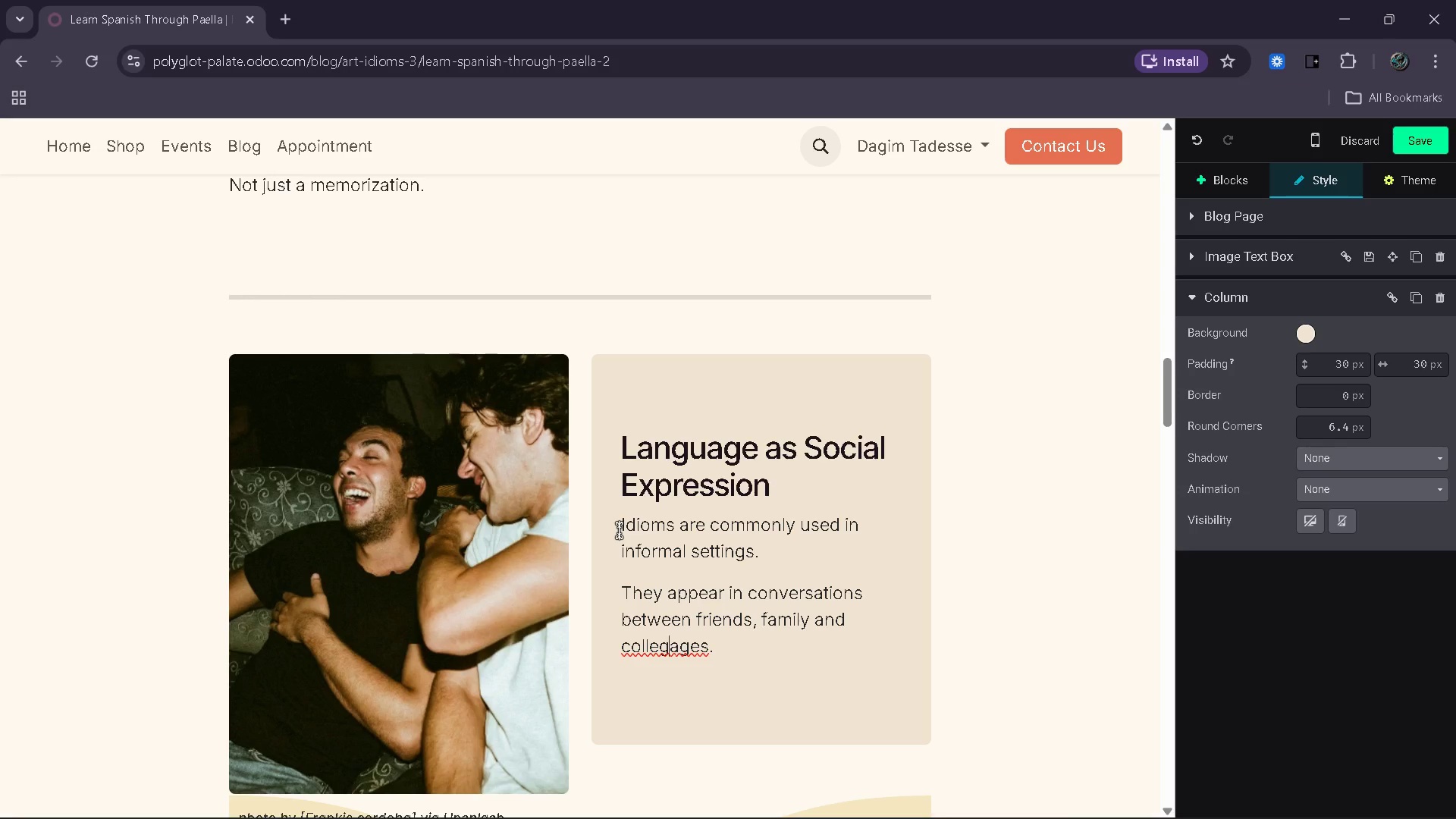 
key(ArrowLeft)
 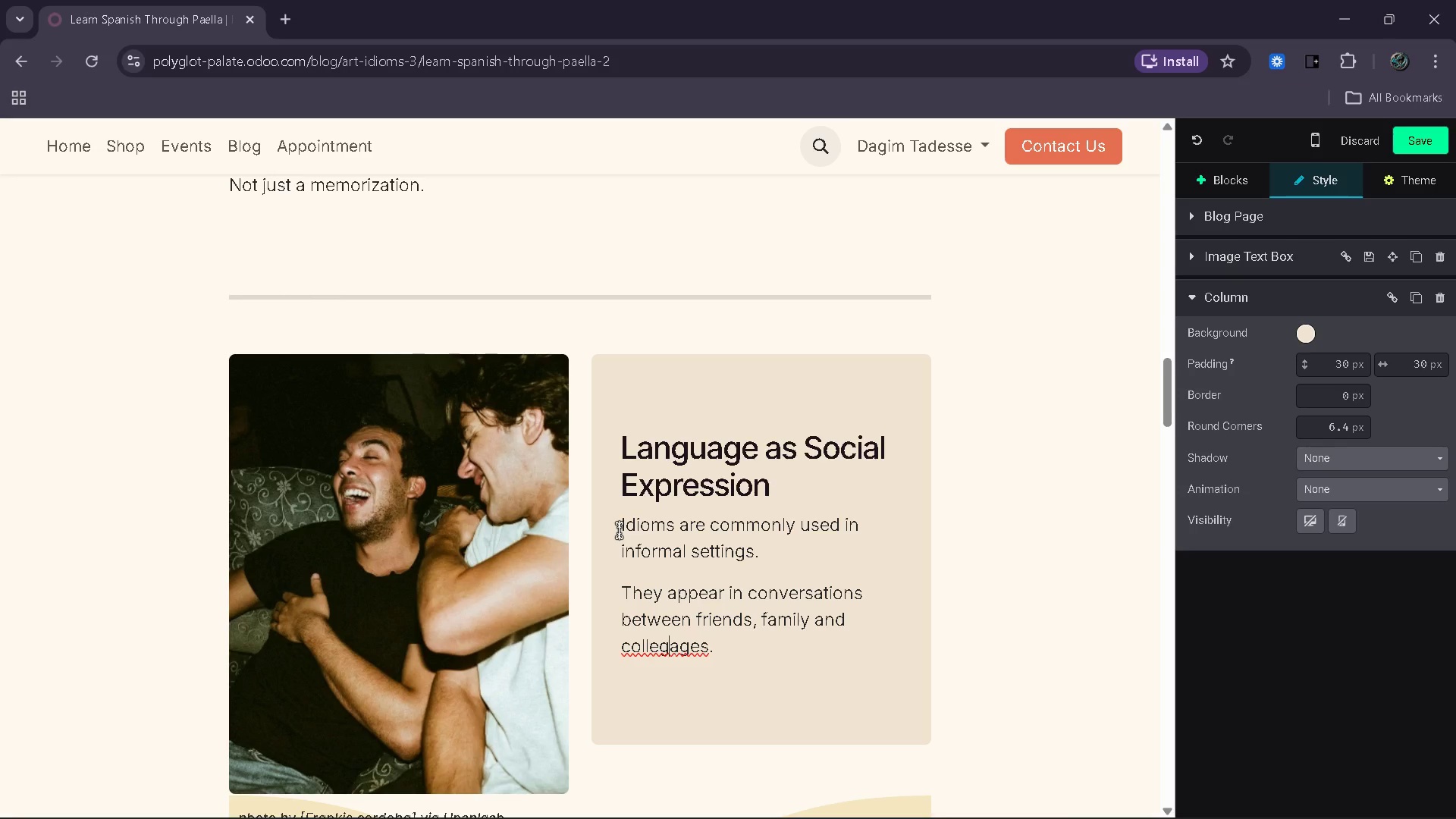 
key(Backspace)
 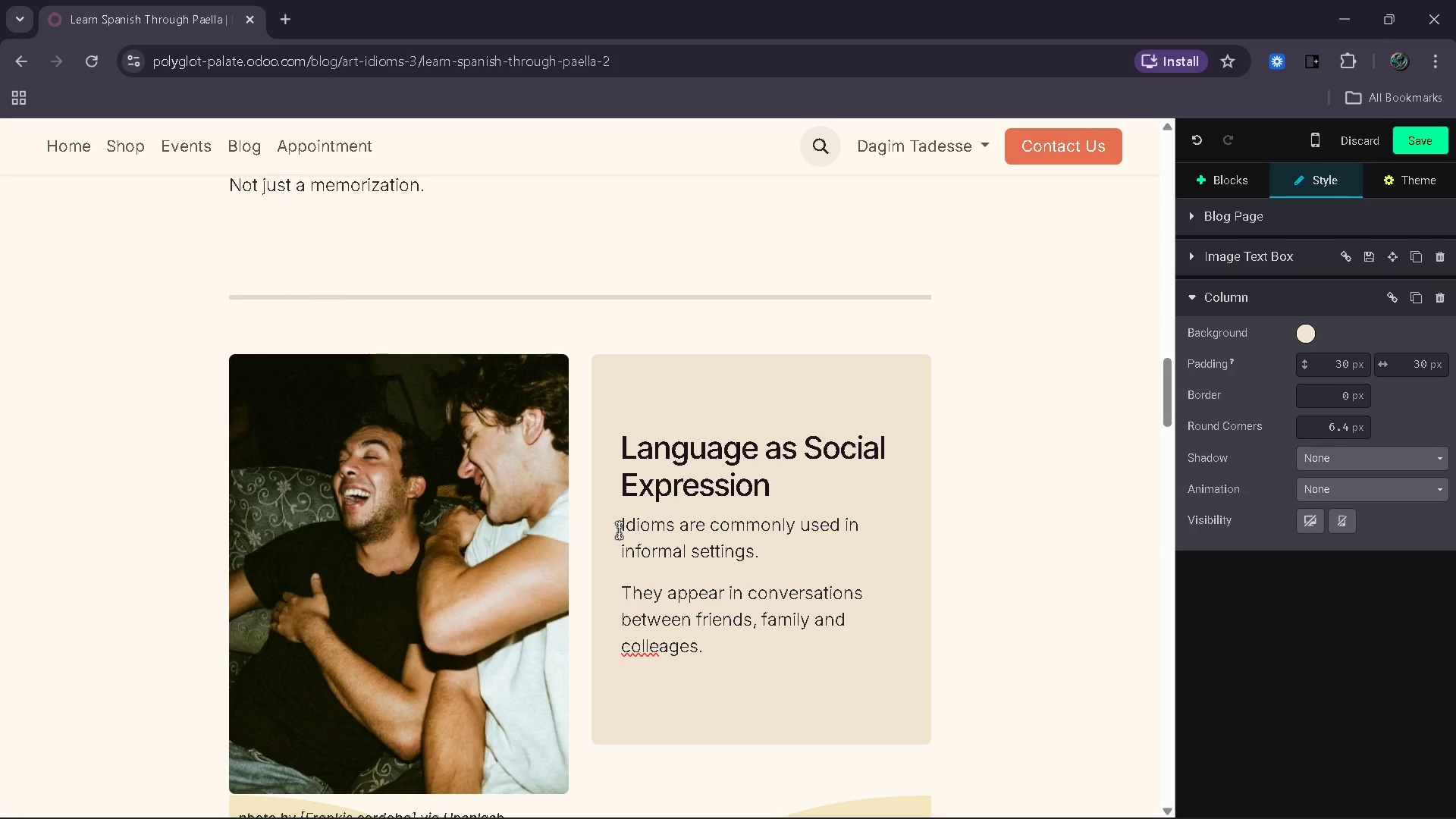 
key(ArrowRight)
 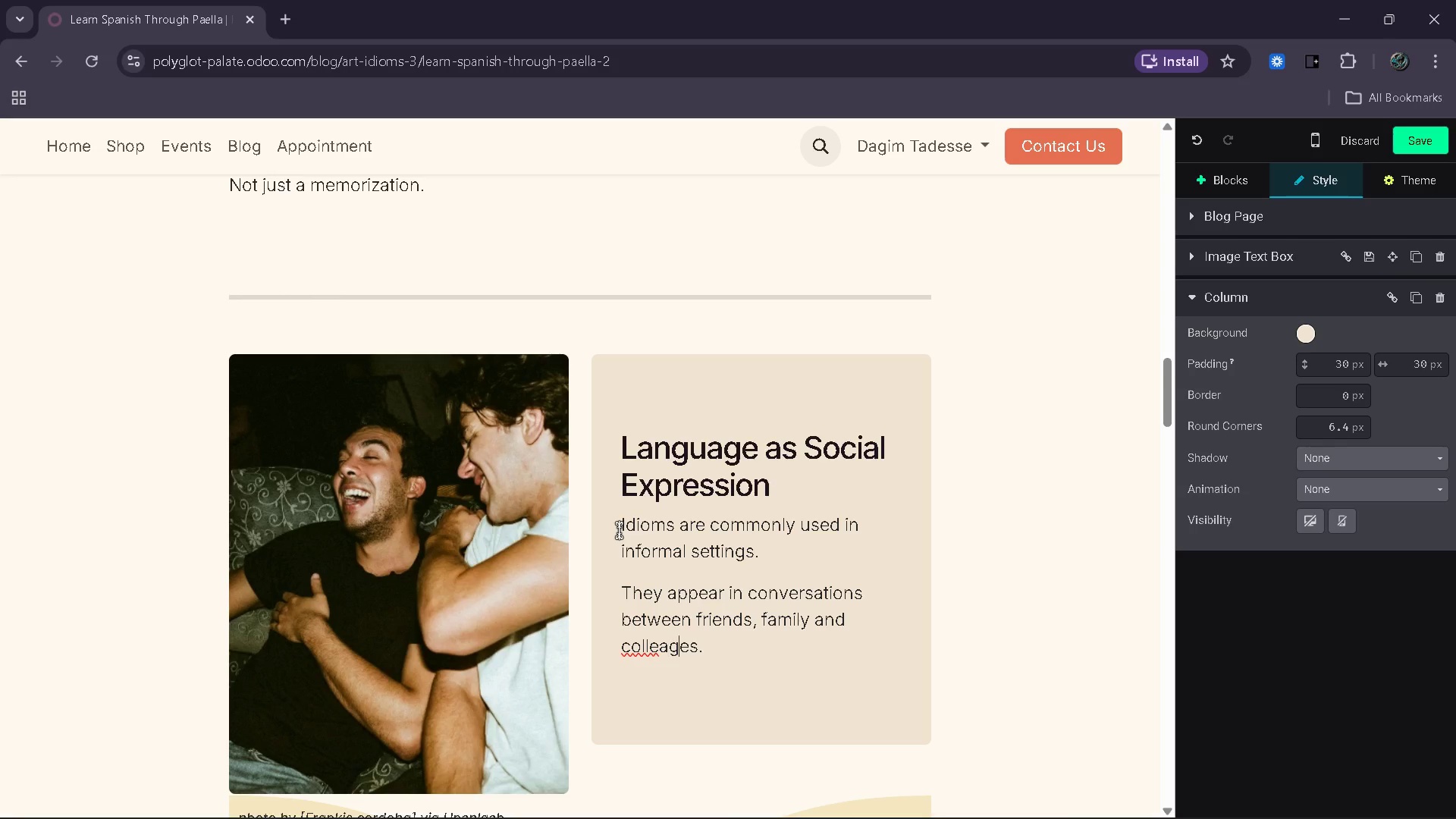 
key(ArrowRight)
 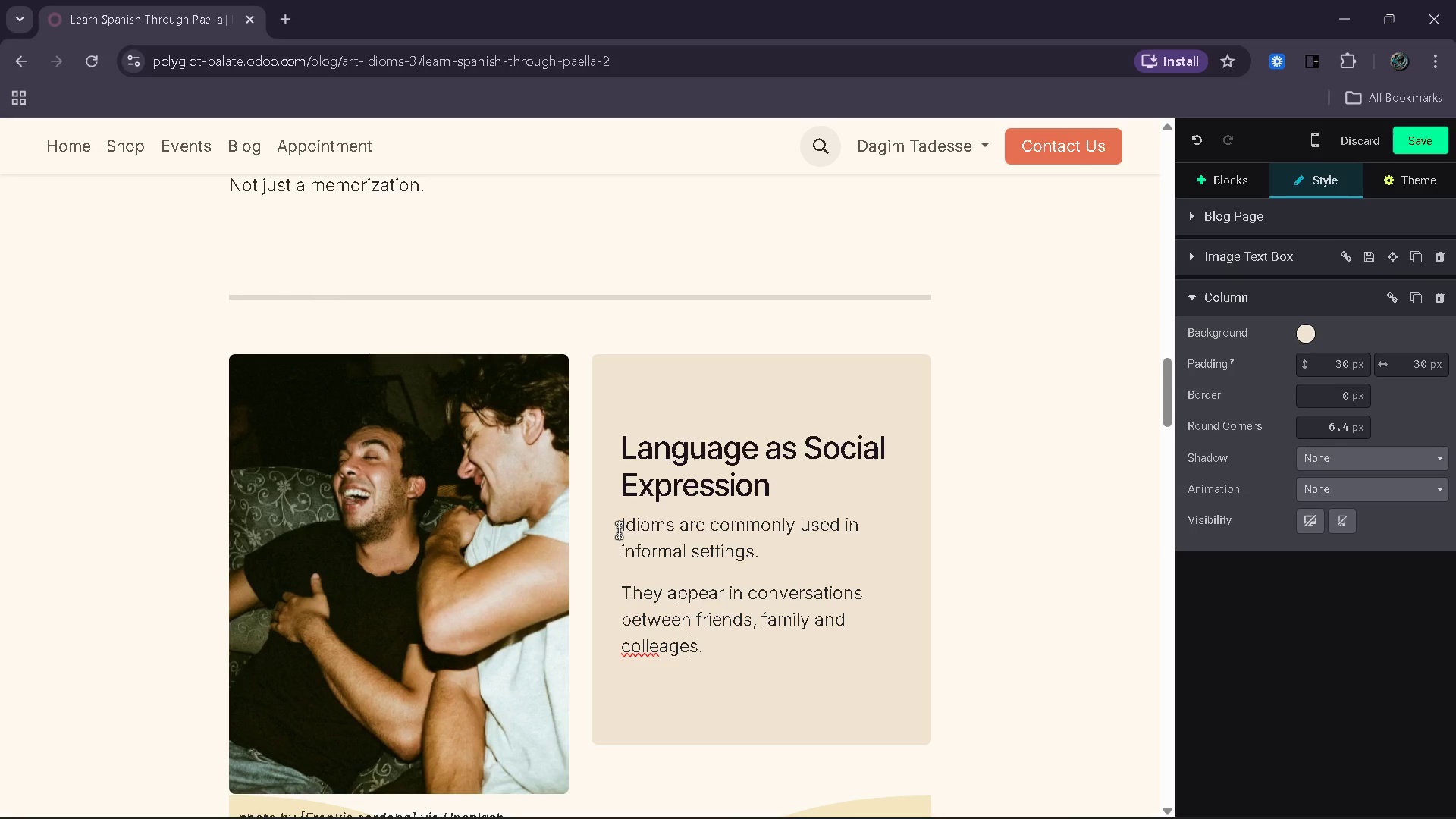 
key(ArrowRight)
 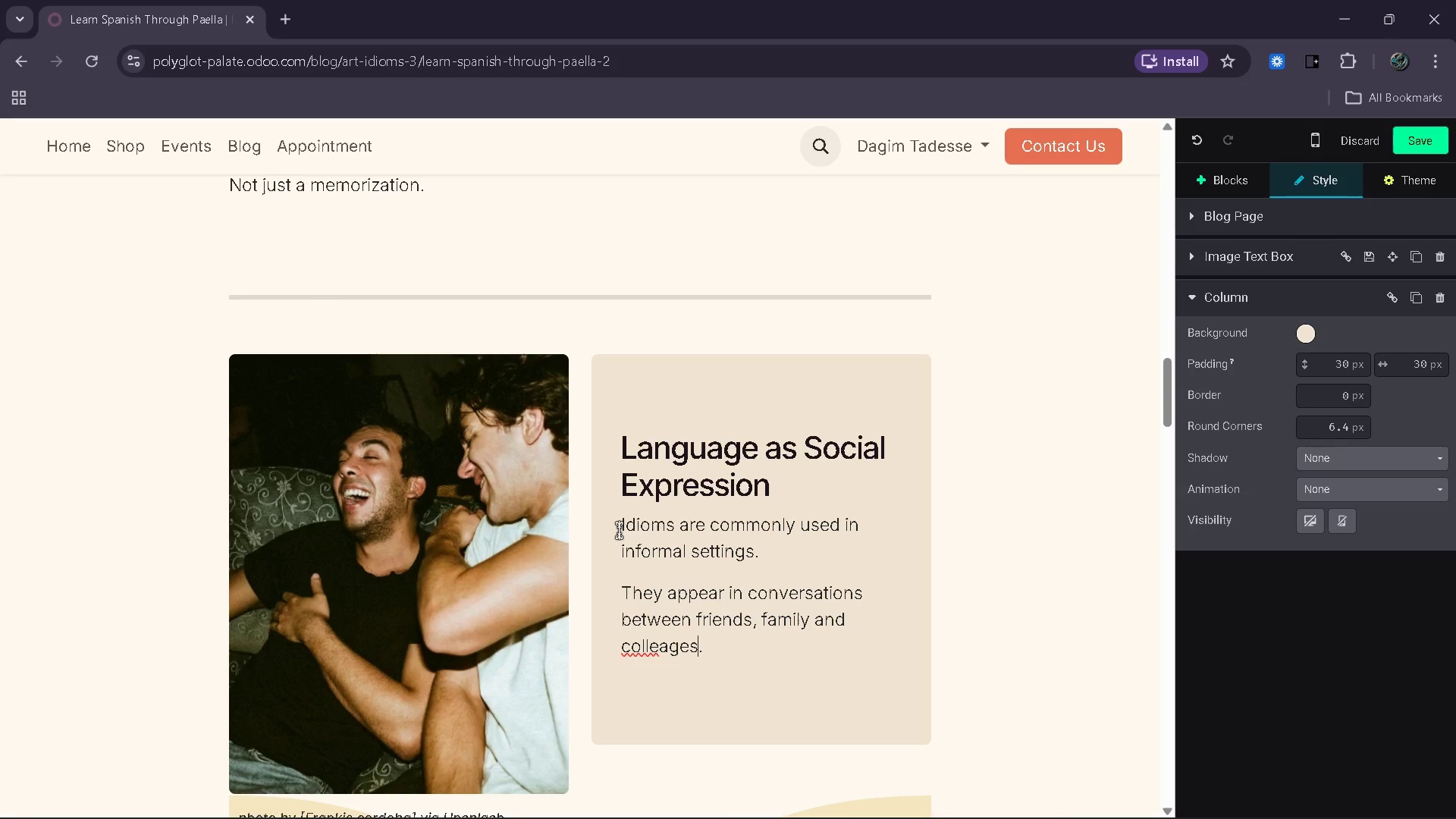 
key(ArrowRight)
 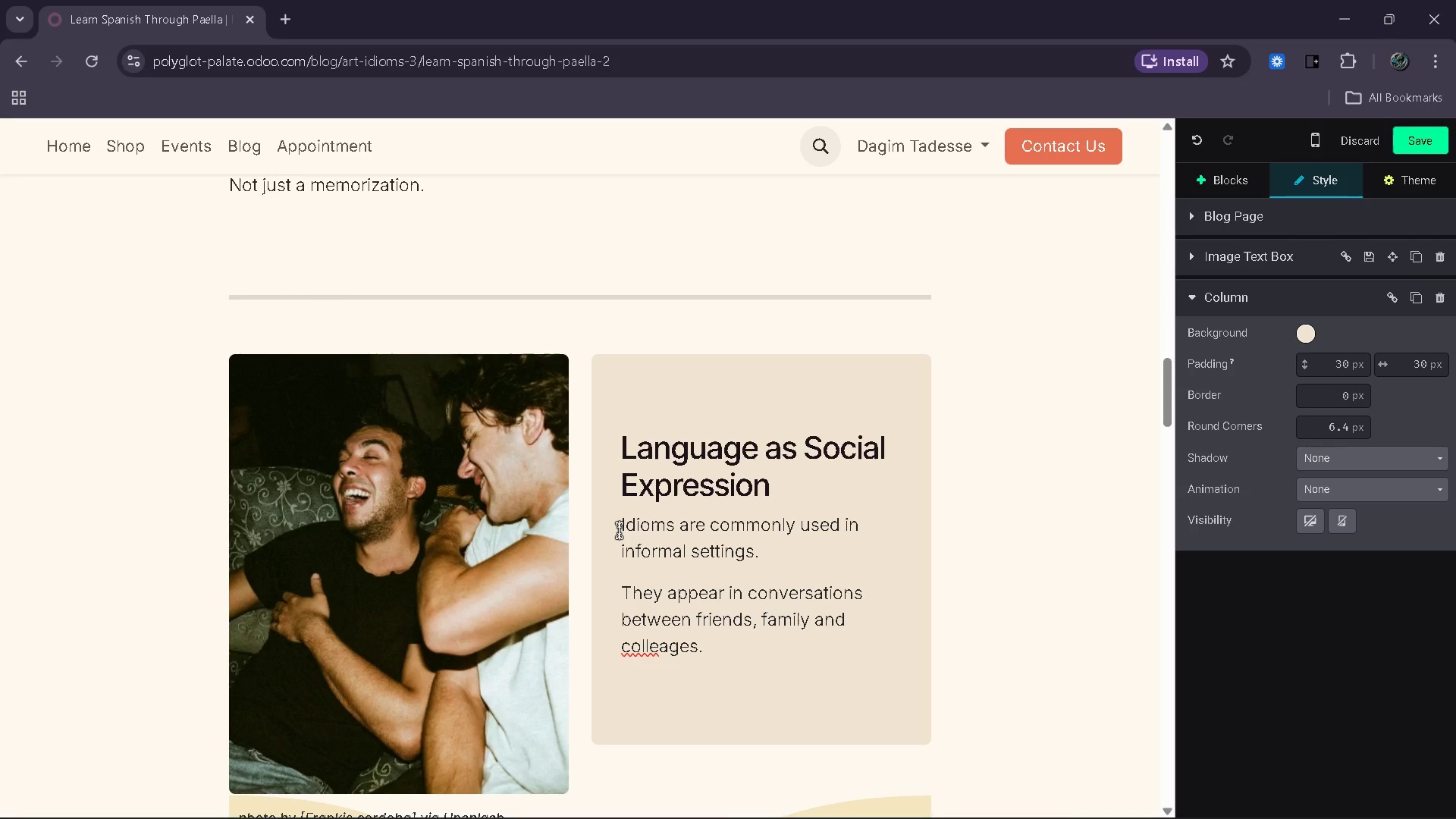 
key(ArrowRight)
 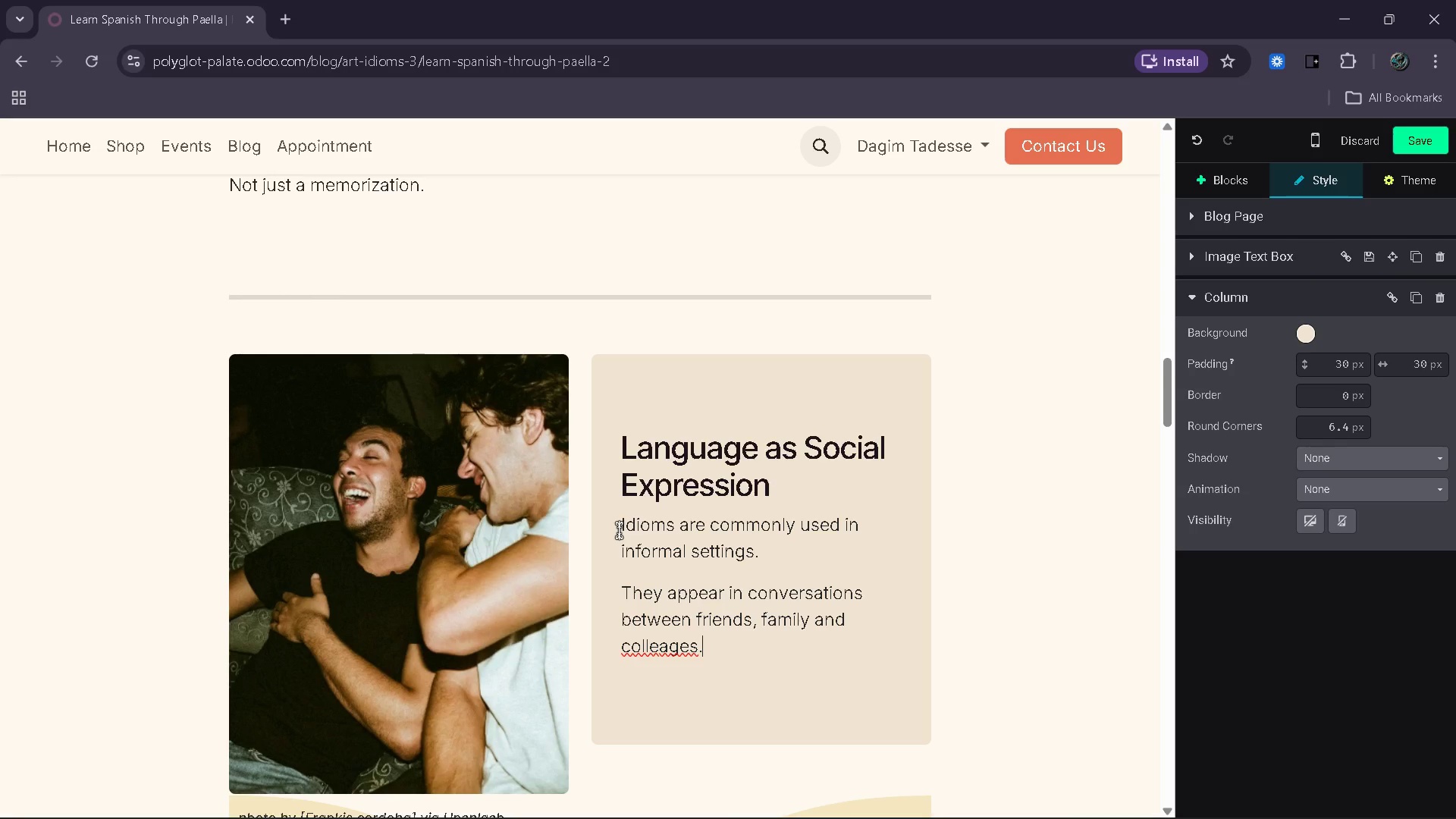 
key(ArrowLeft)
 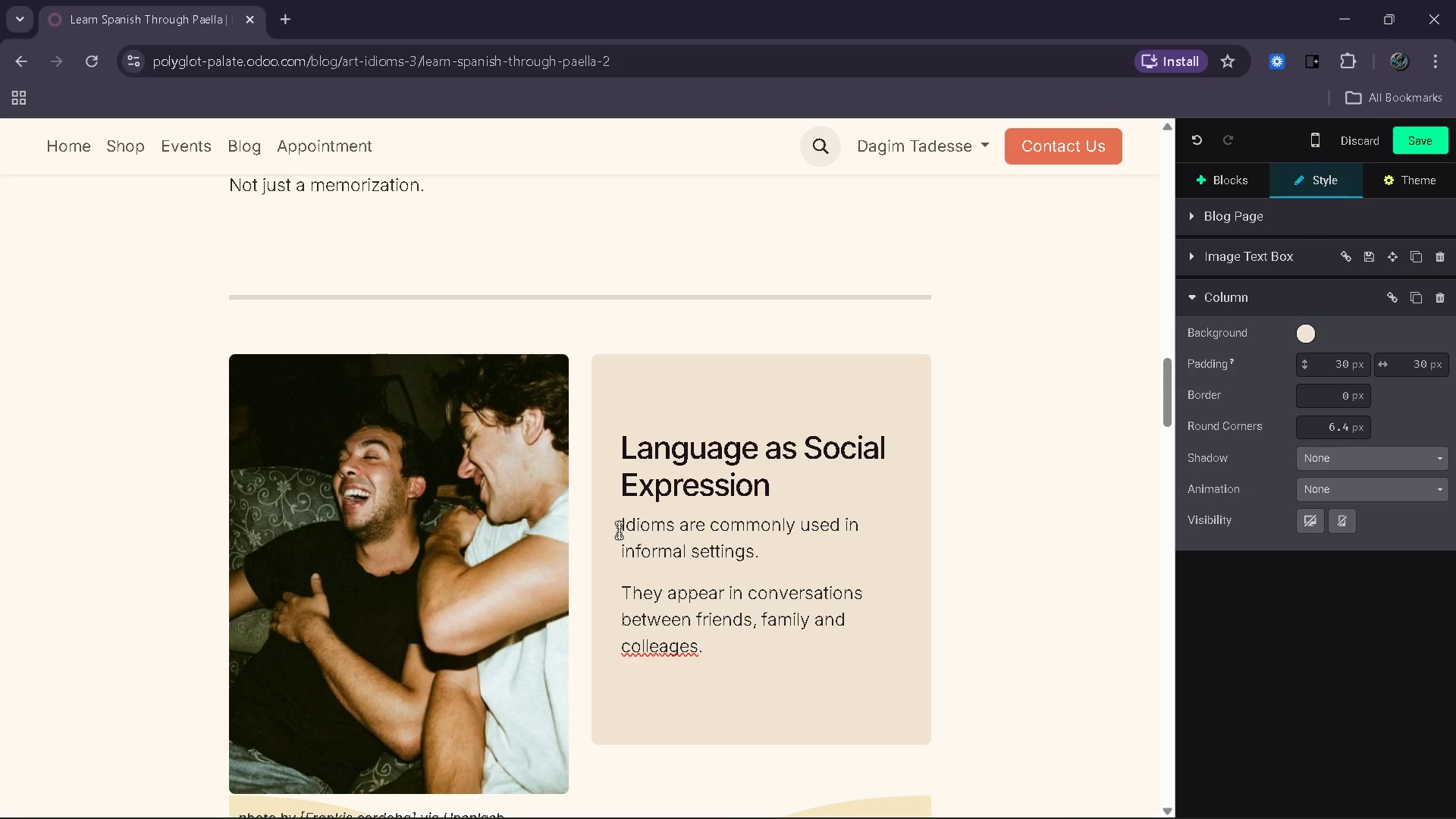 
key(ArrowLeft)
 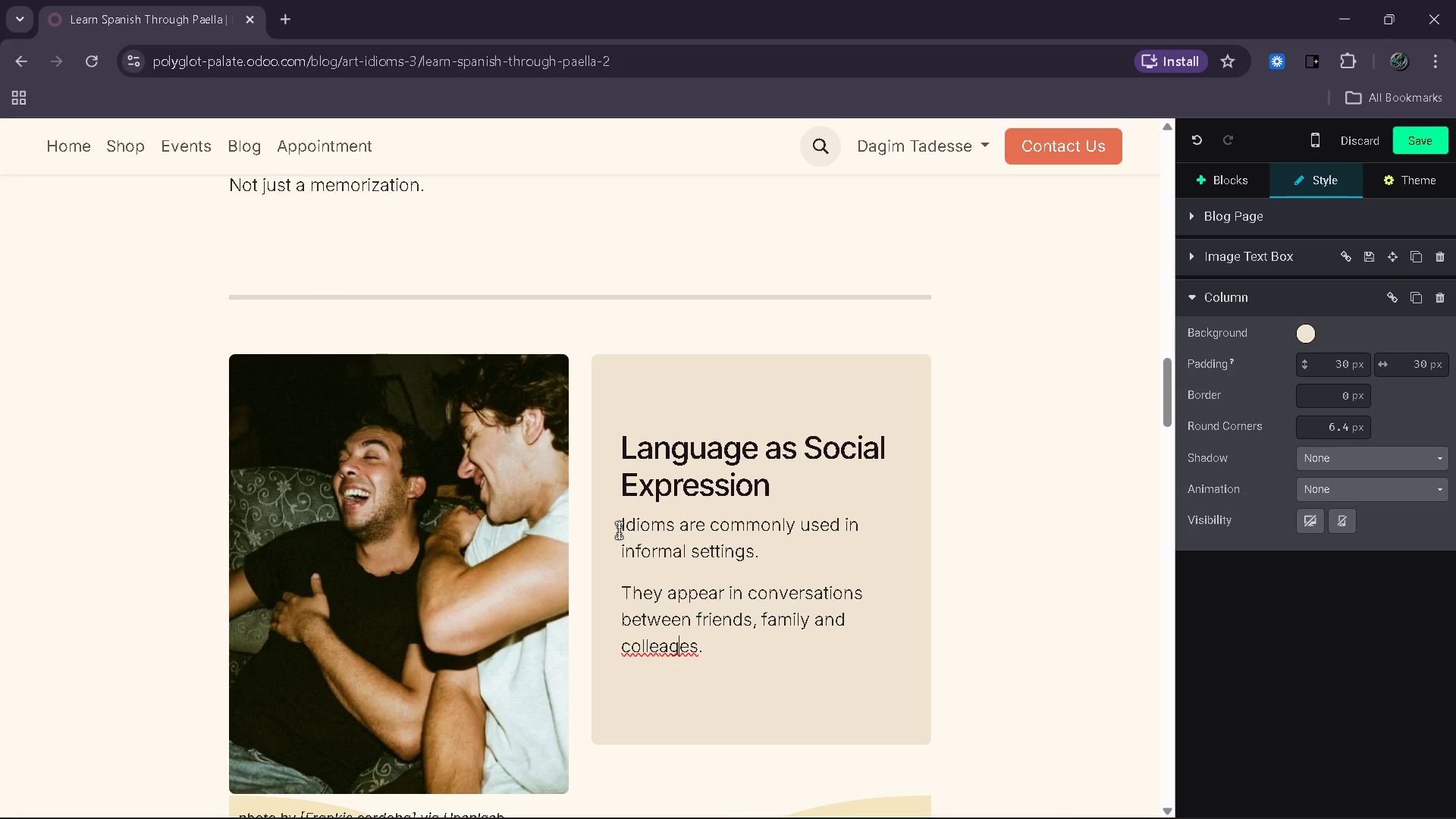 
key(ArrowLeft)
 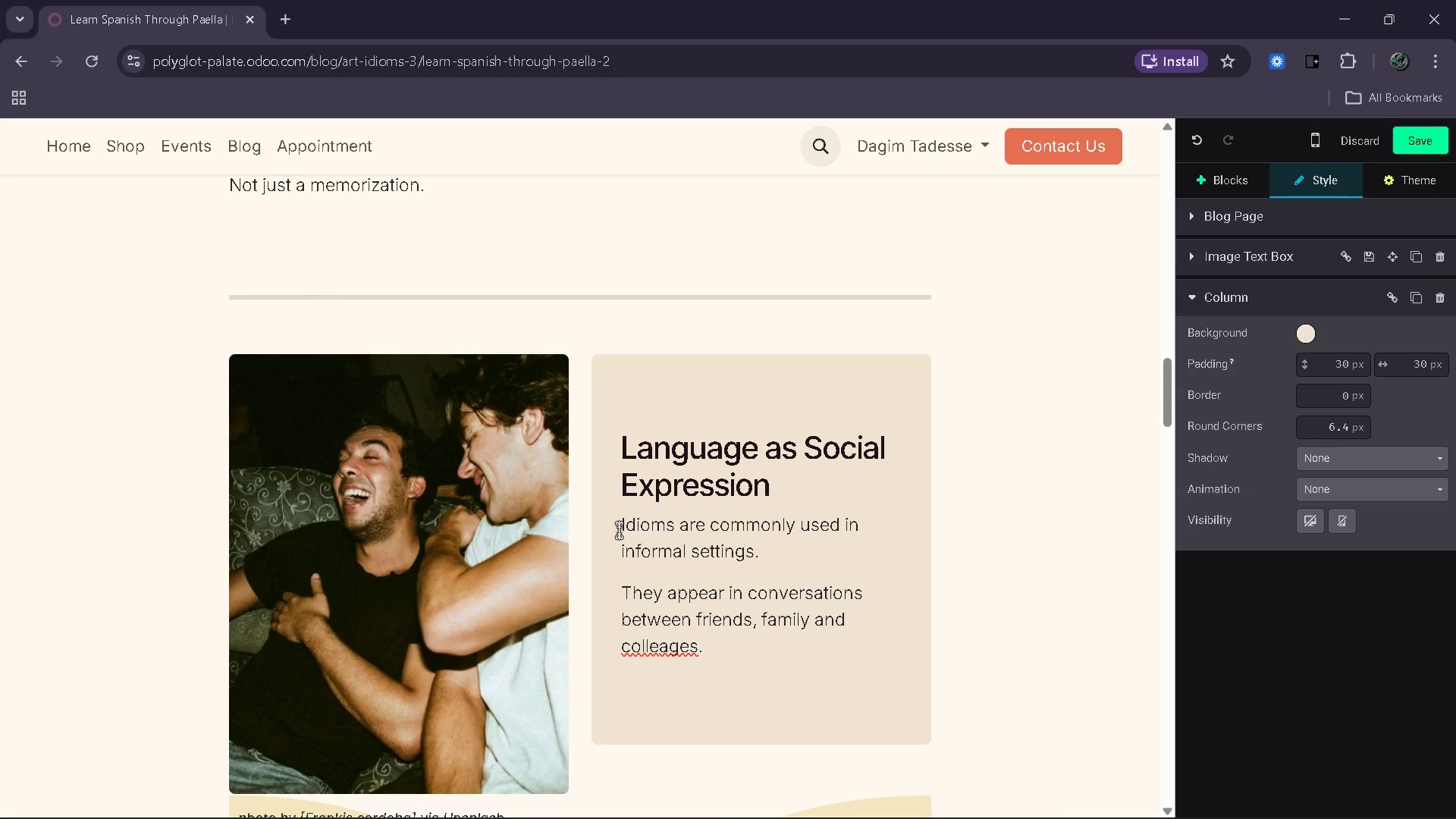 
key(U)
 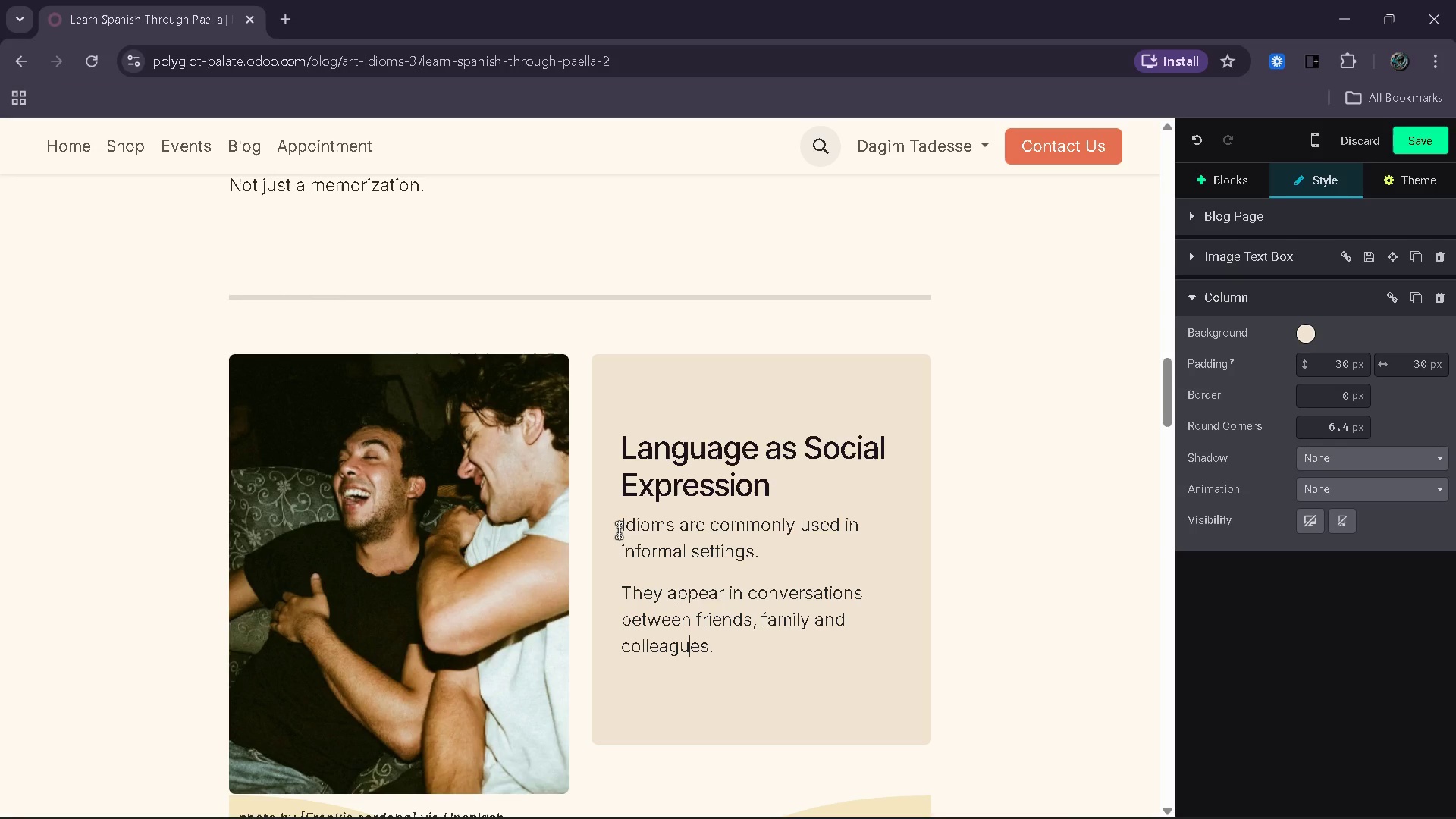 
key(ArrowRight)
 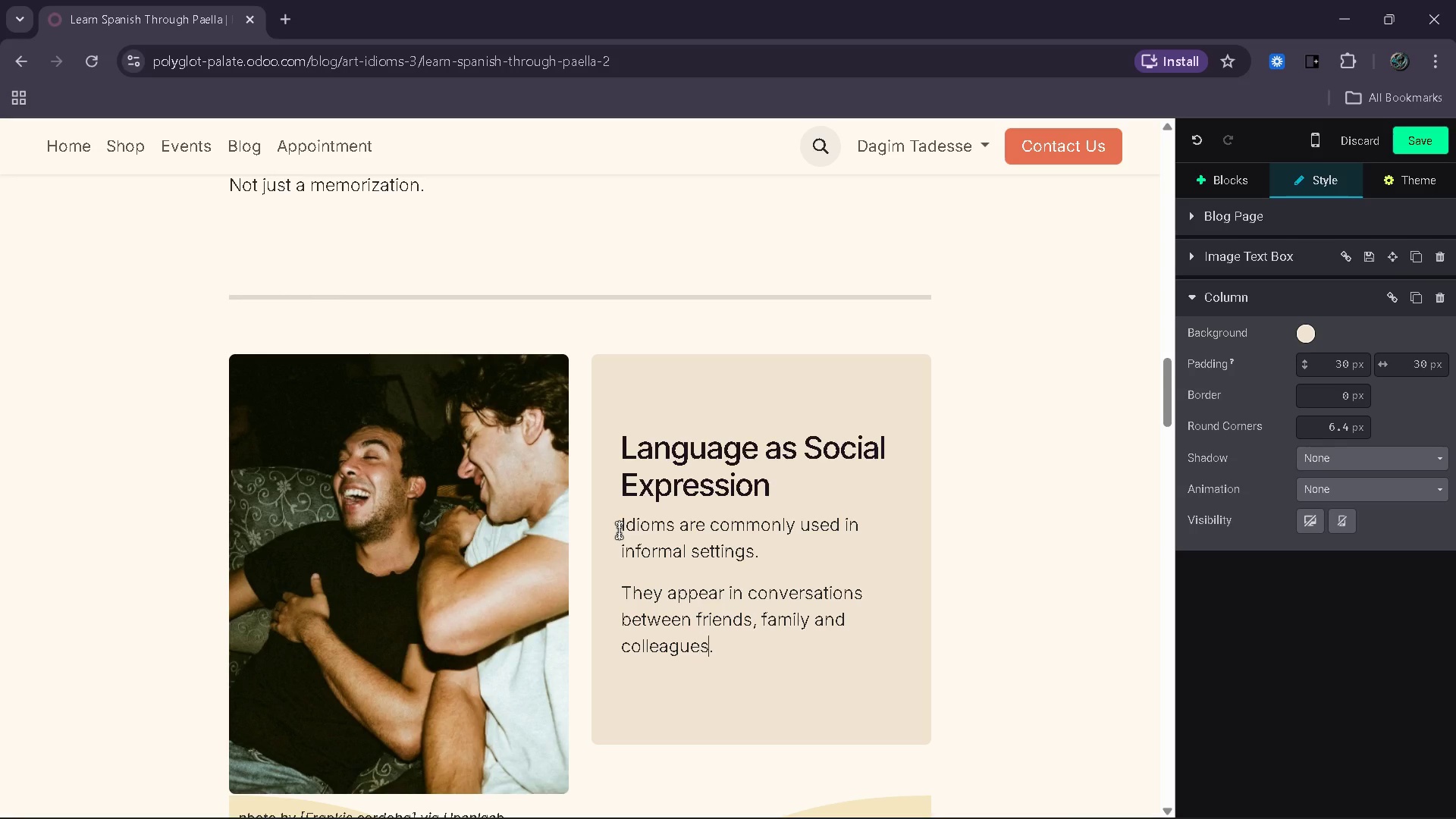 
key(ArrowRight)
 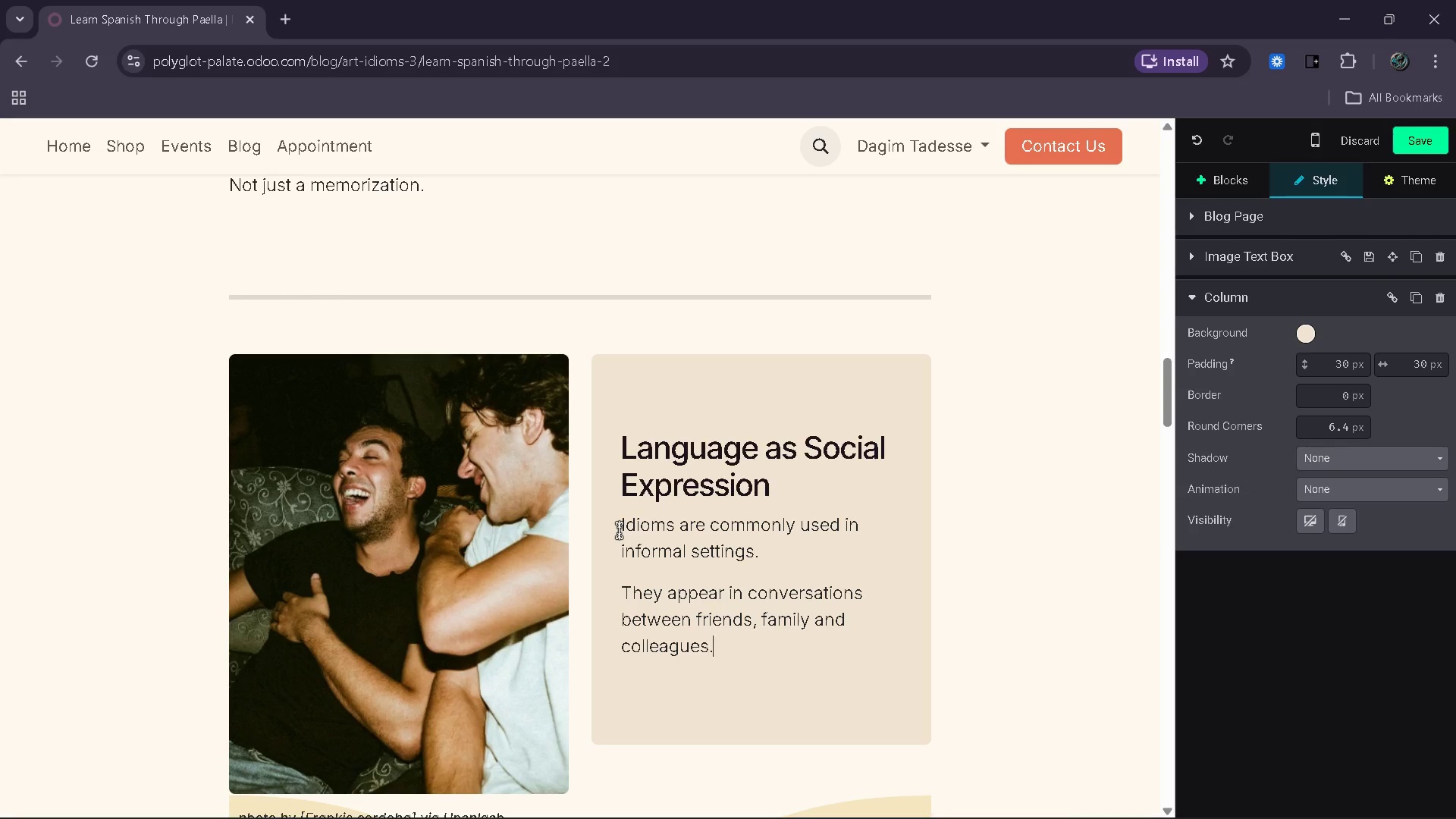 
key(ArrowRight)
 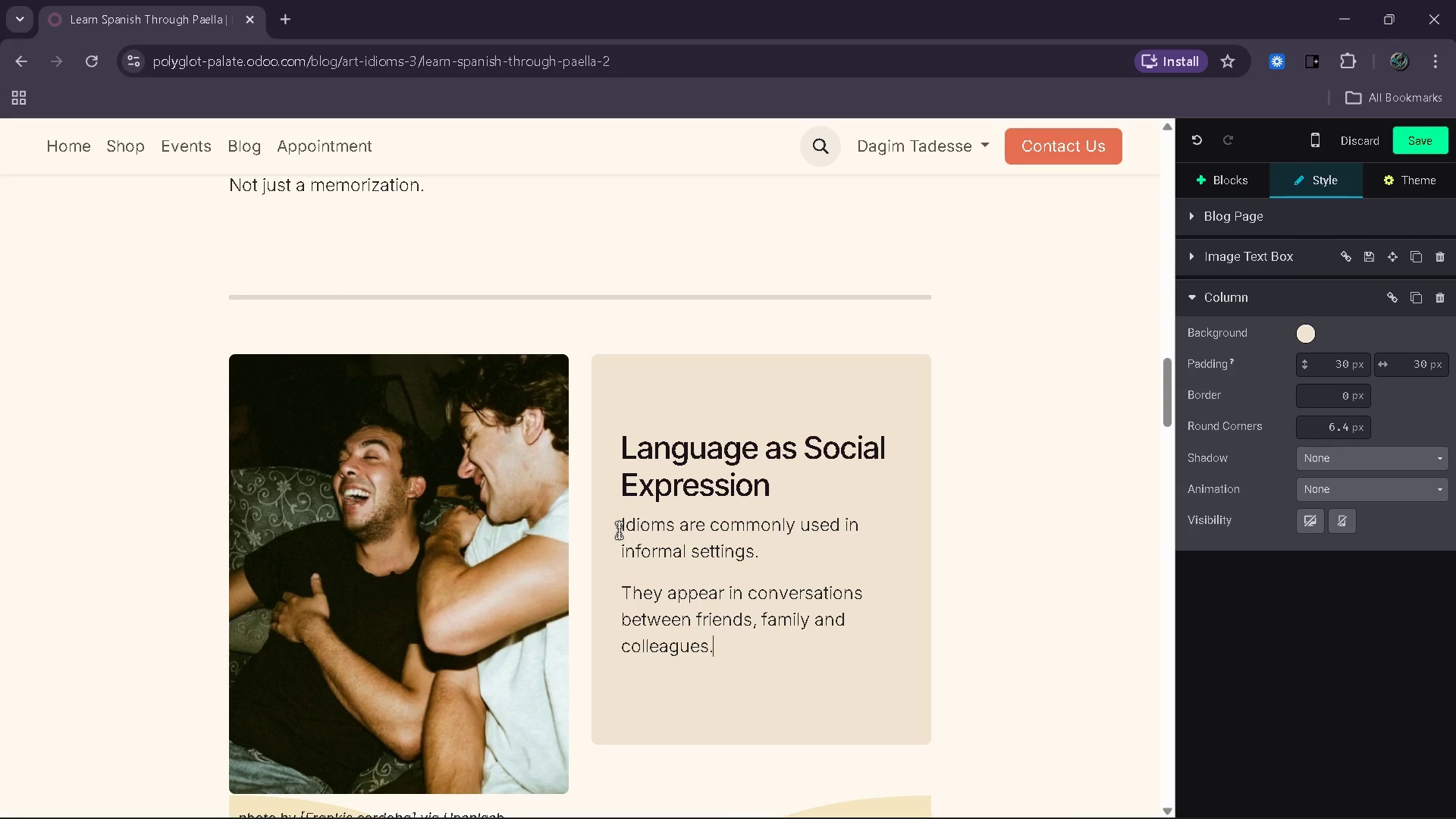 
key(ArrowRight)
 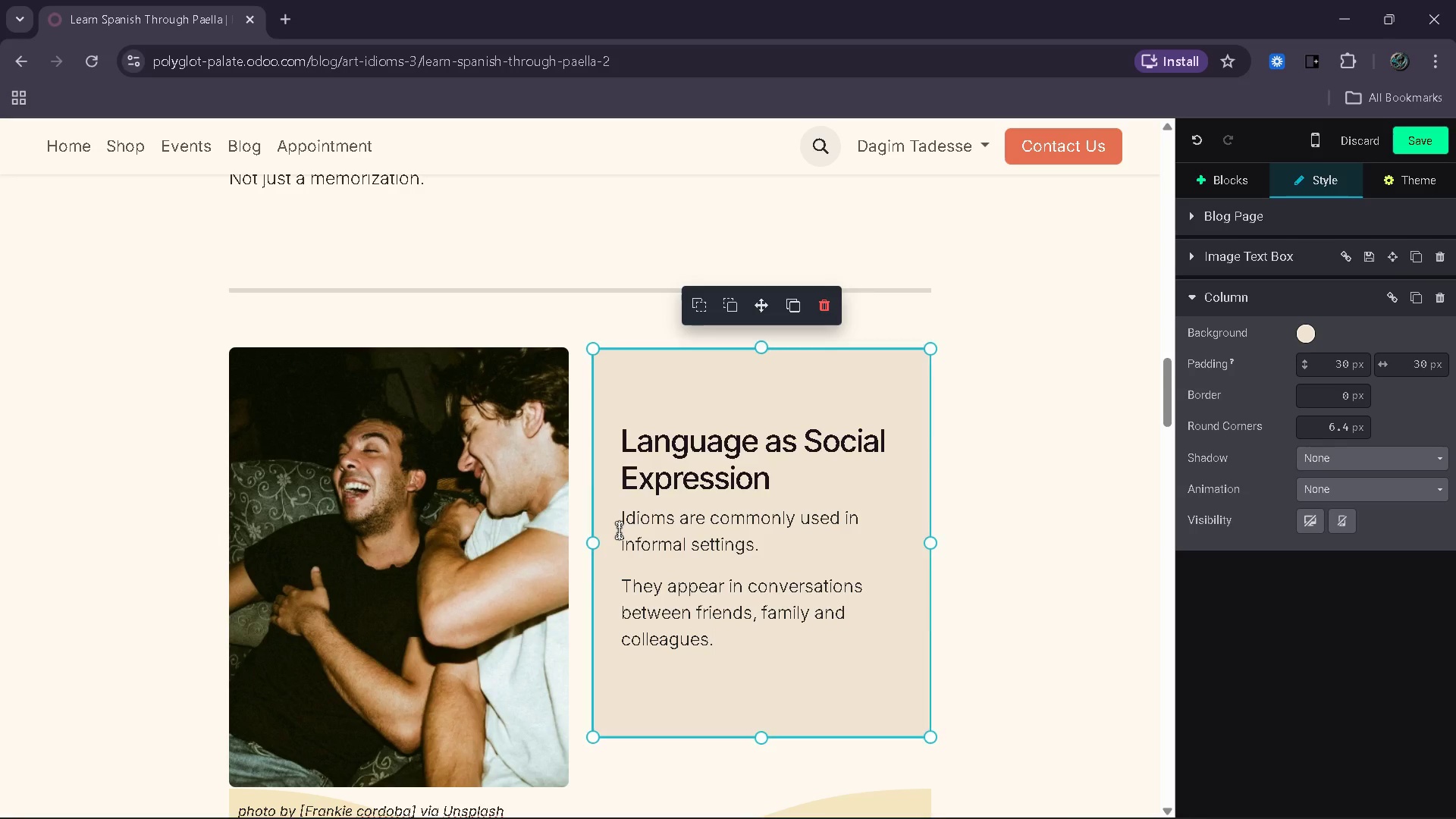 
key(ArrowLeft)
 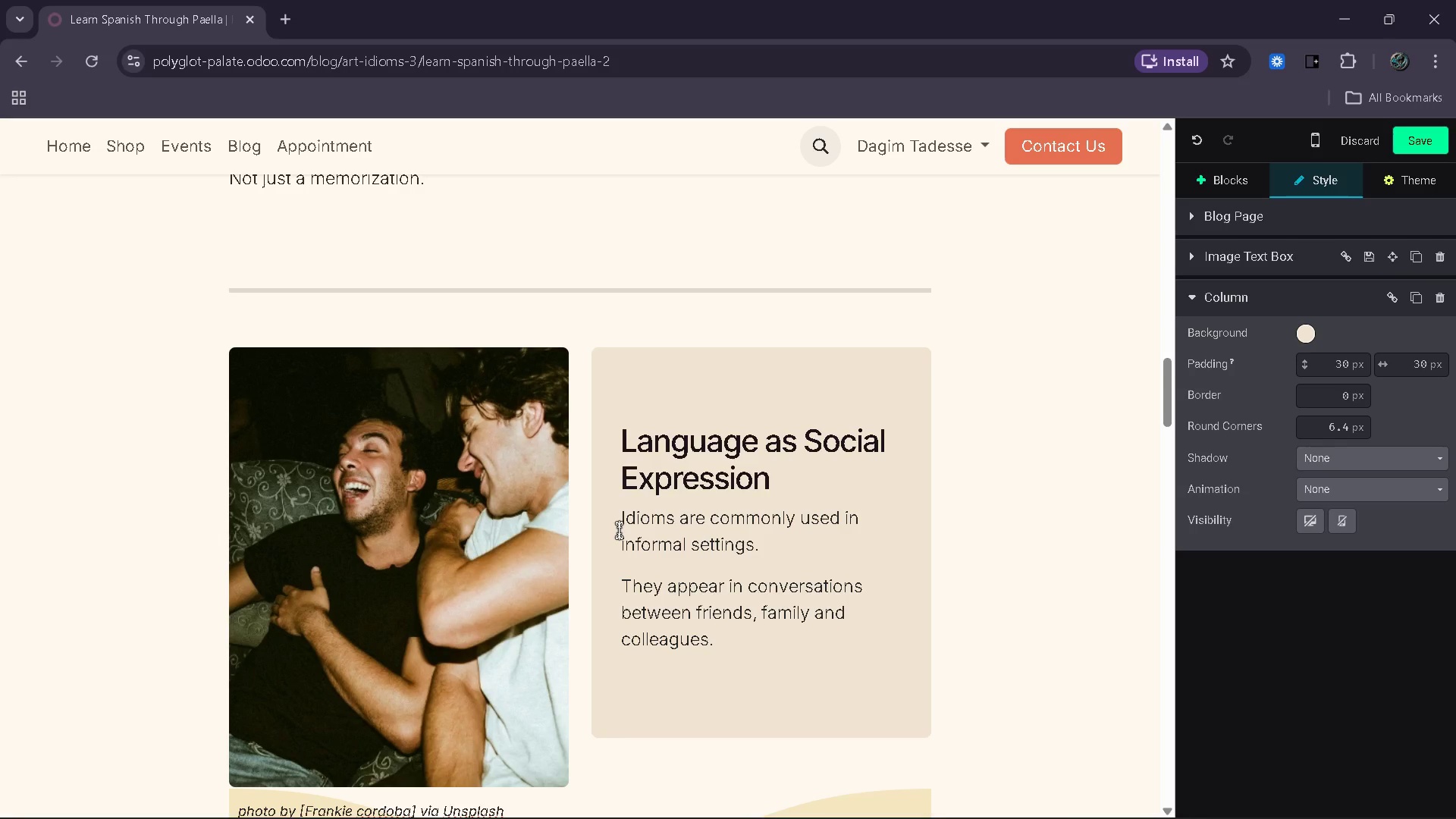 
key(Space)
 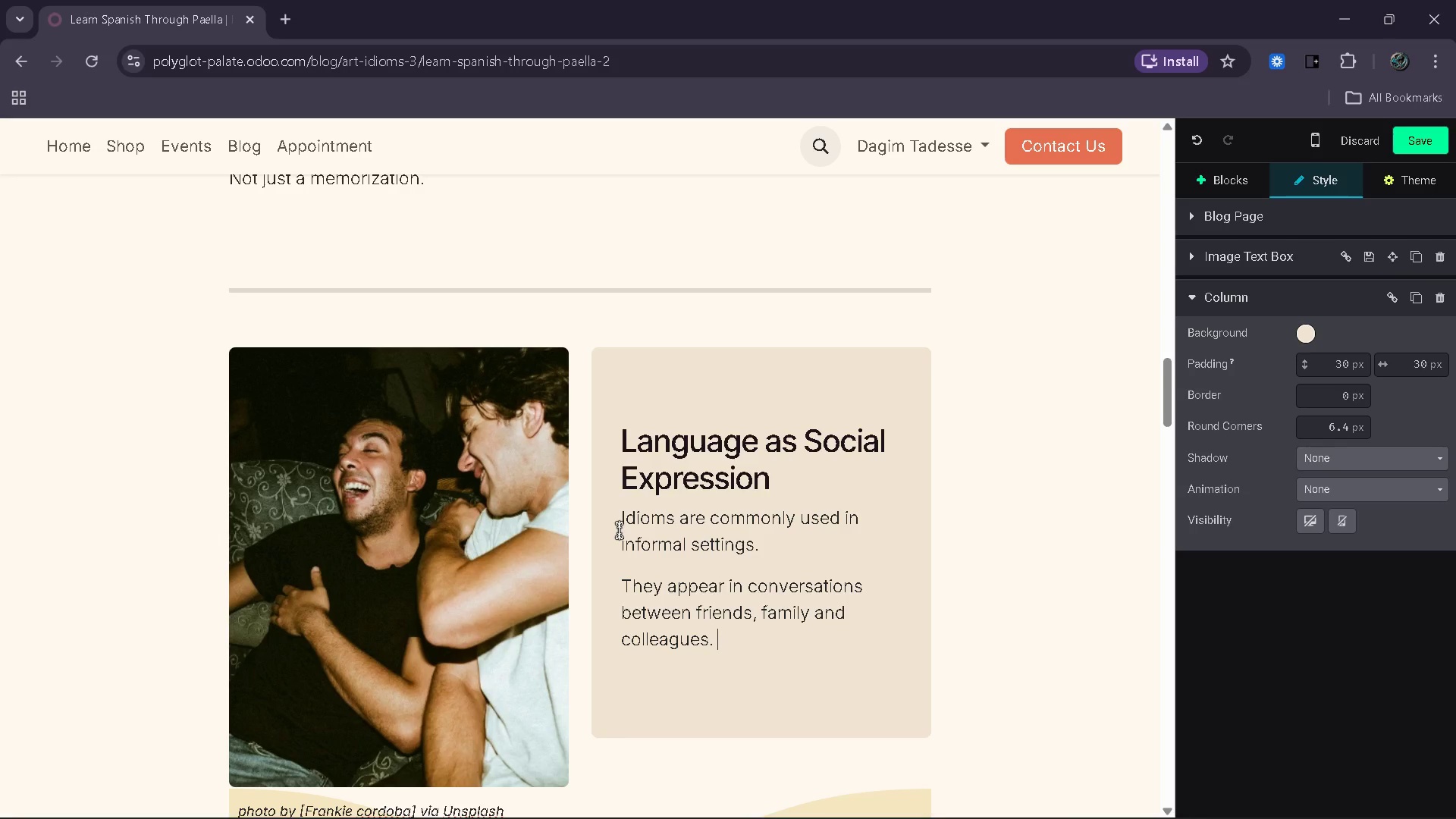 
key(Shift+L)
 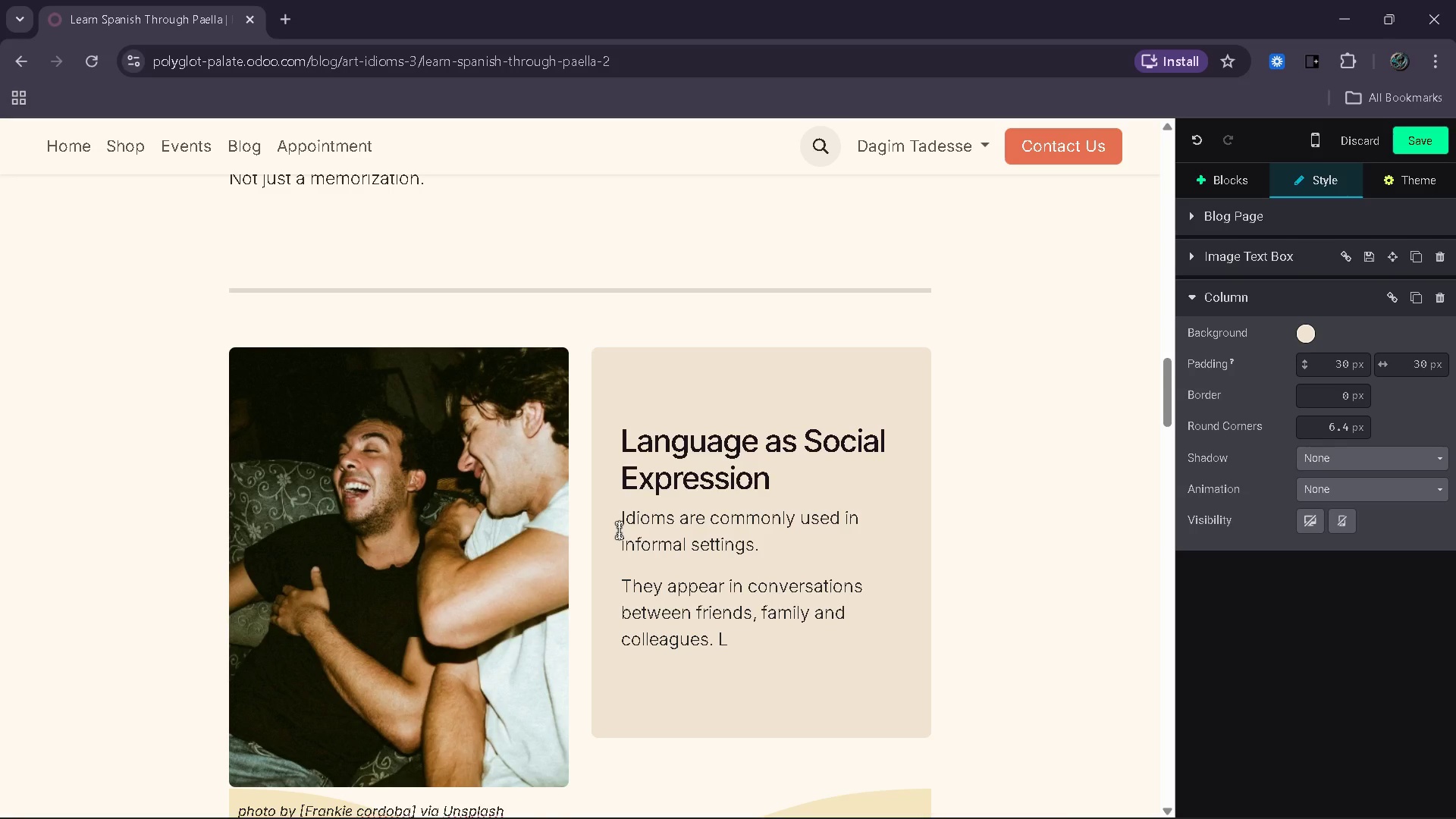 
wait(7.97)
 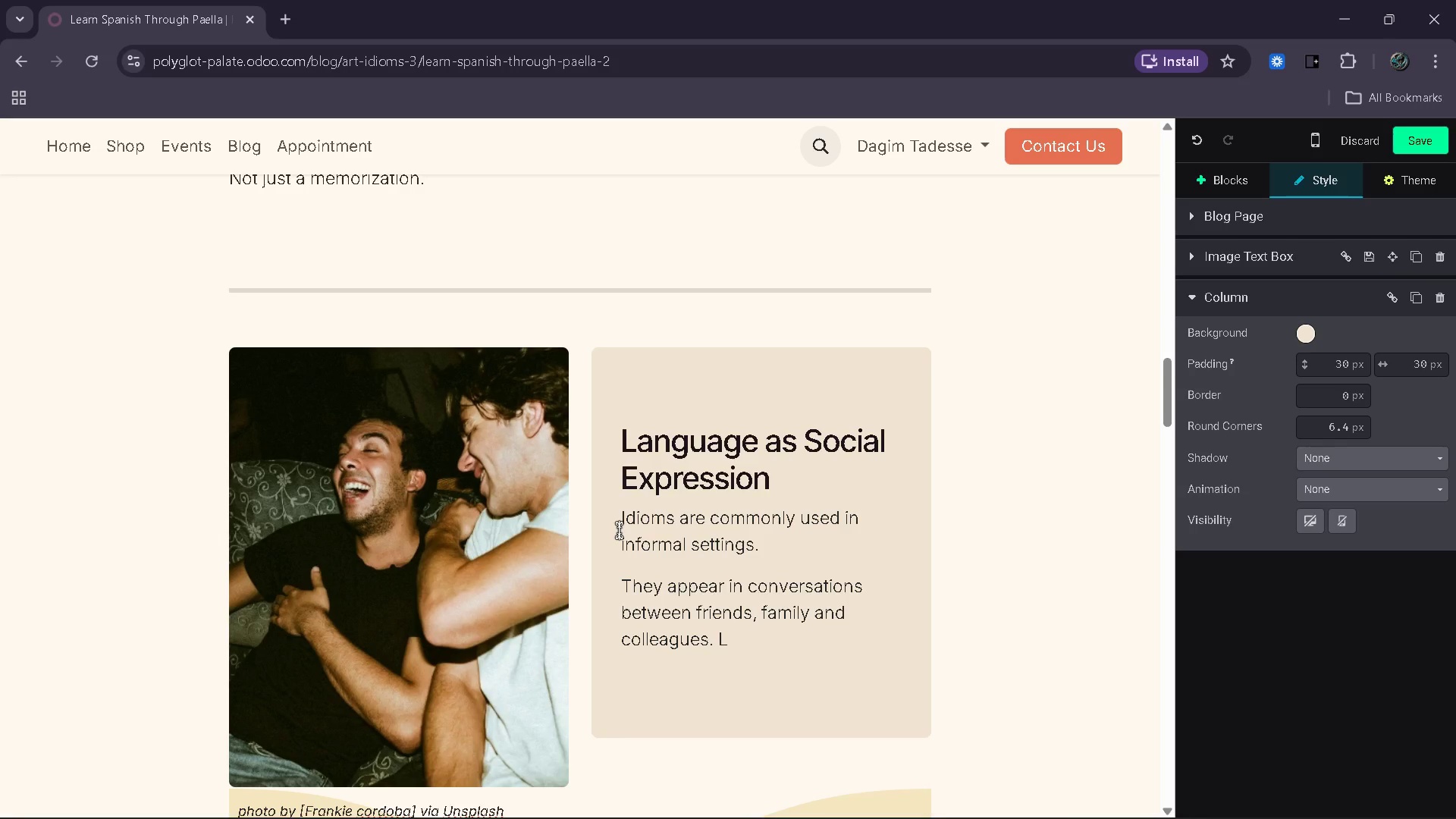 
type(earning them hlp)
key(Backspace)
key(Backspace)
type(elps)
key(Backspace)
type(s learners participation)
key(Backspace)
key(Backspace)
key(Backspace)
type(e)
 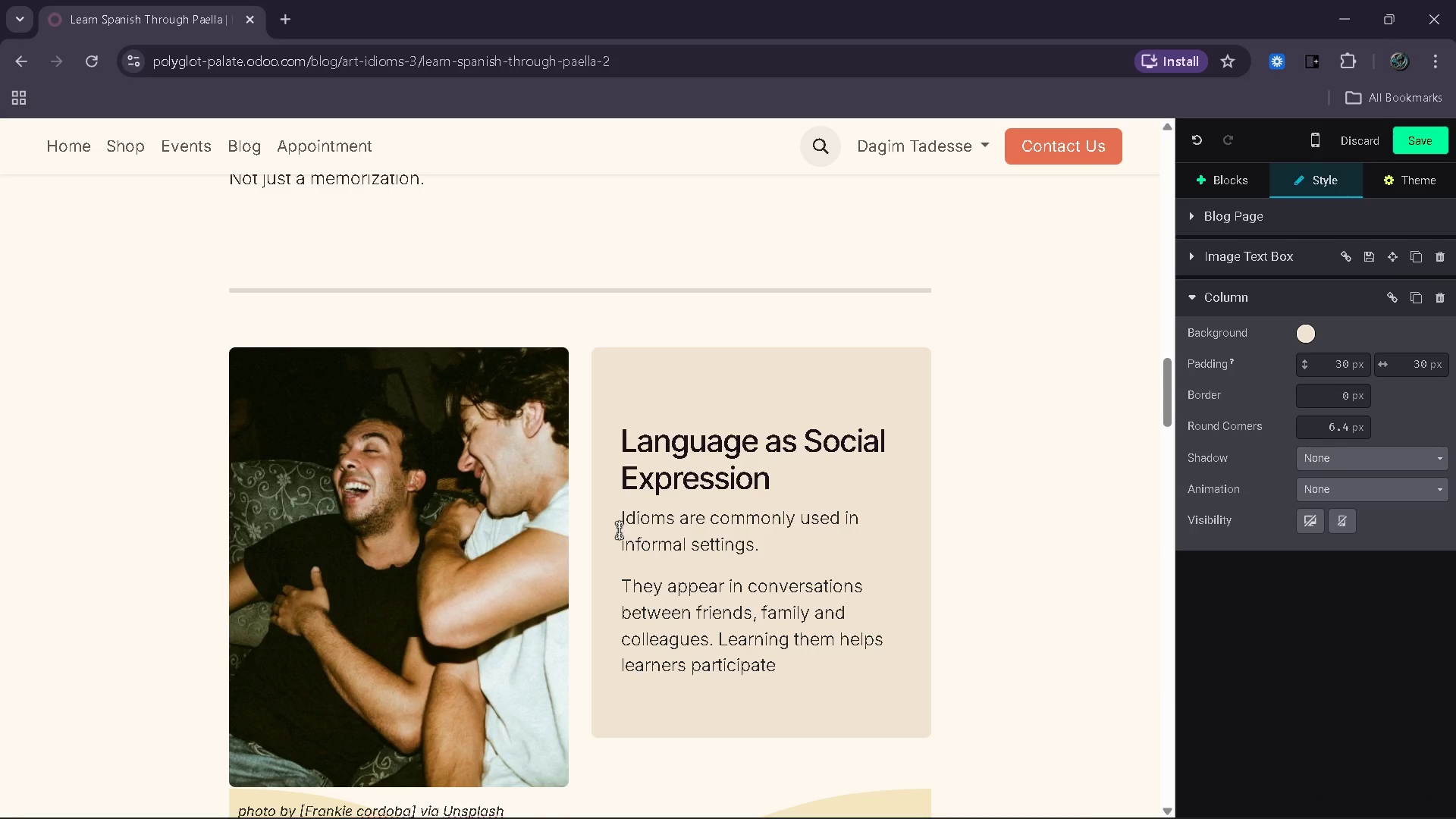 
wait(8.97)
 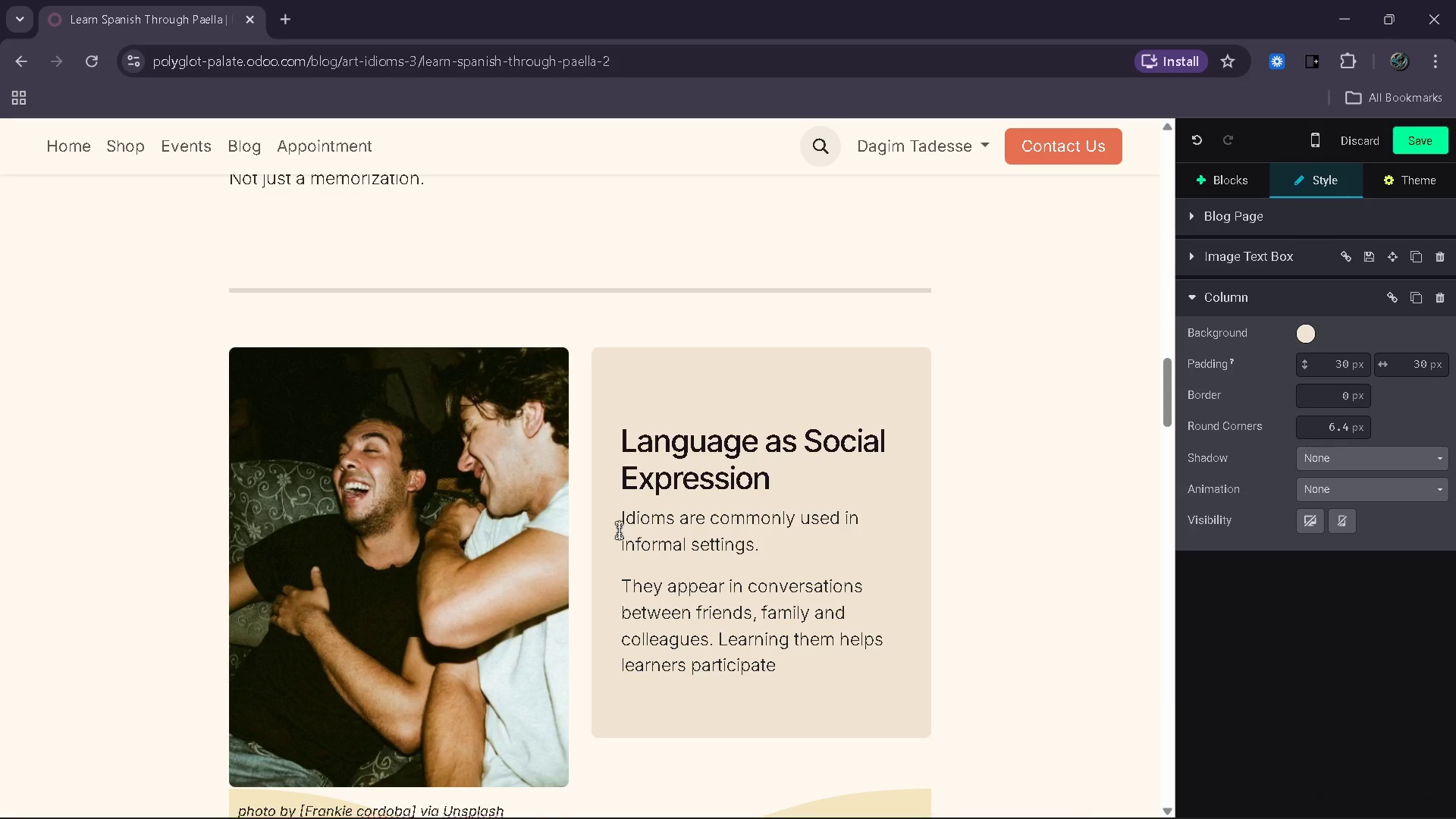 
type( more an)
key(Backspace)
type(leaners )
 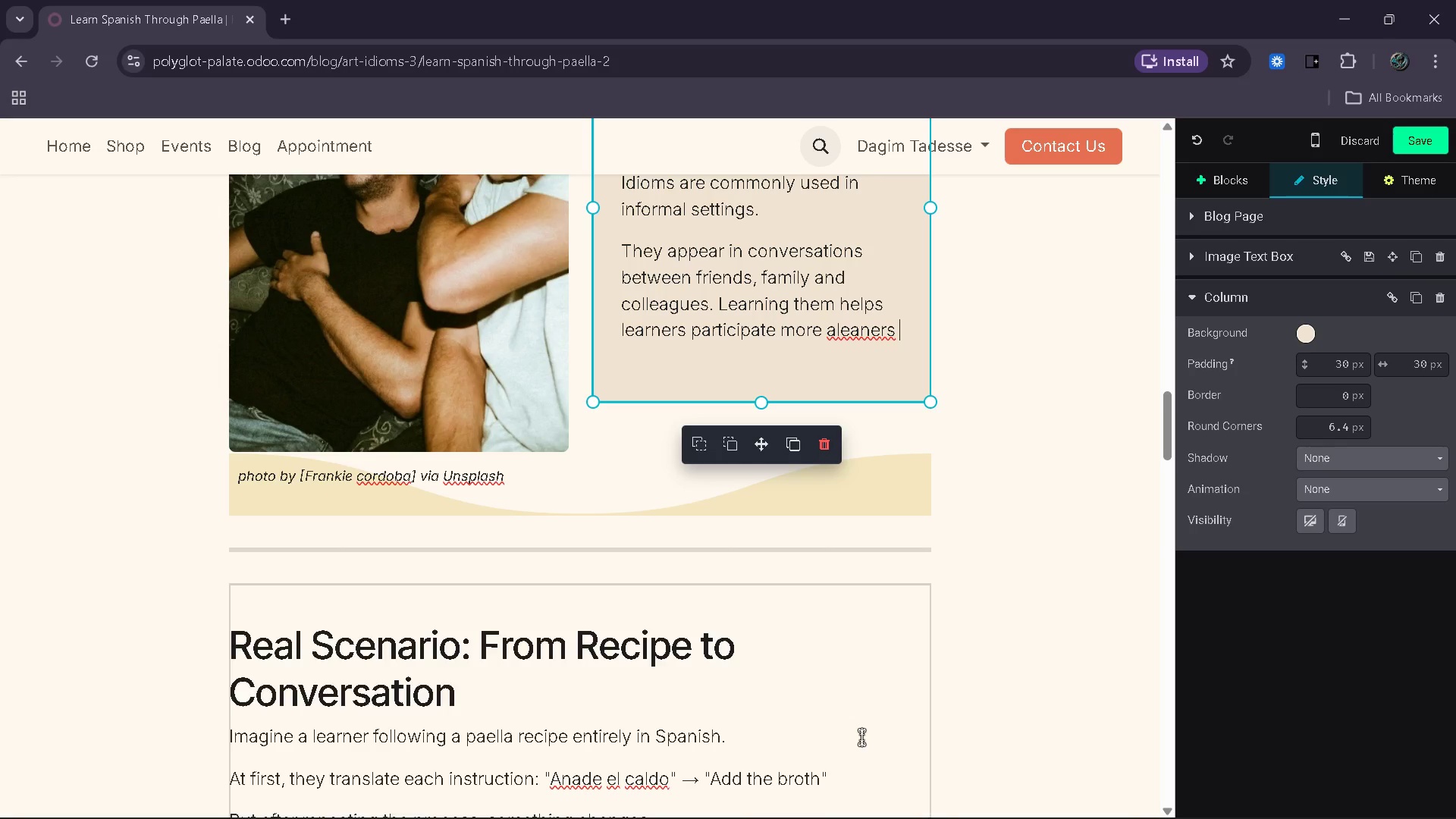 
wait(19.94)
 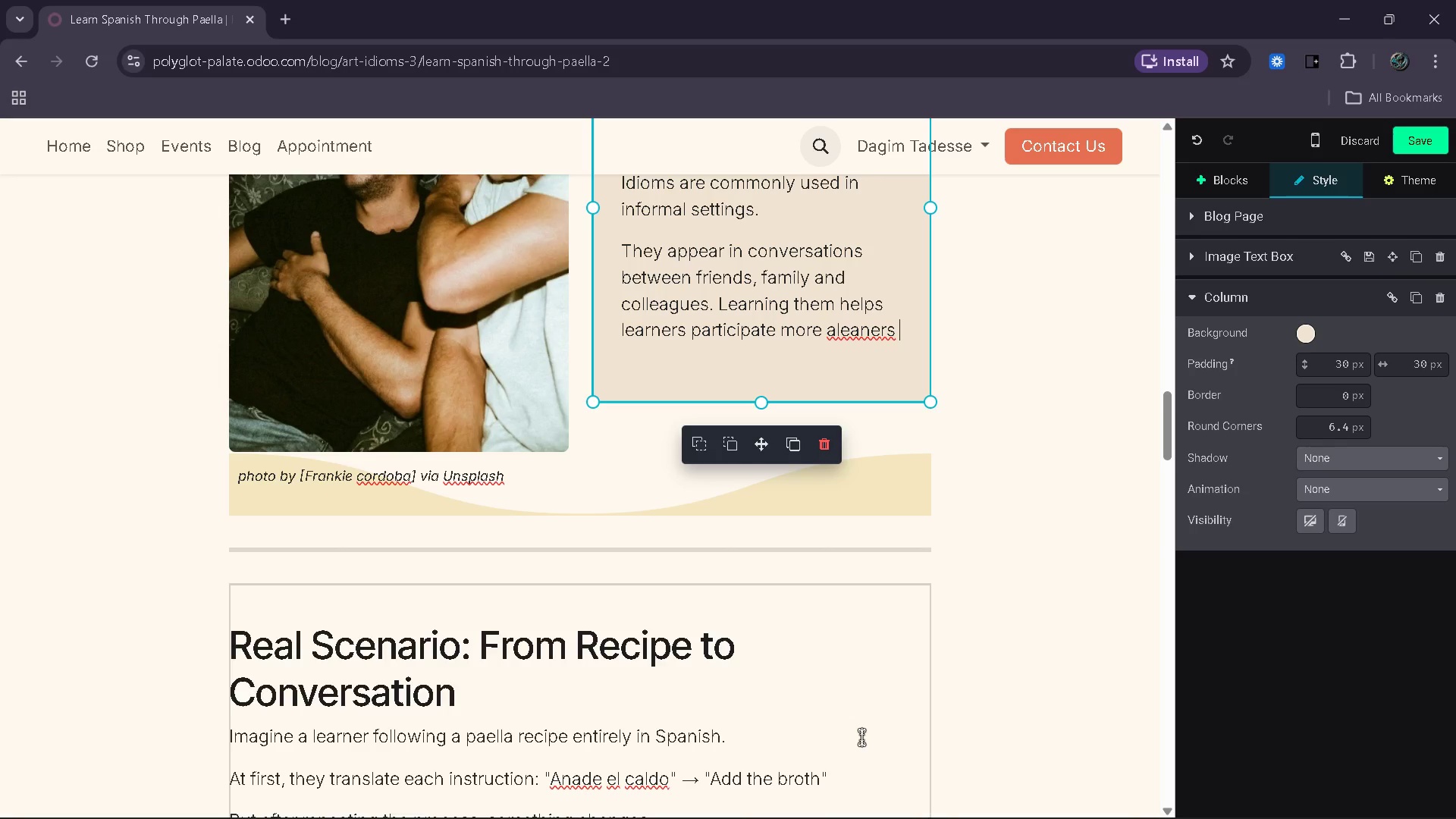 
left_click_drag(start_coordinate=[783, 383], to_coordinate=[625, 355])
 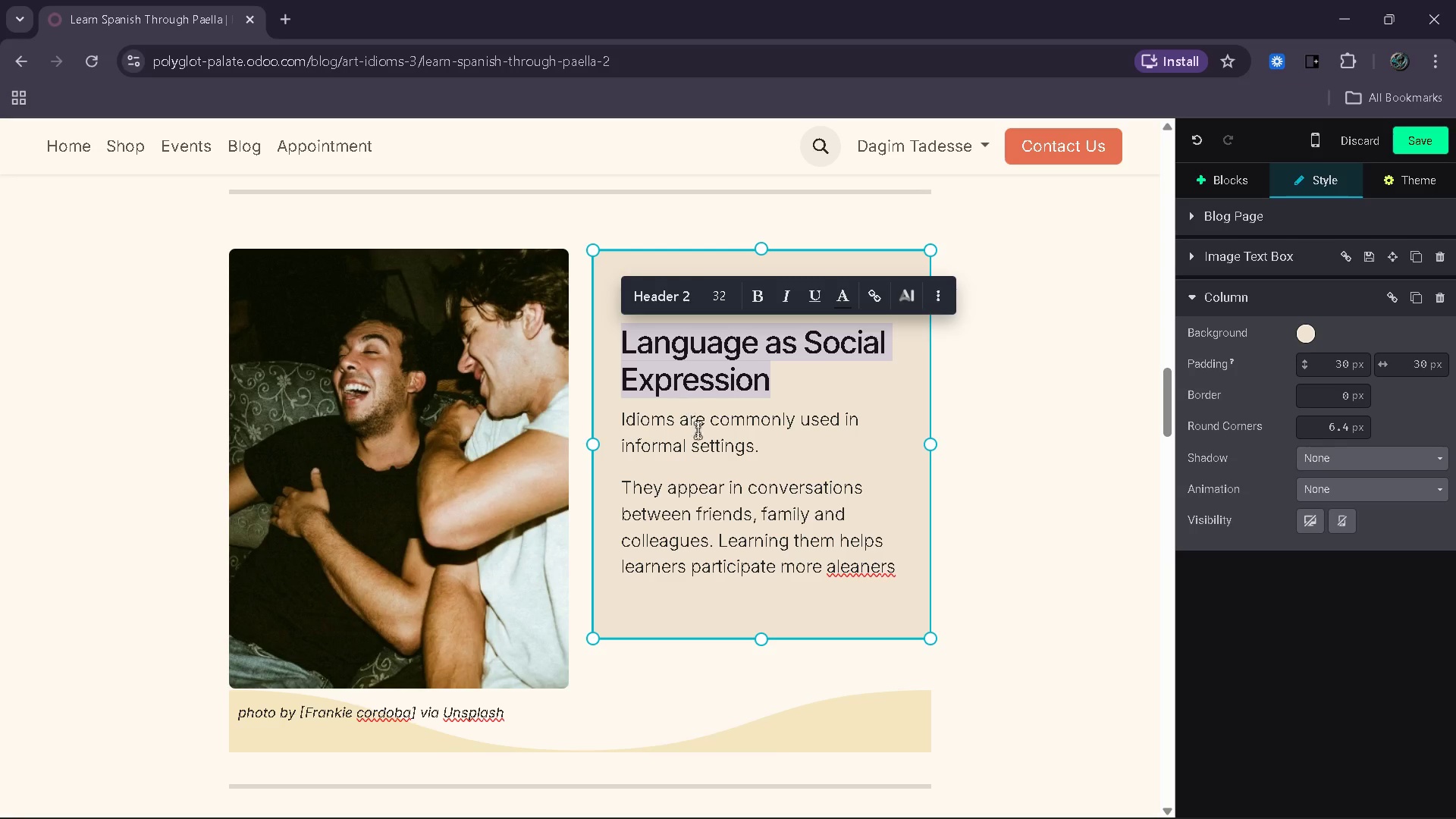 
left_click([756, 533])
 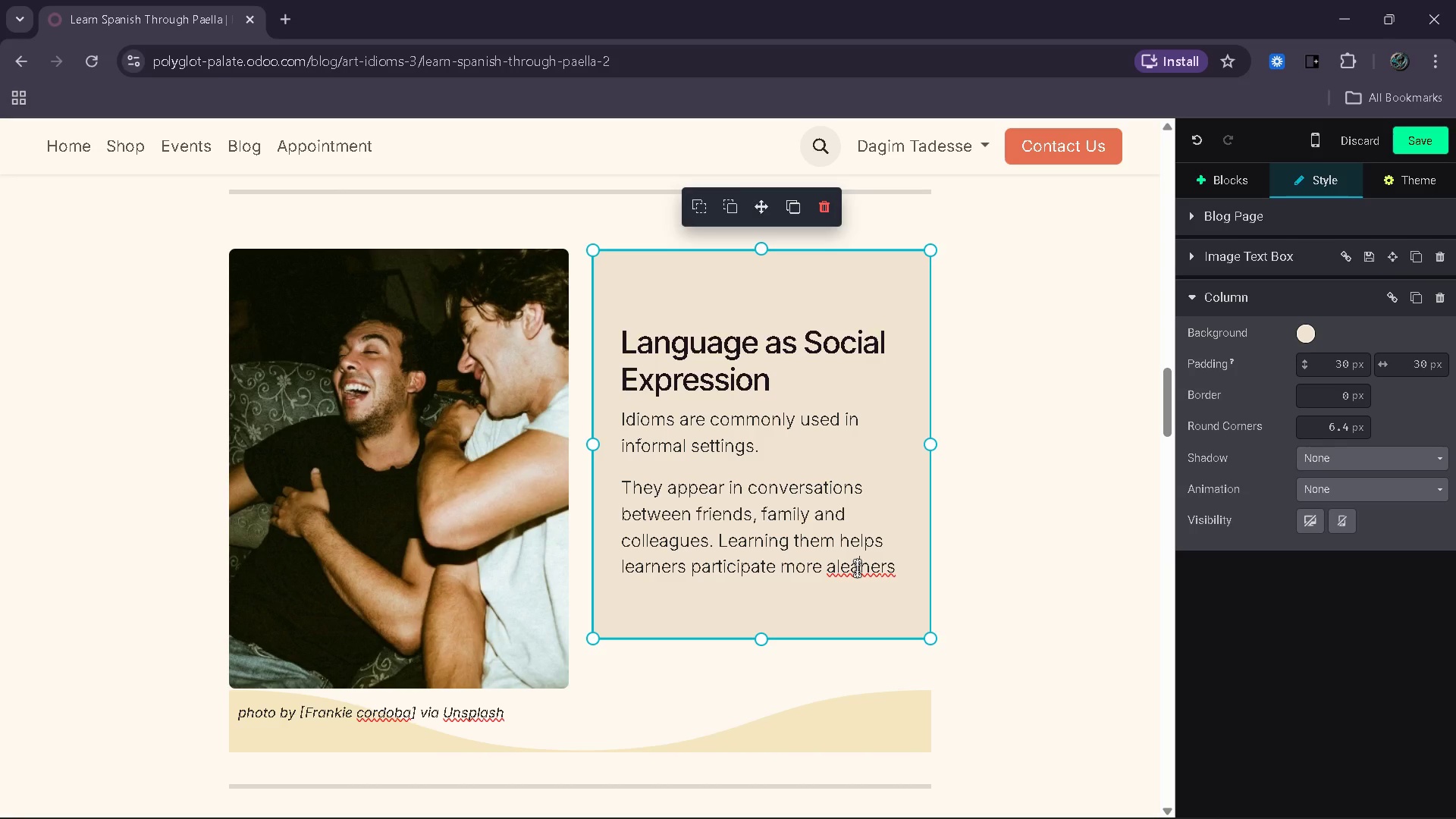 
key(R)
 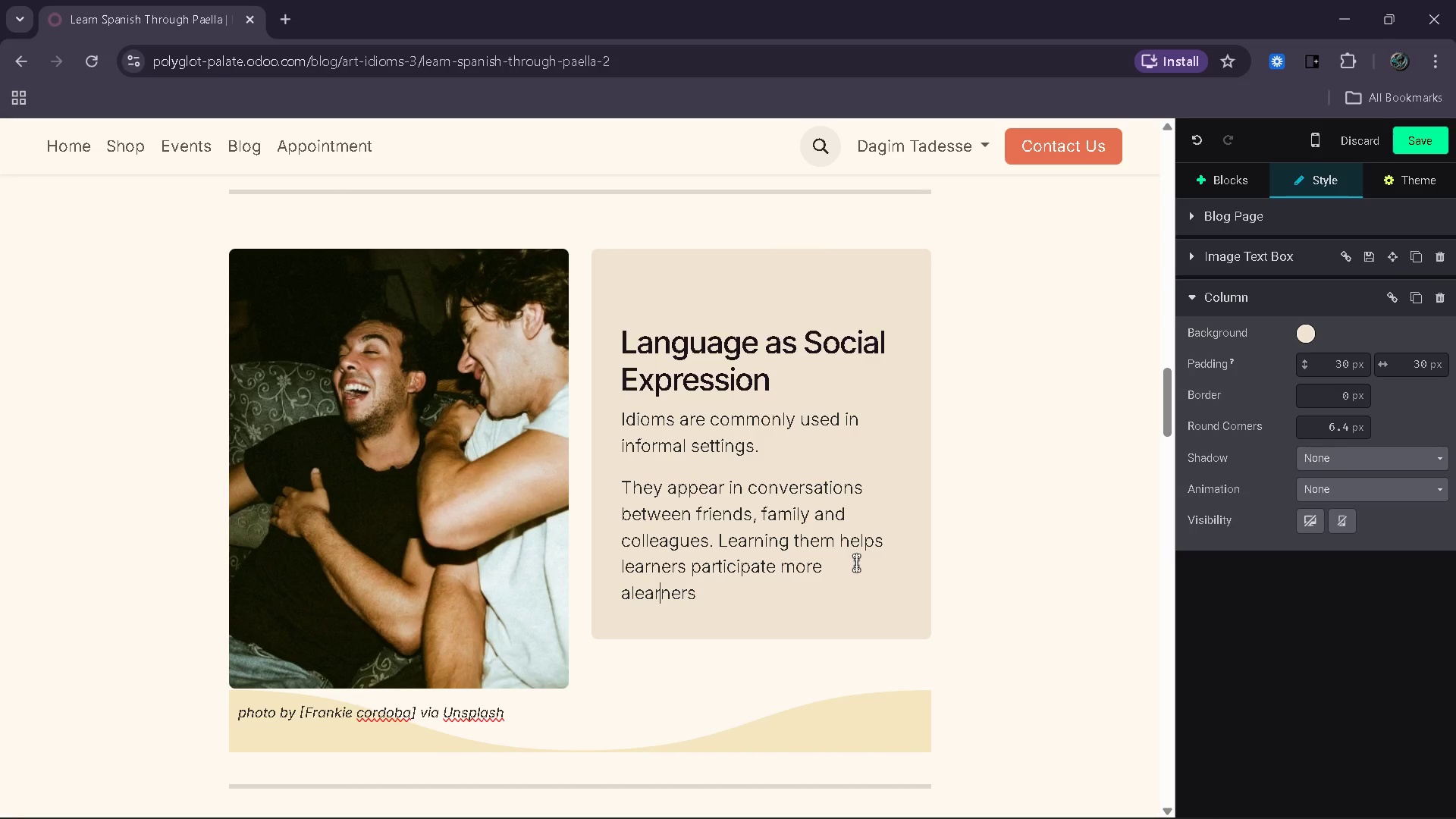 
key(Control+ControlRight)
 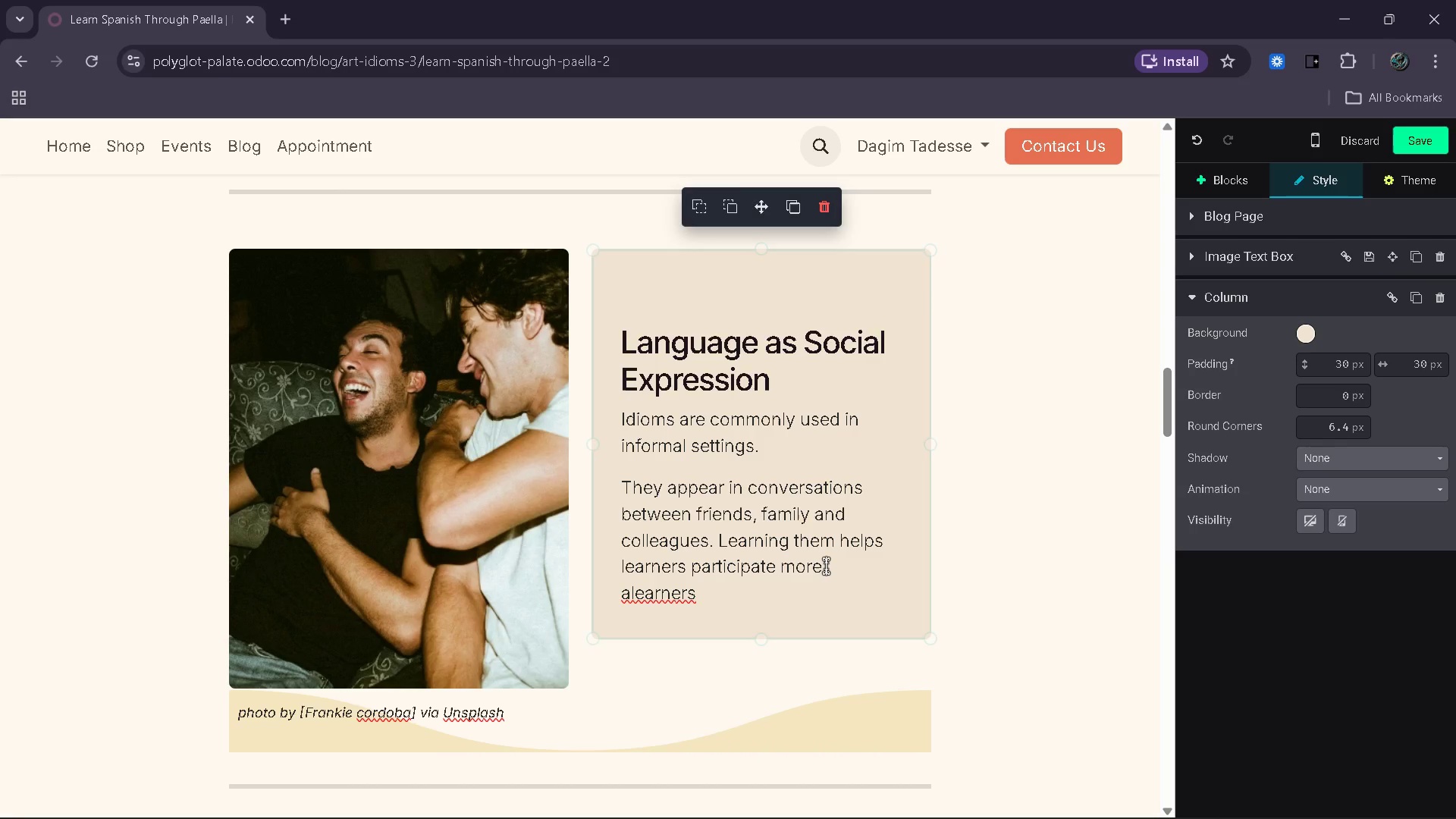 
left_click([825, 566])
 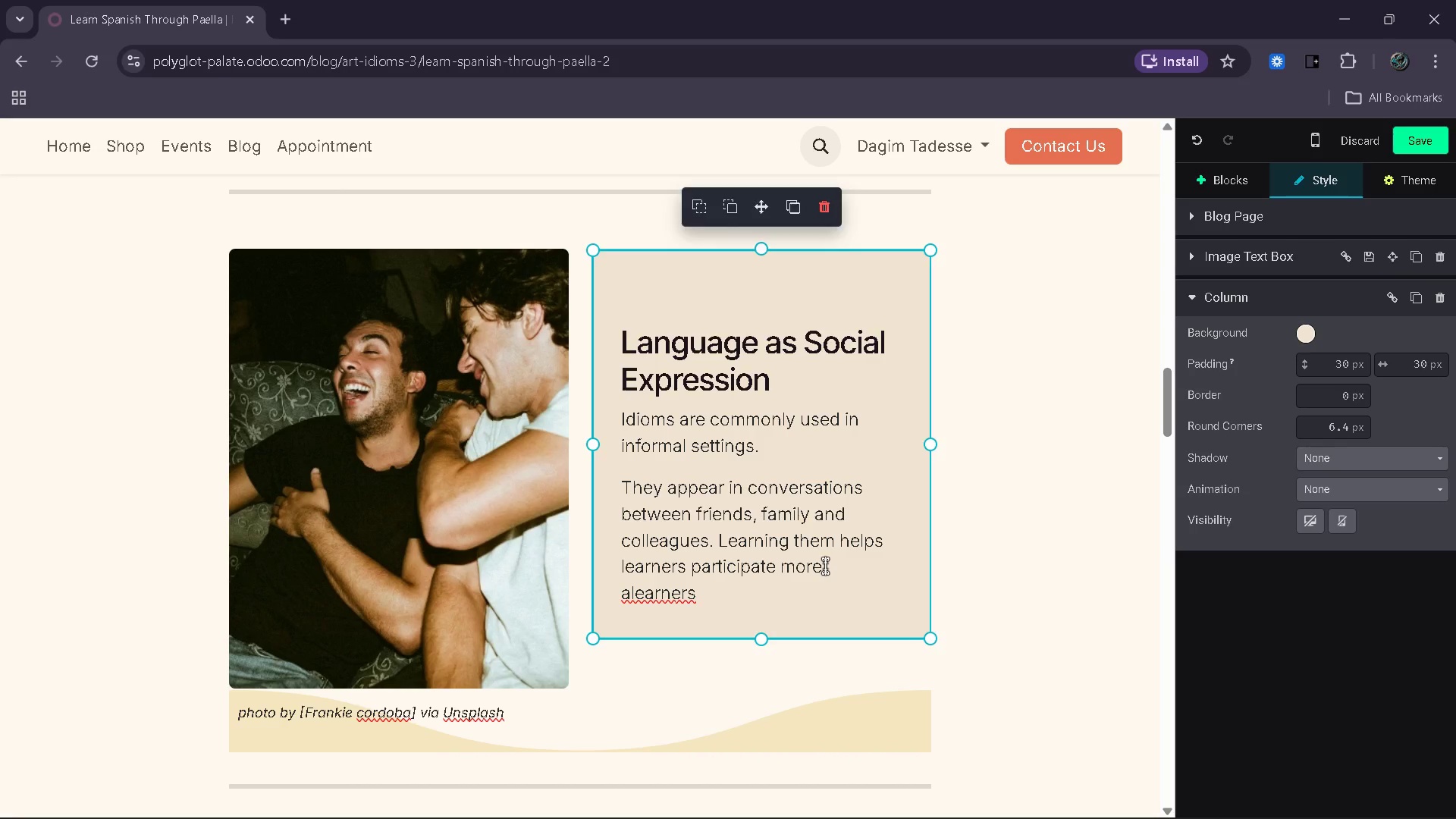 
key(Space)
 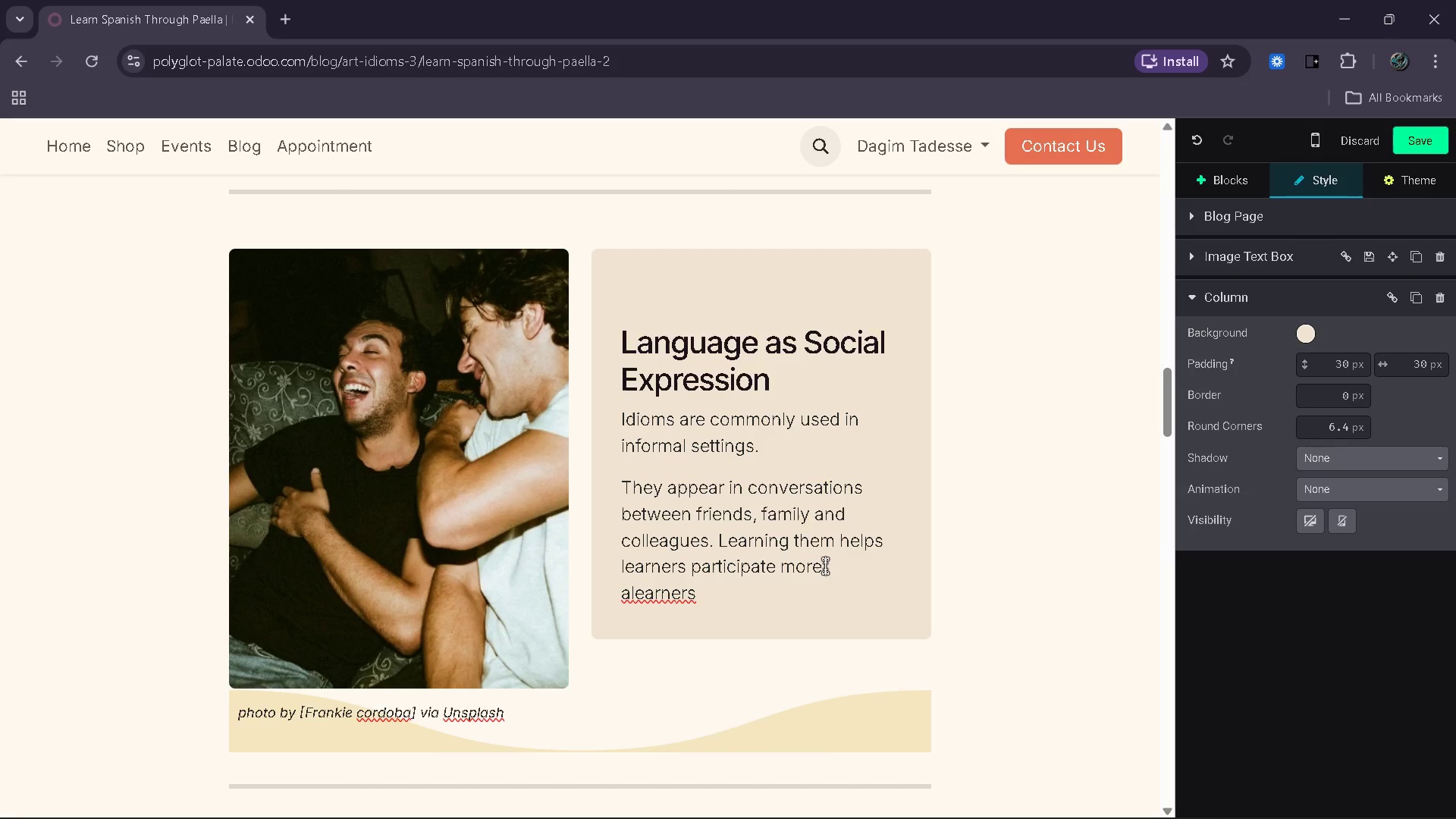 
wait(11.94)
 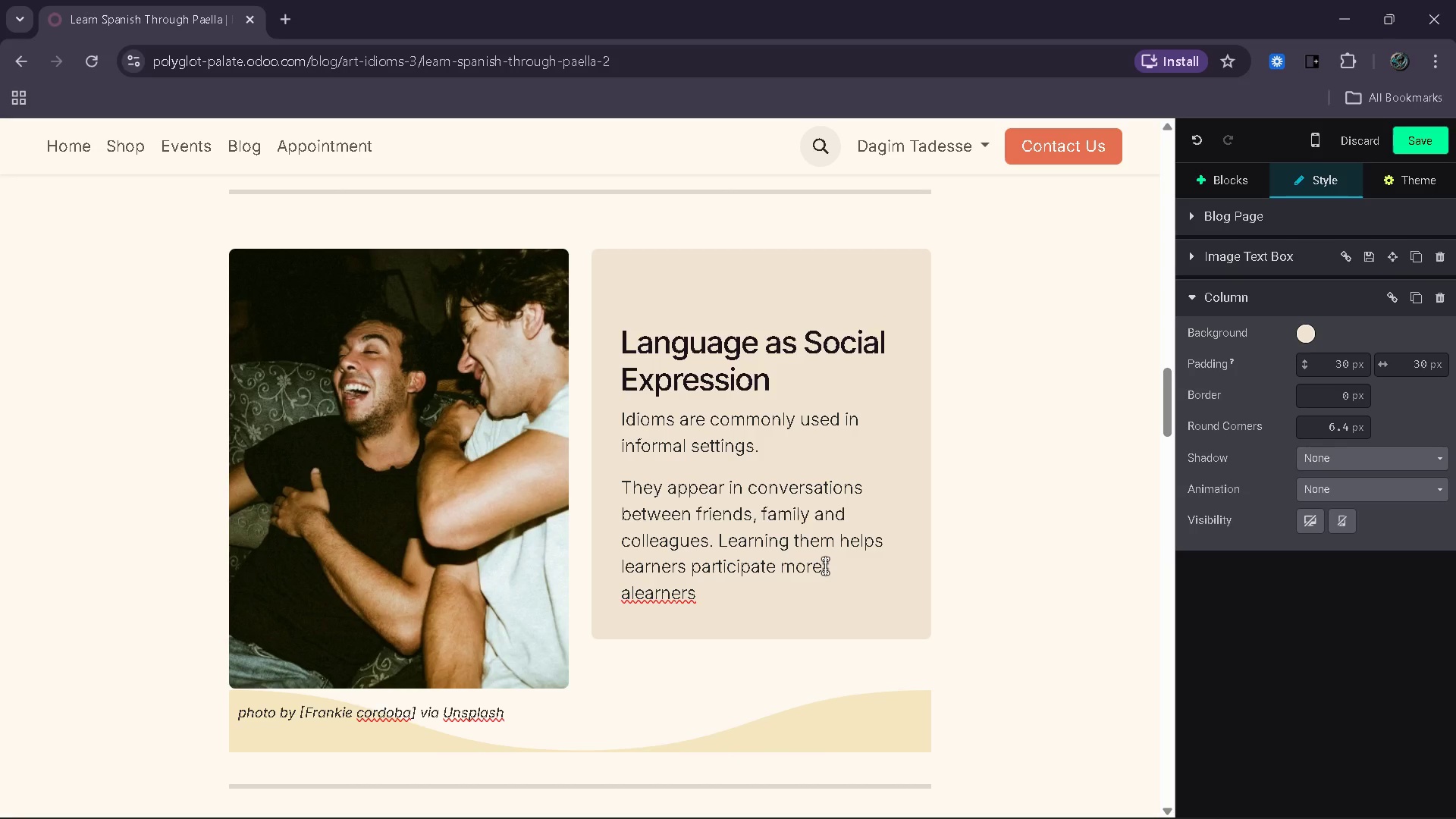 
left_click([714, 598])
 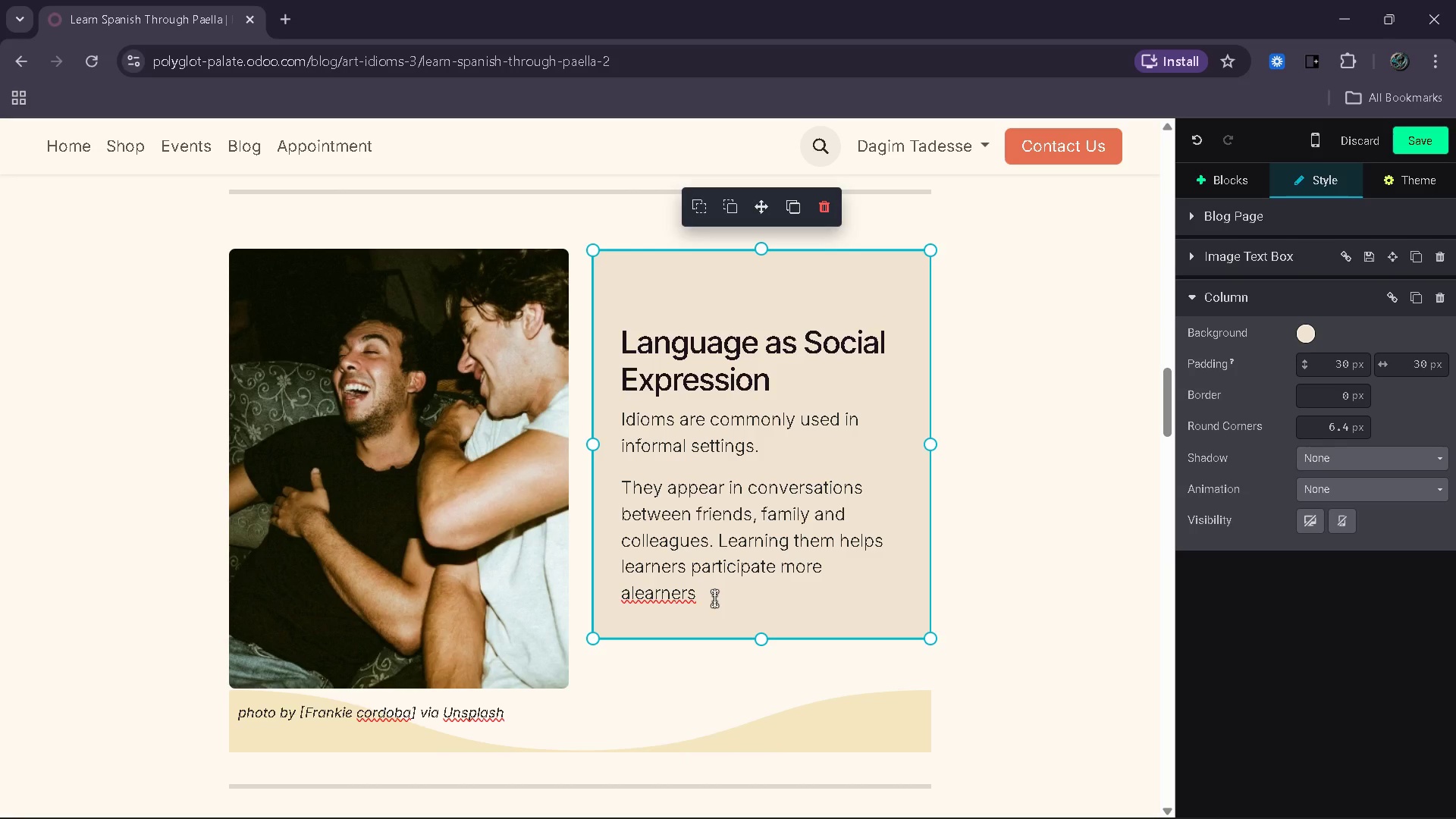 
hold_key(key=ControlRight, duration=0.8)
 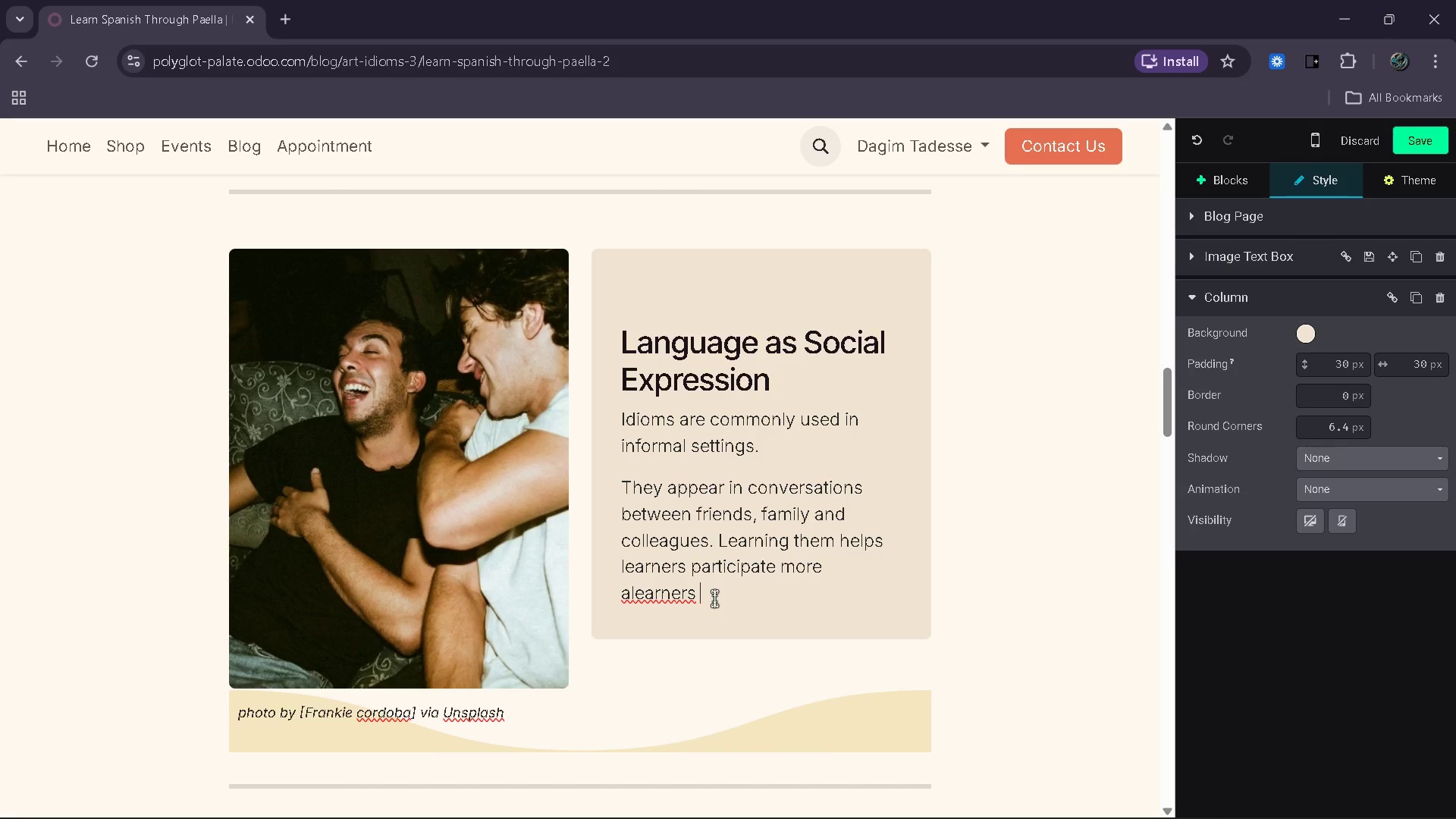 
key(Control+ControlRight)
 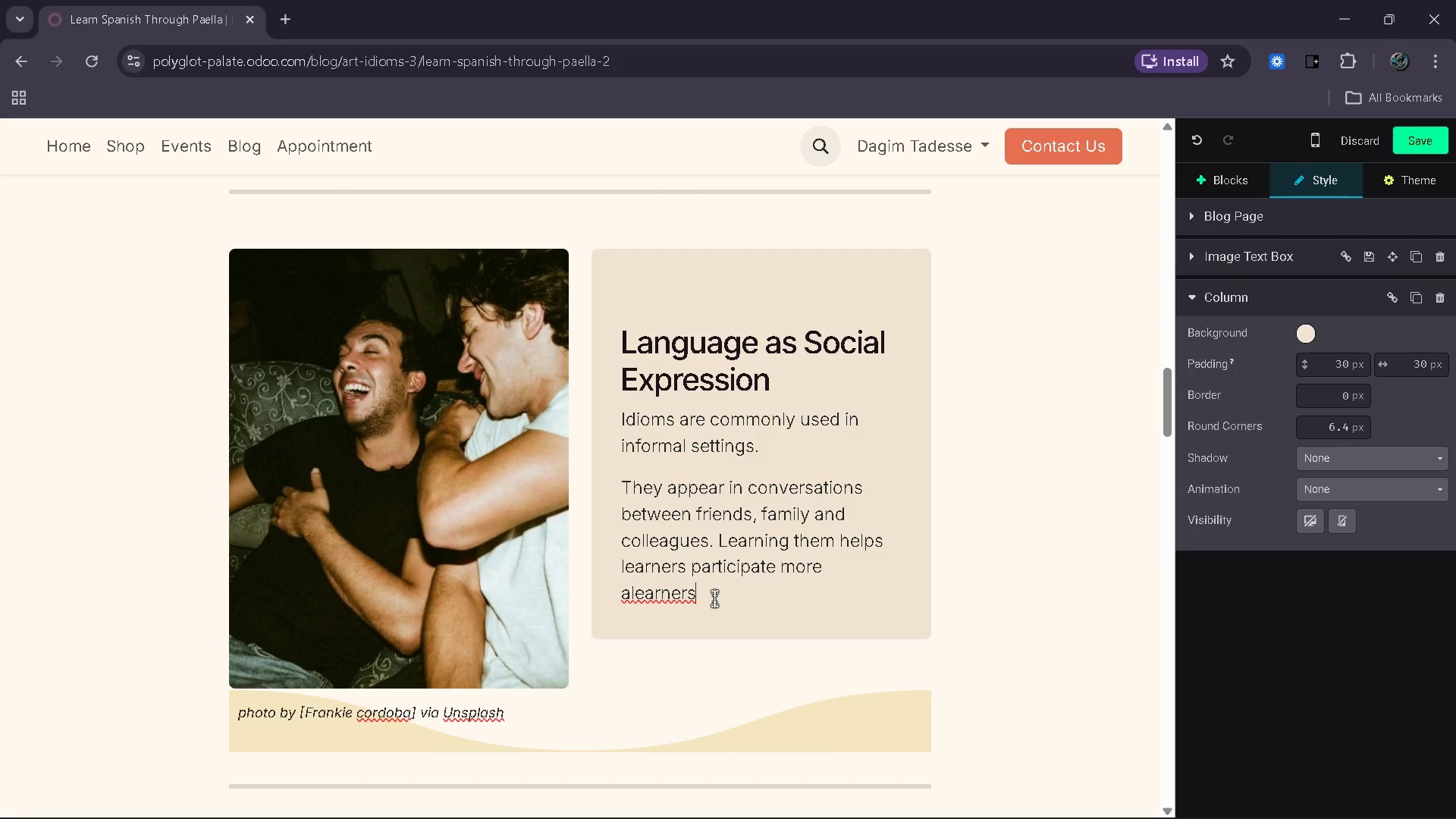 
key(ArrowLeft)
 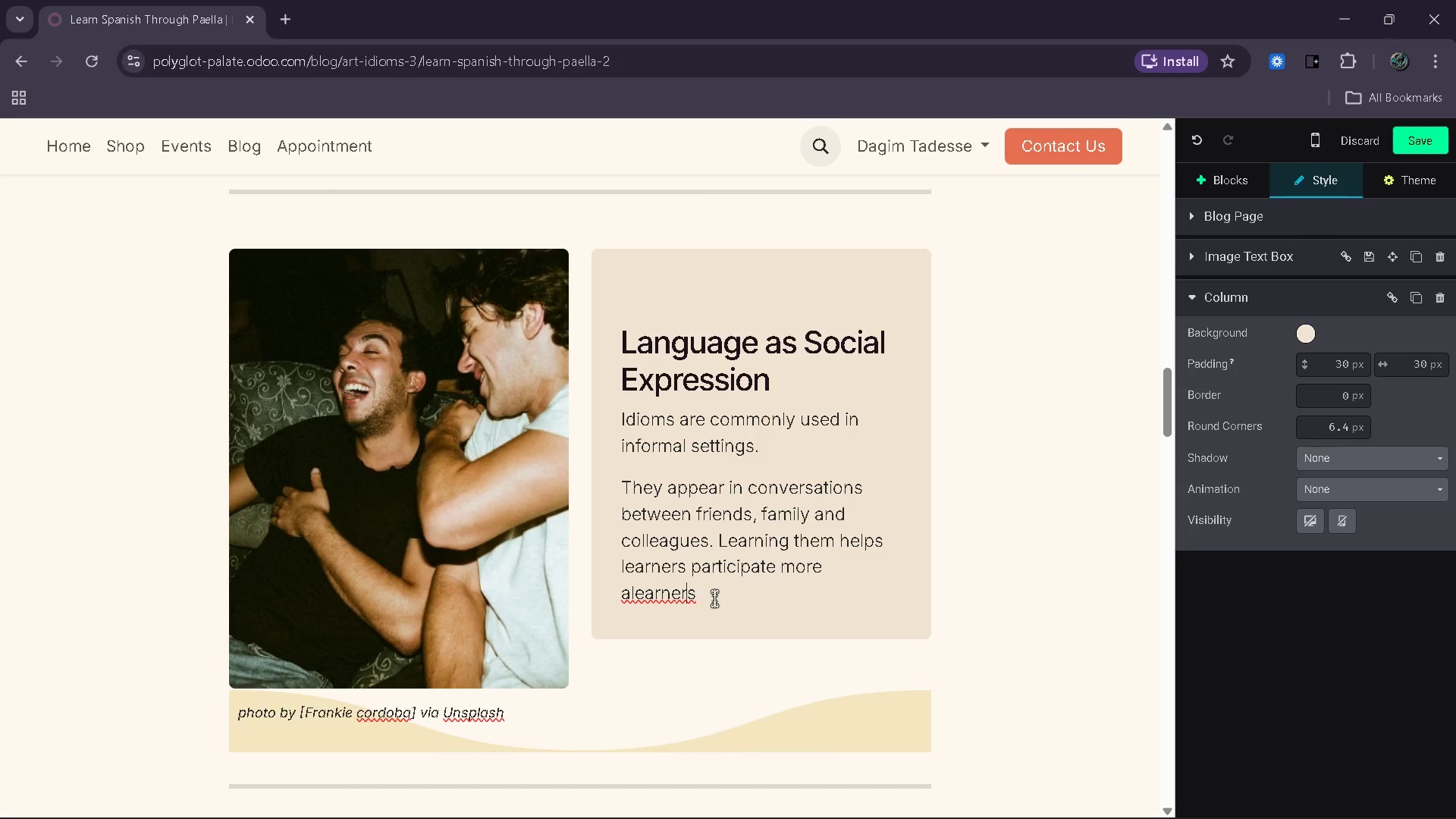 
key(ArrowLeft)
 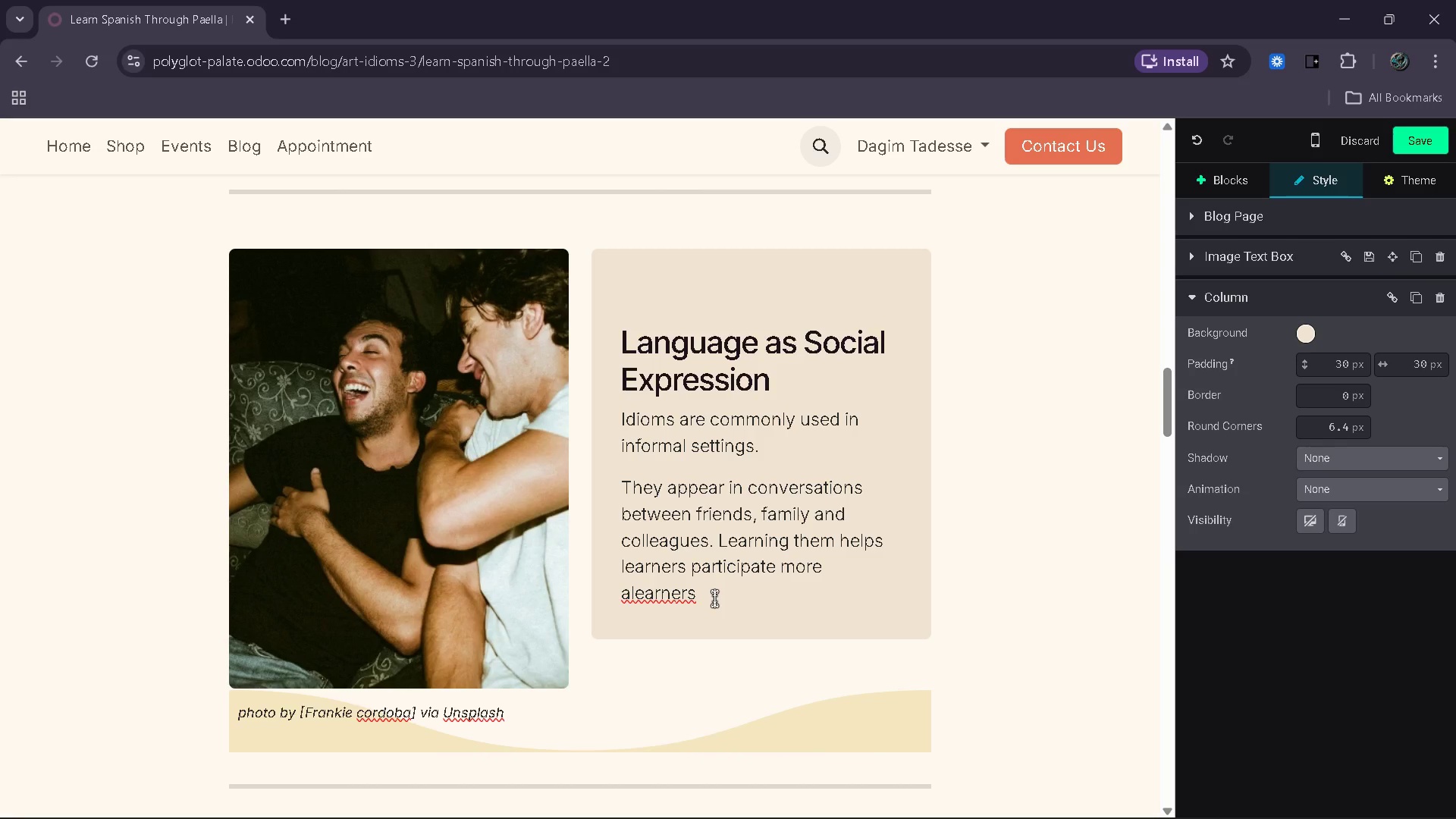 
key(ArrowLeft)
 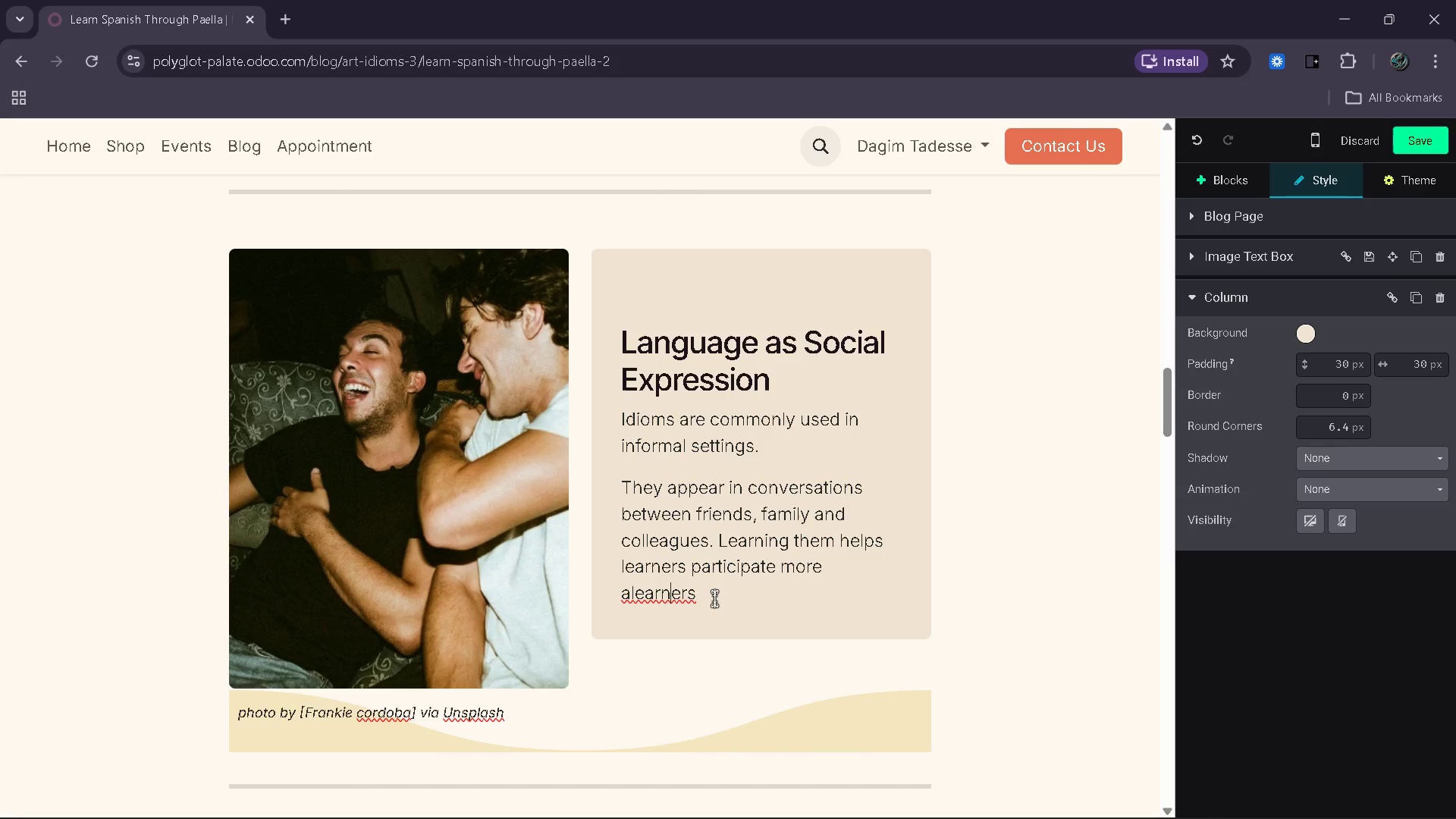 
key(ArrowLeft)
 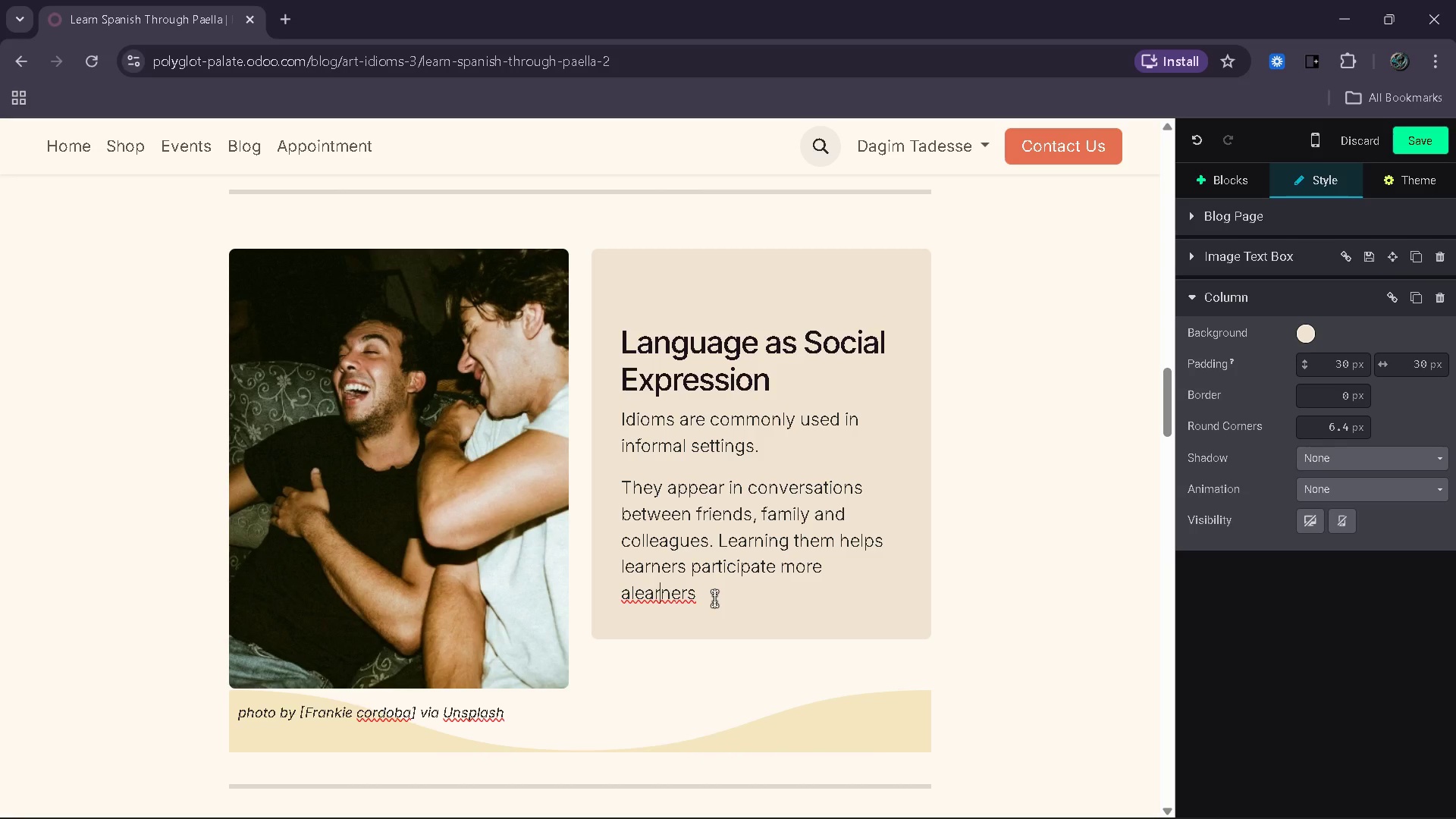 
key(ArrowLeft)
 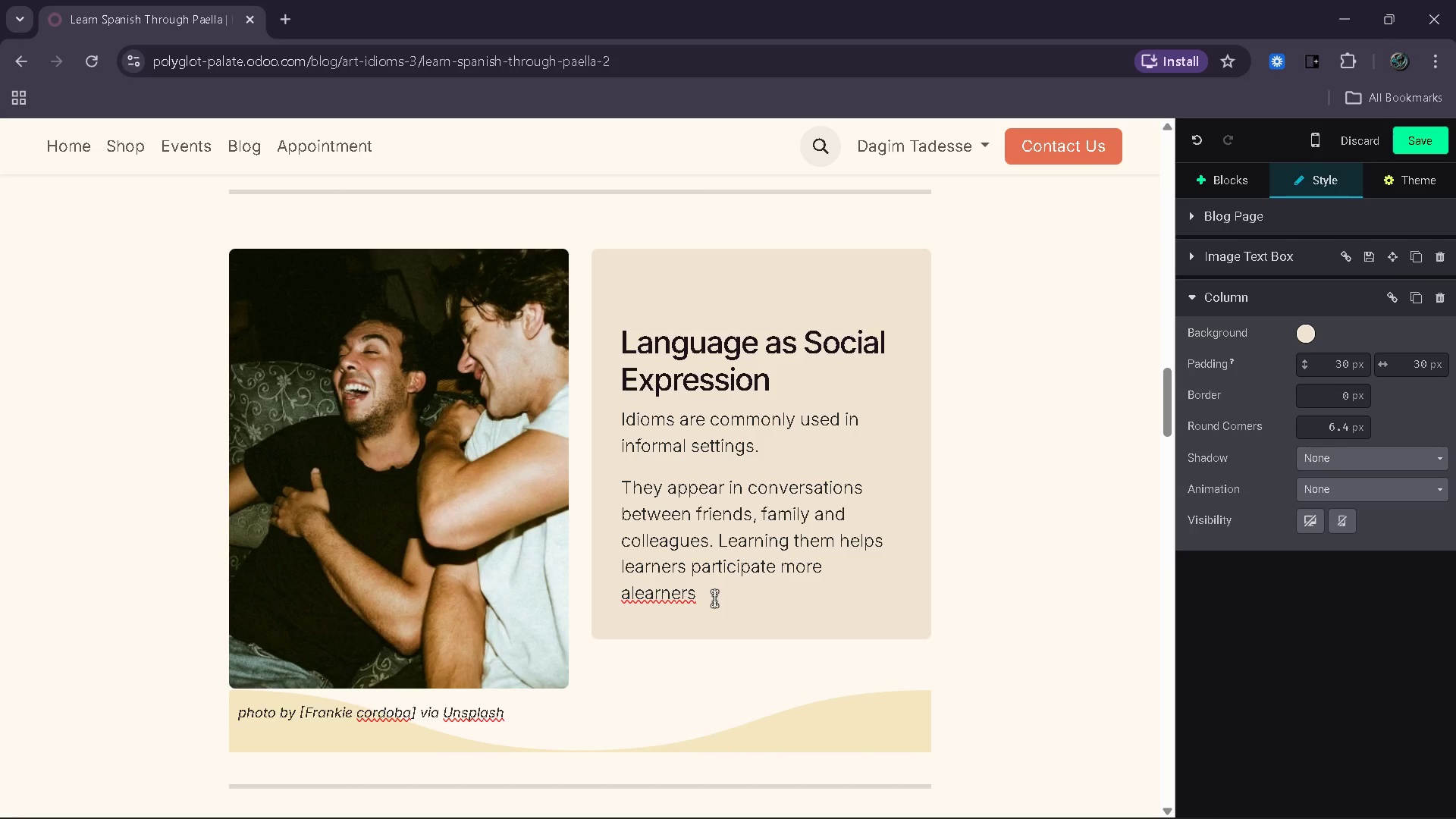 
key(ArrowLeft)
 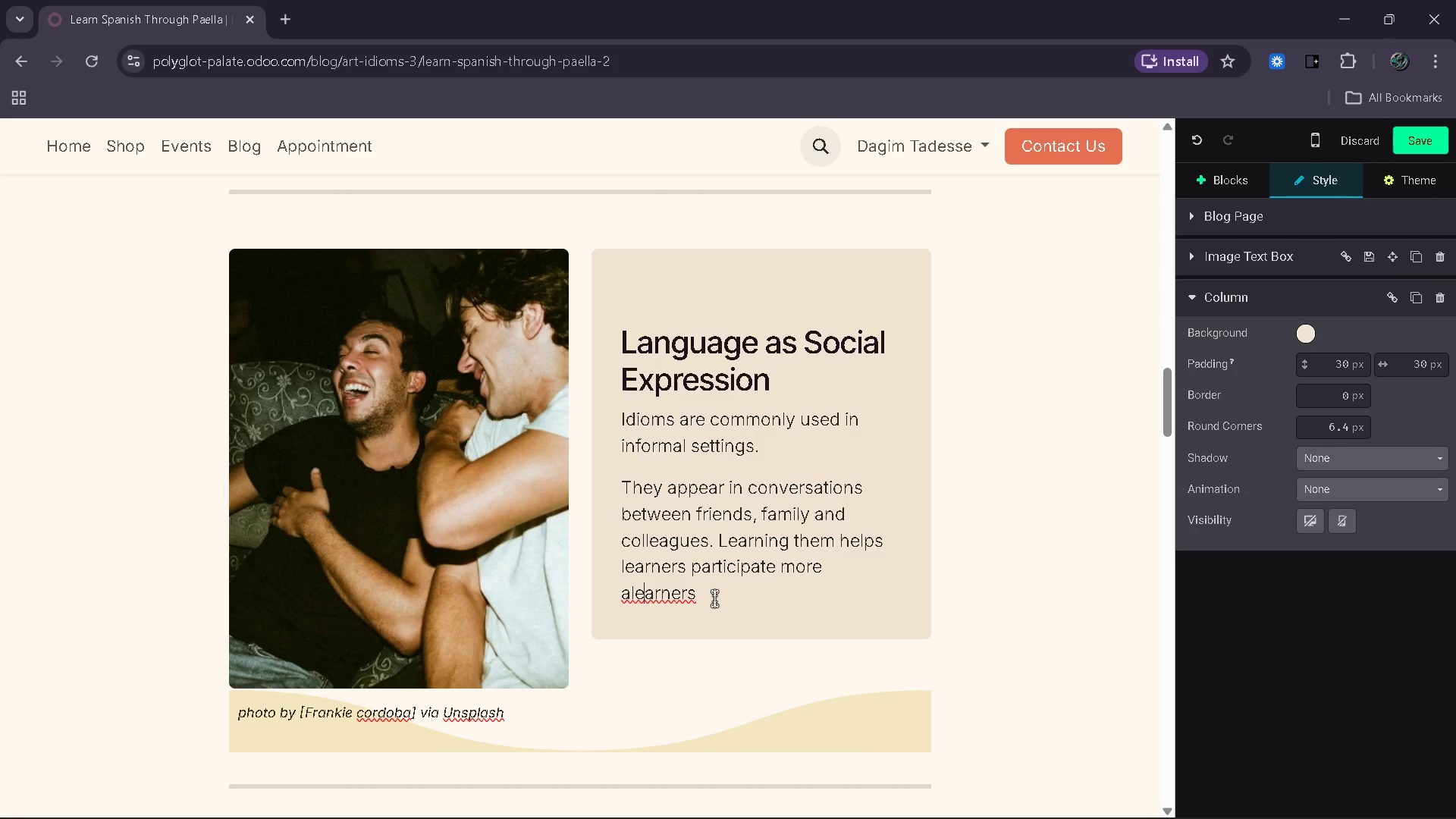 
key(ArrowLeft)
 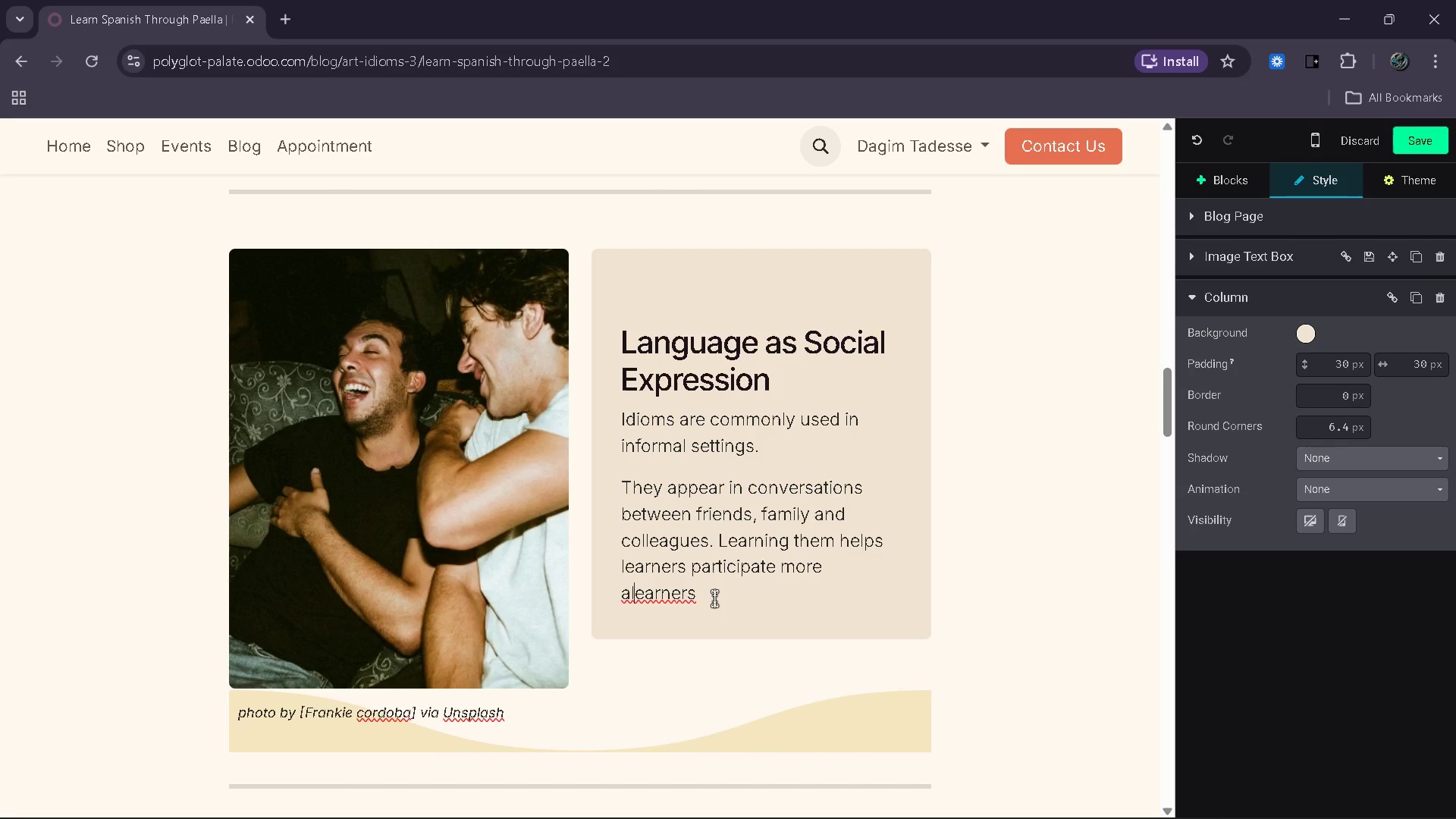 
key(ArrowLeft)
 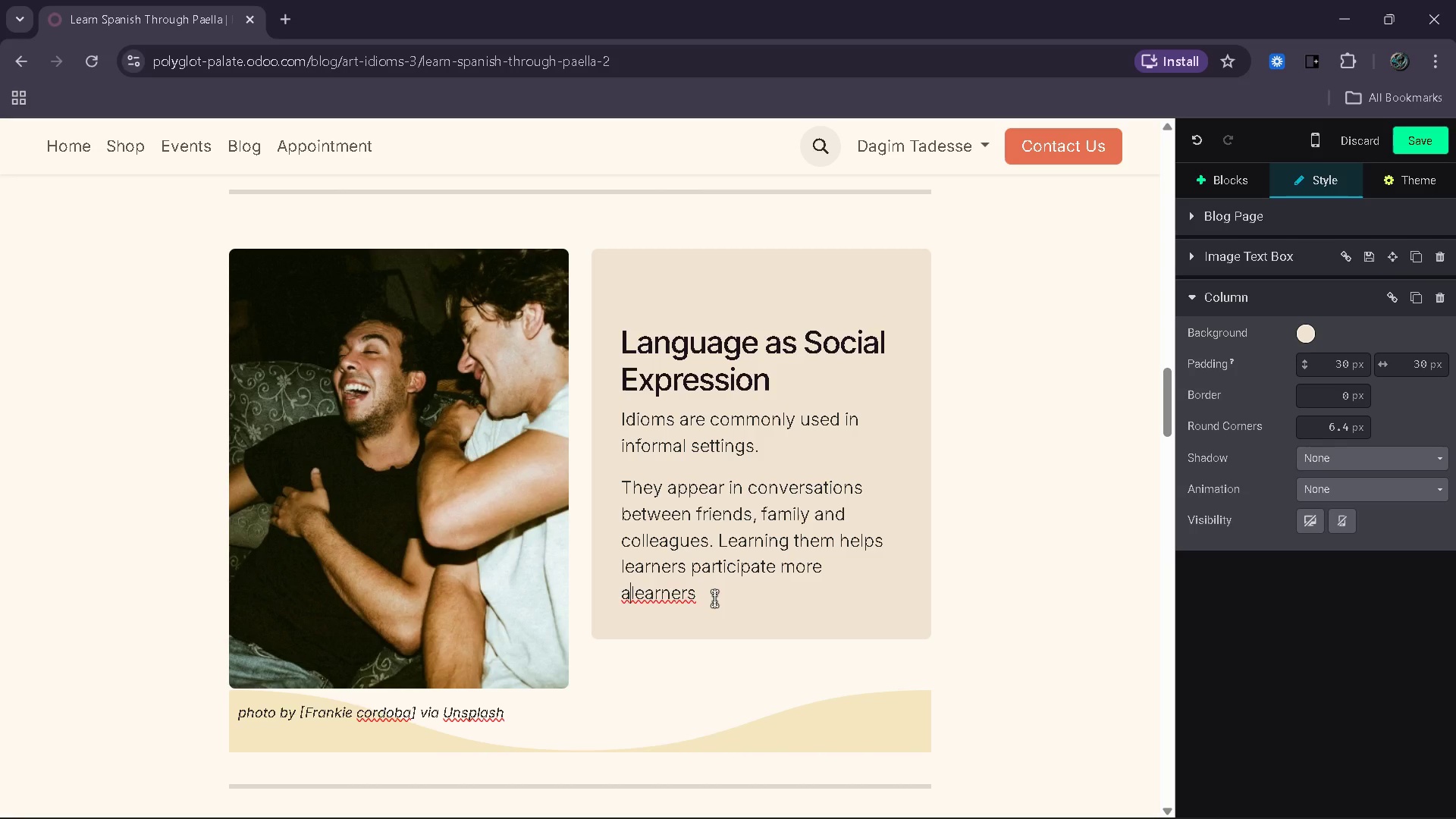 
key(ArrowLeft)
 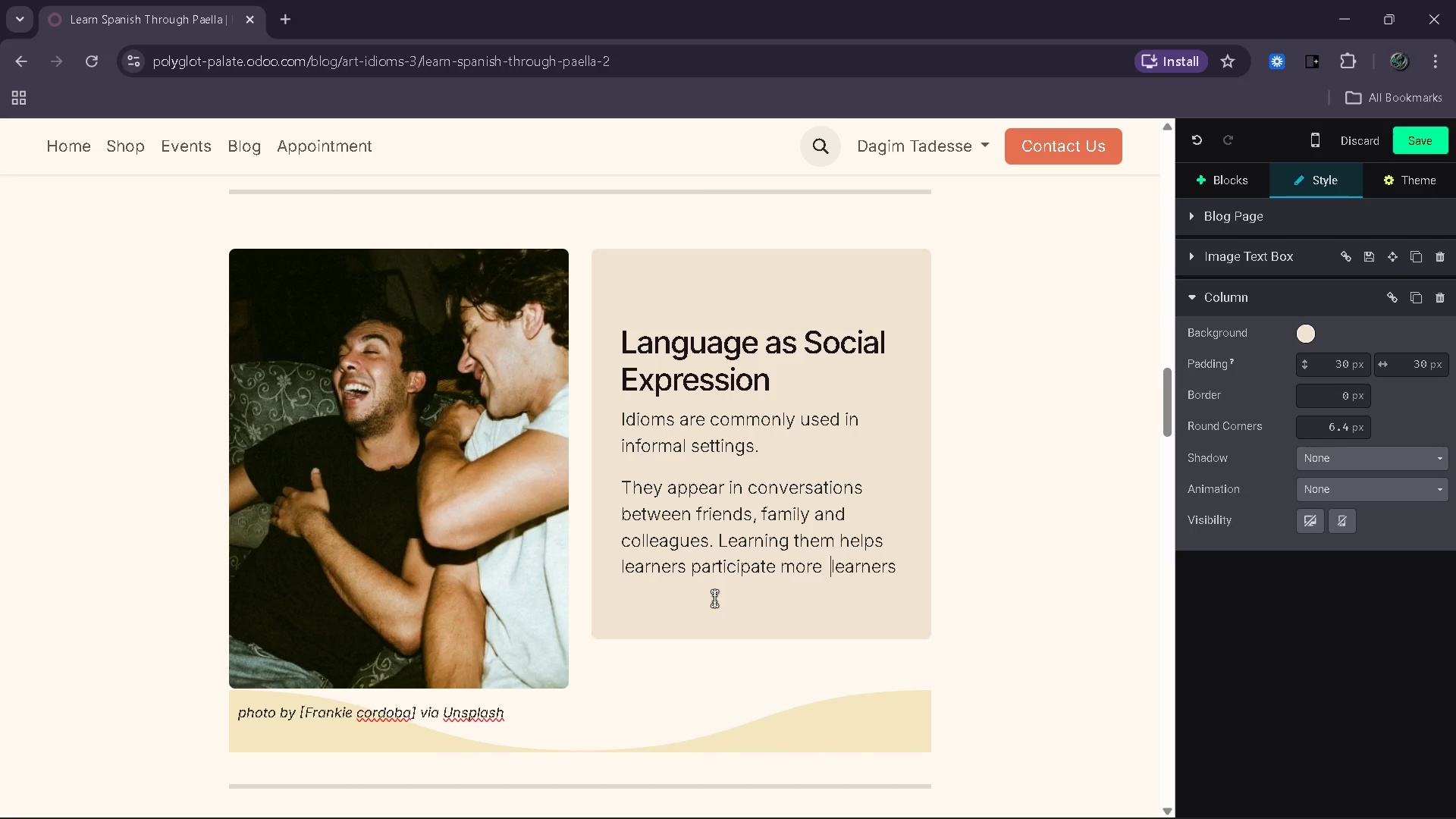 
key(Backspace)
 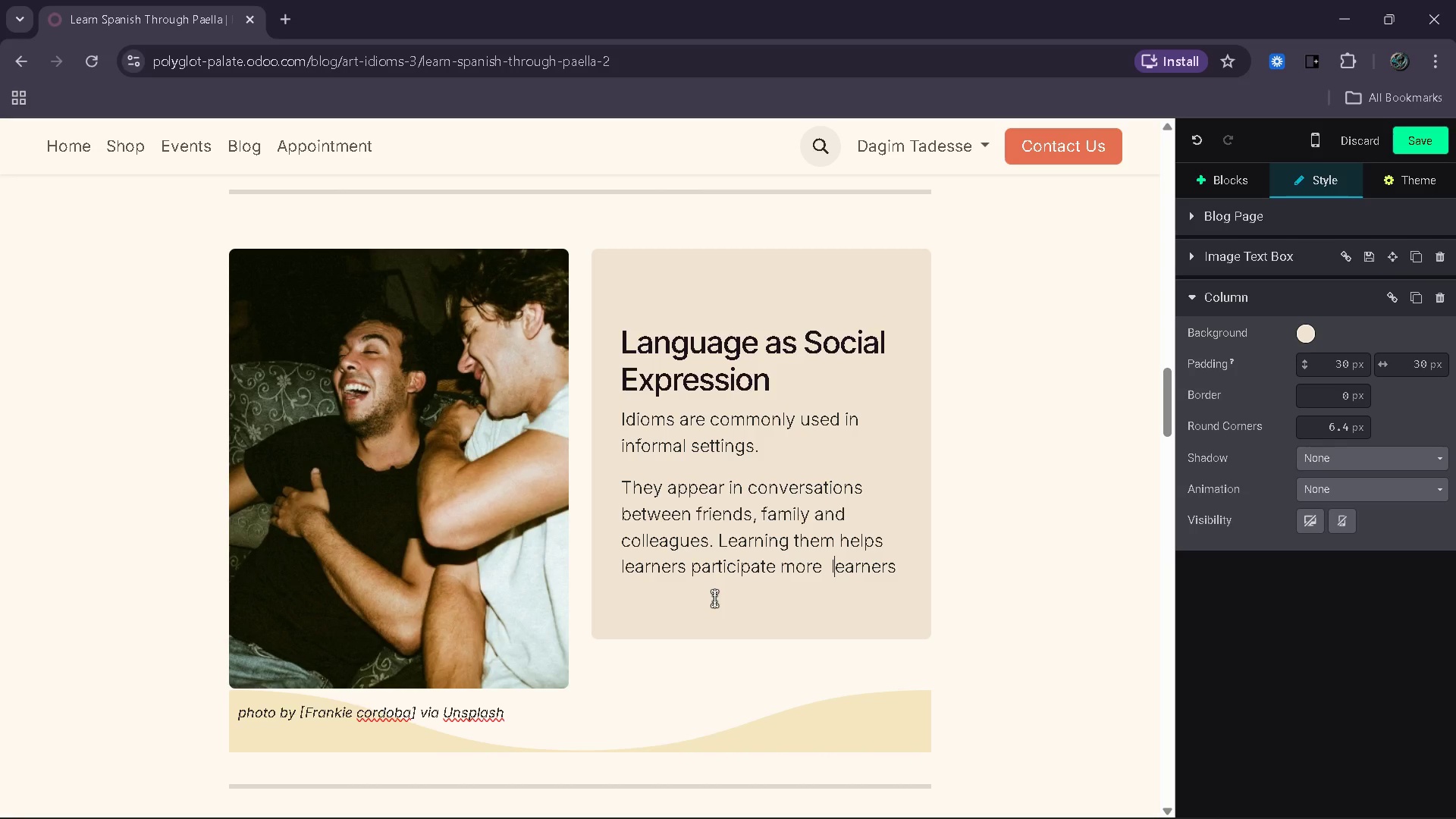 
key(ArrowRight)
 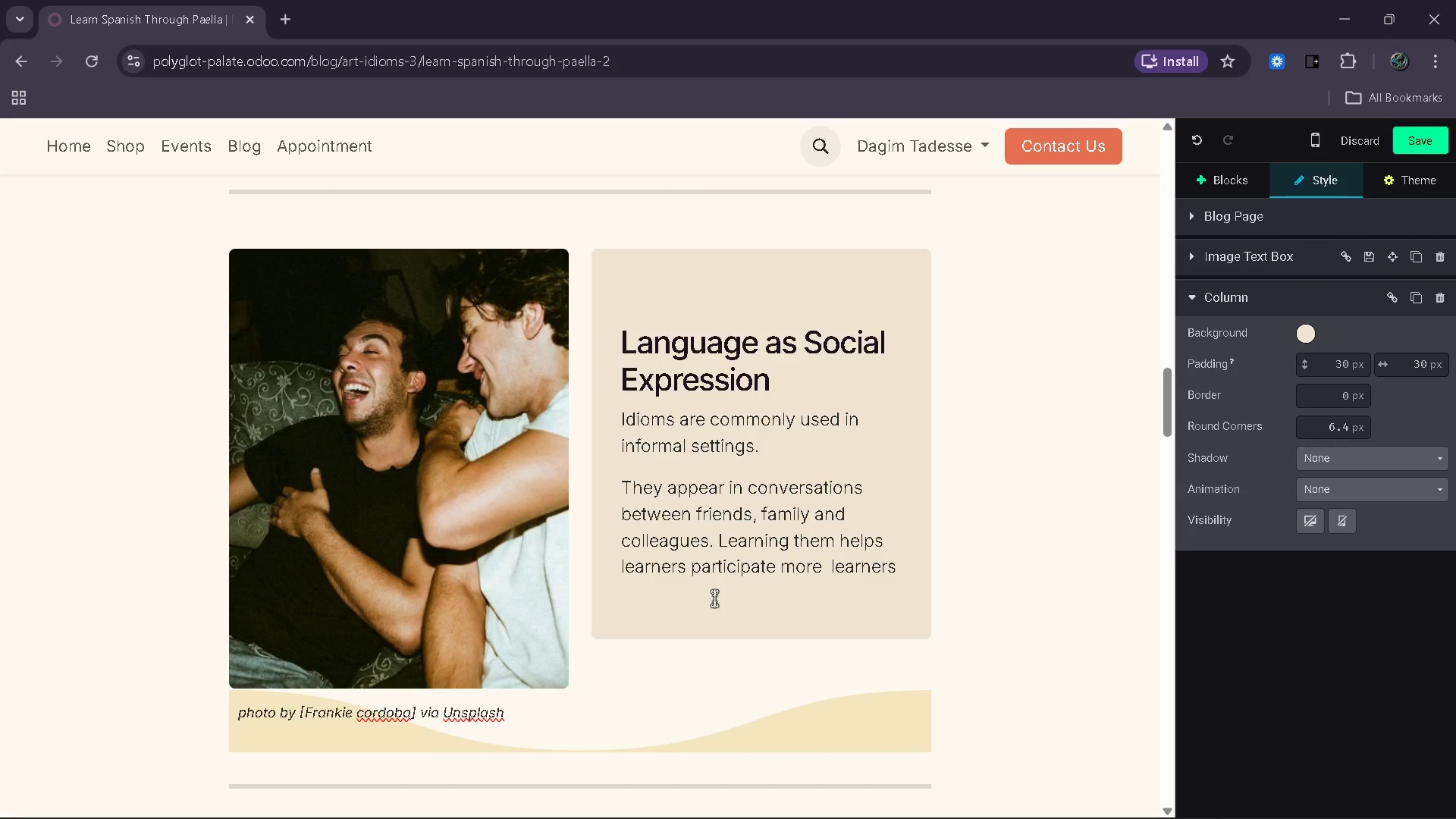 
key(ArrowDown)
 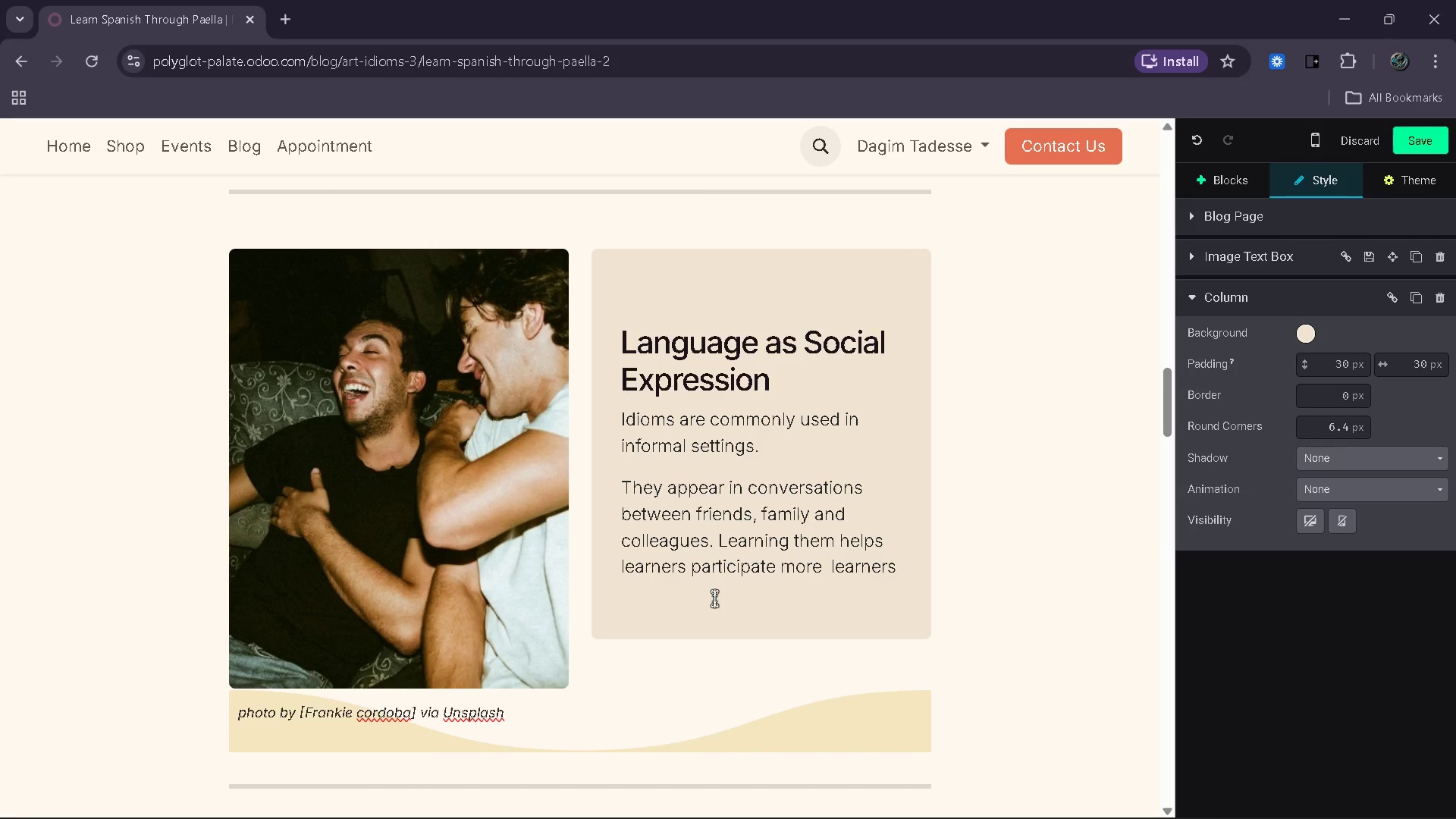 
key(ArrowUp)
 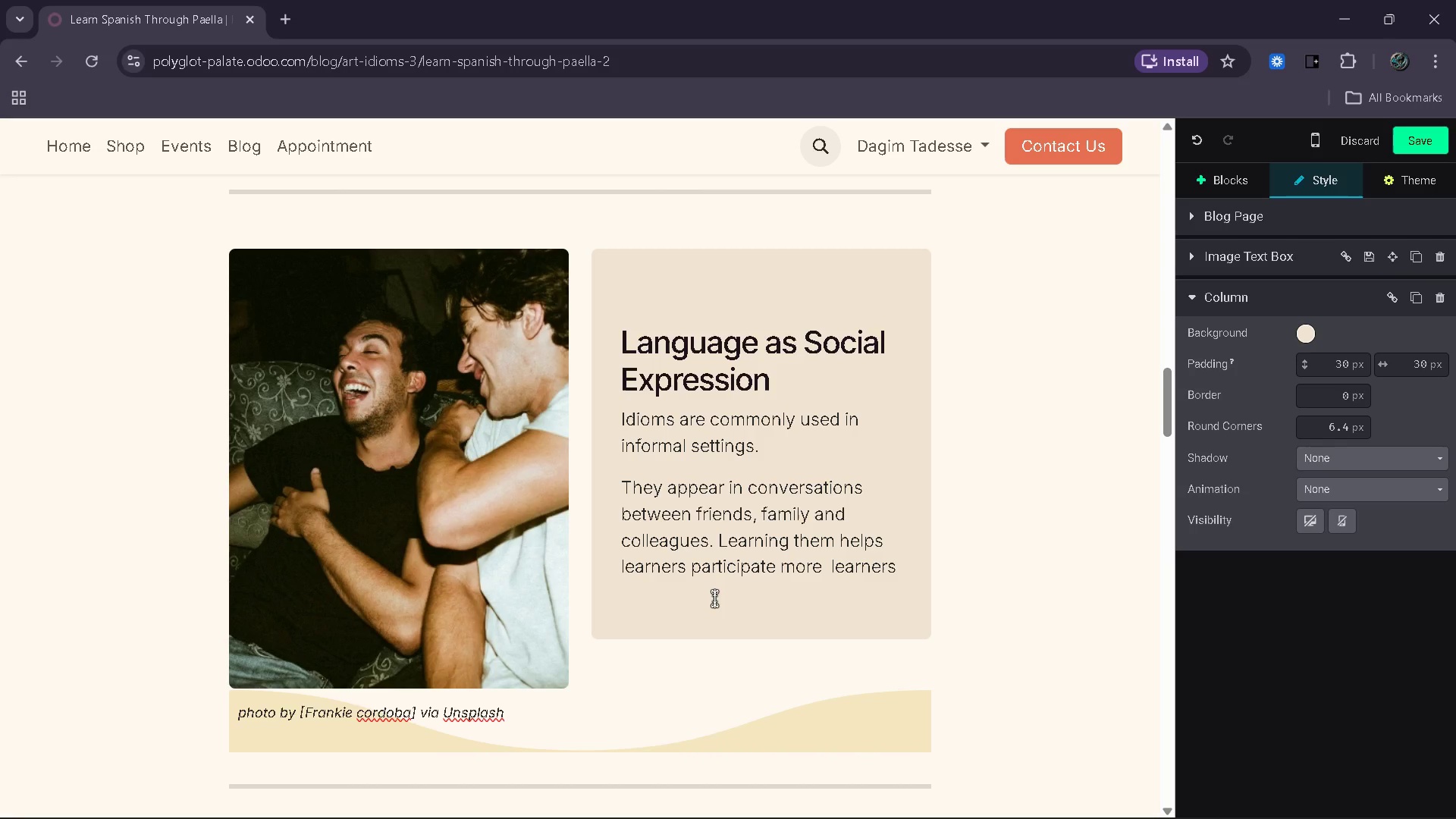 
key(End)
 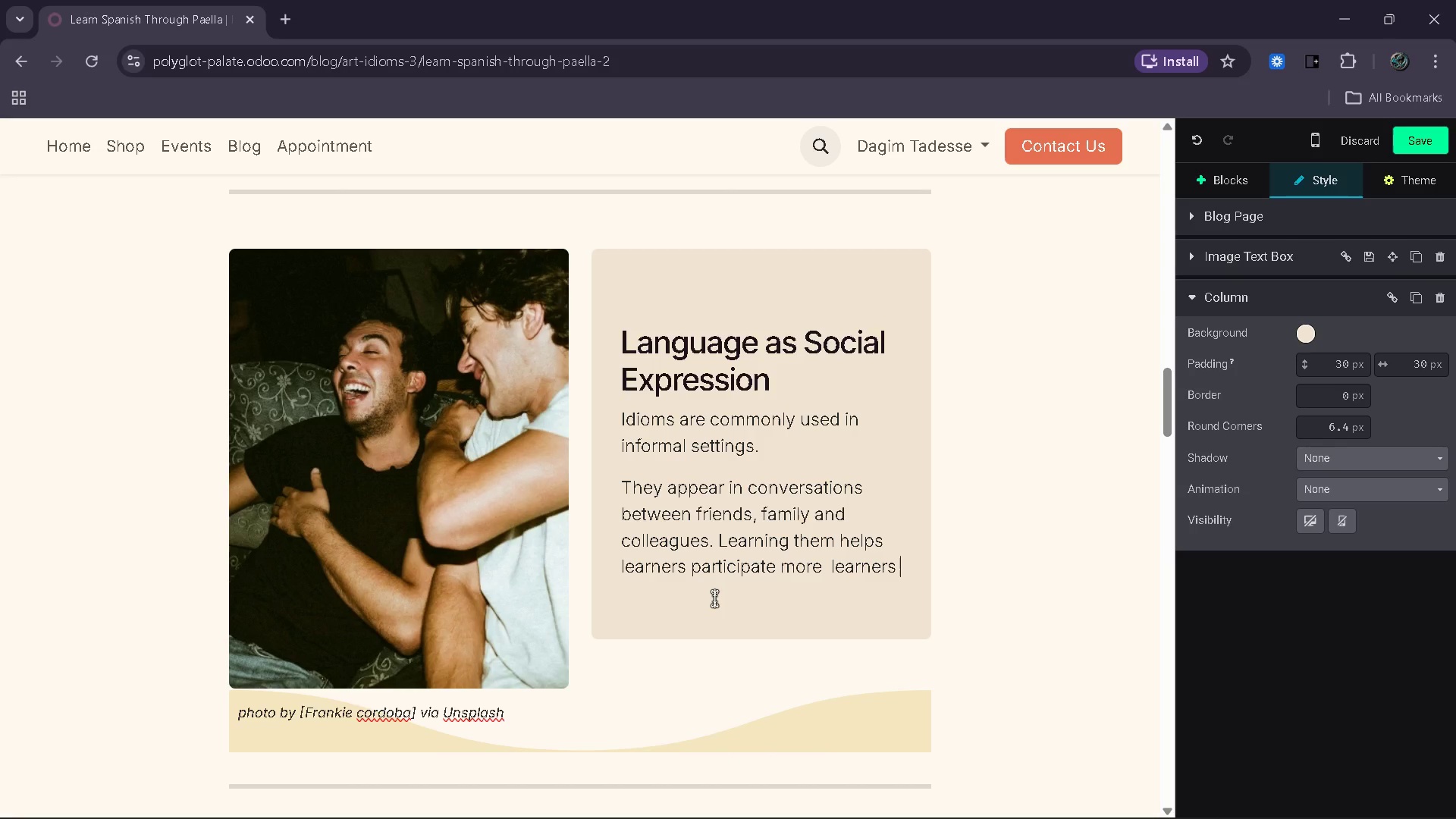 
wait(5.88)
 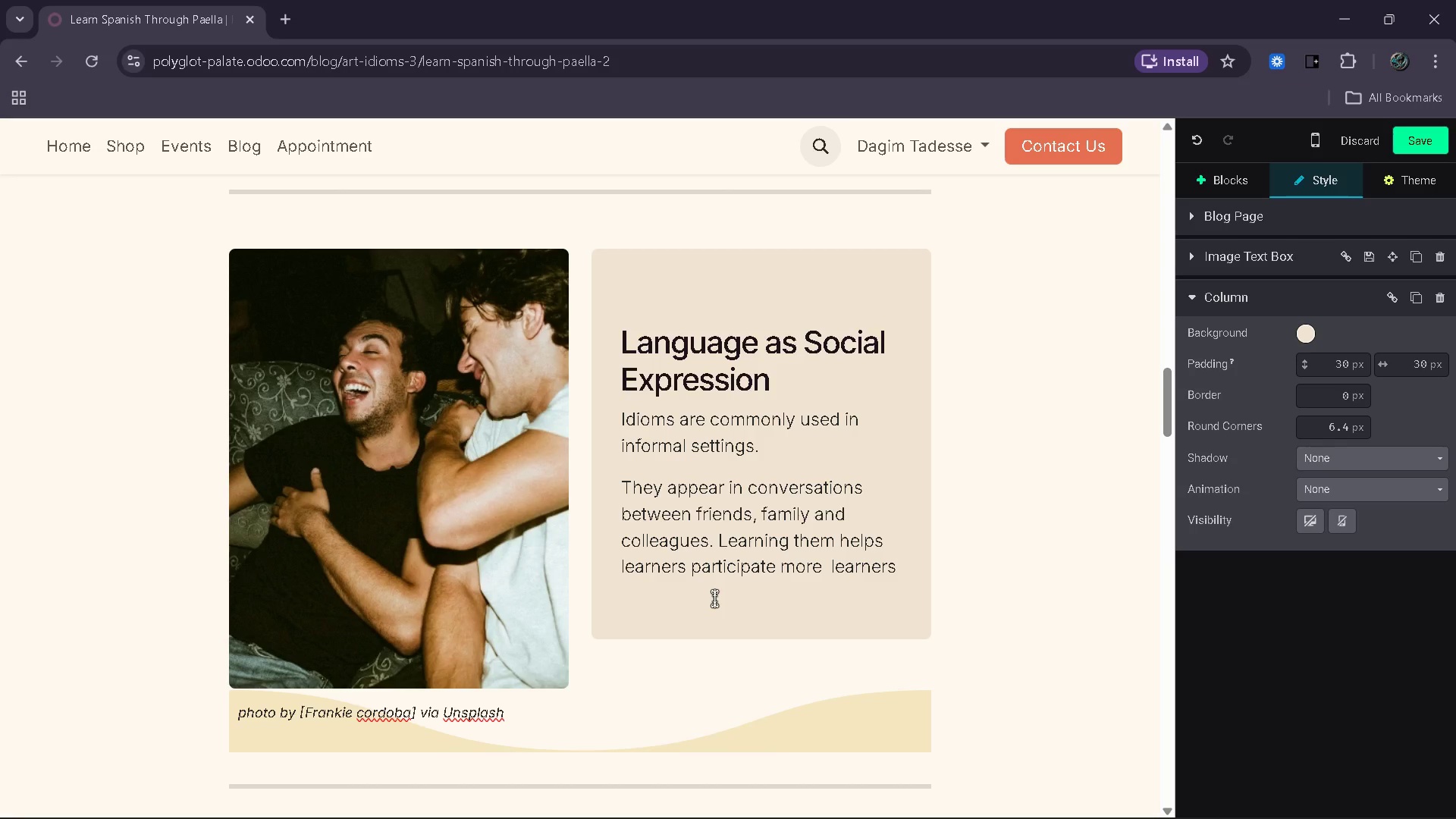 
type(participate more naturally in social interaction.)
 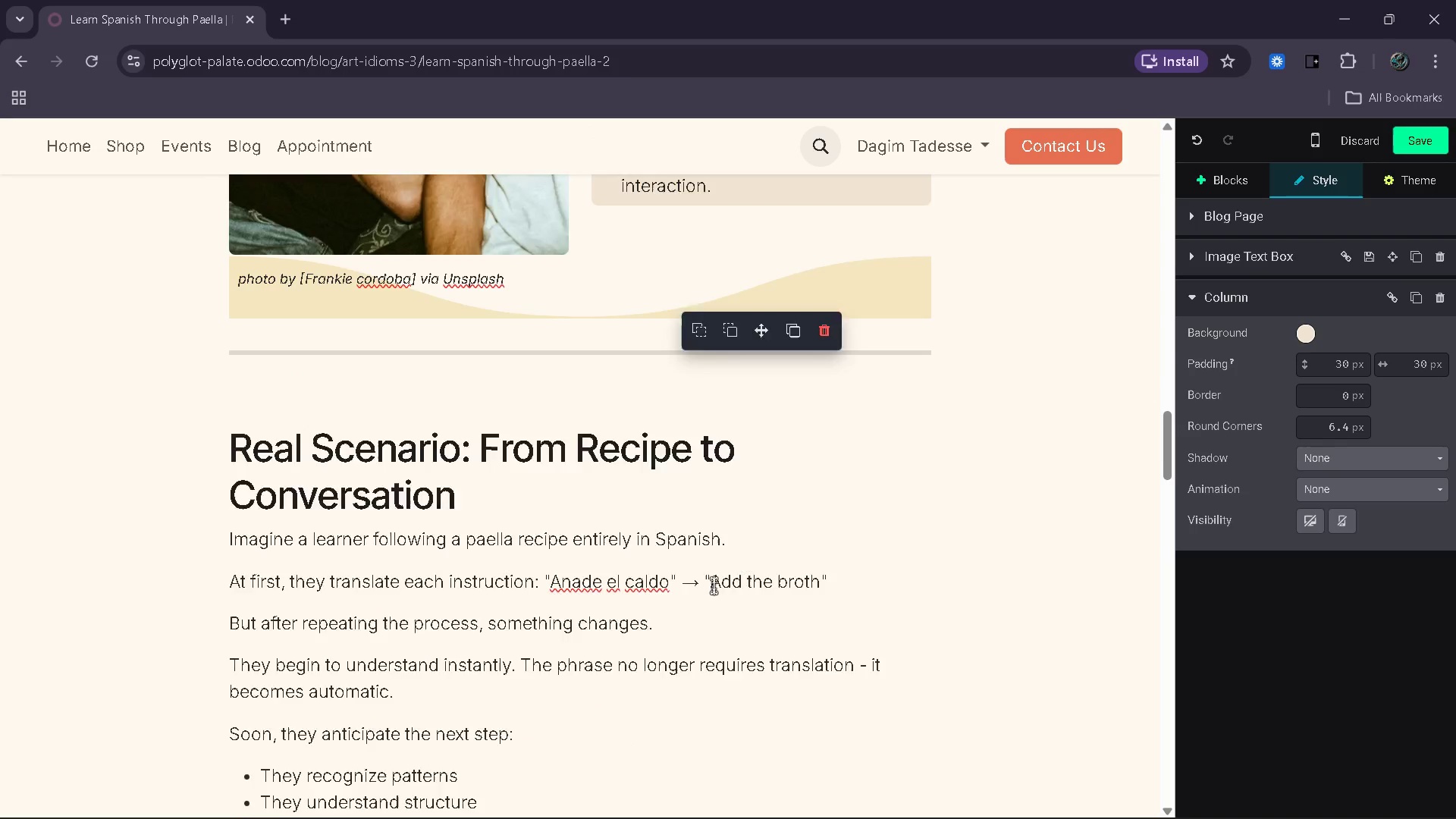 
wait(6.69)
 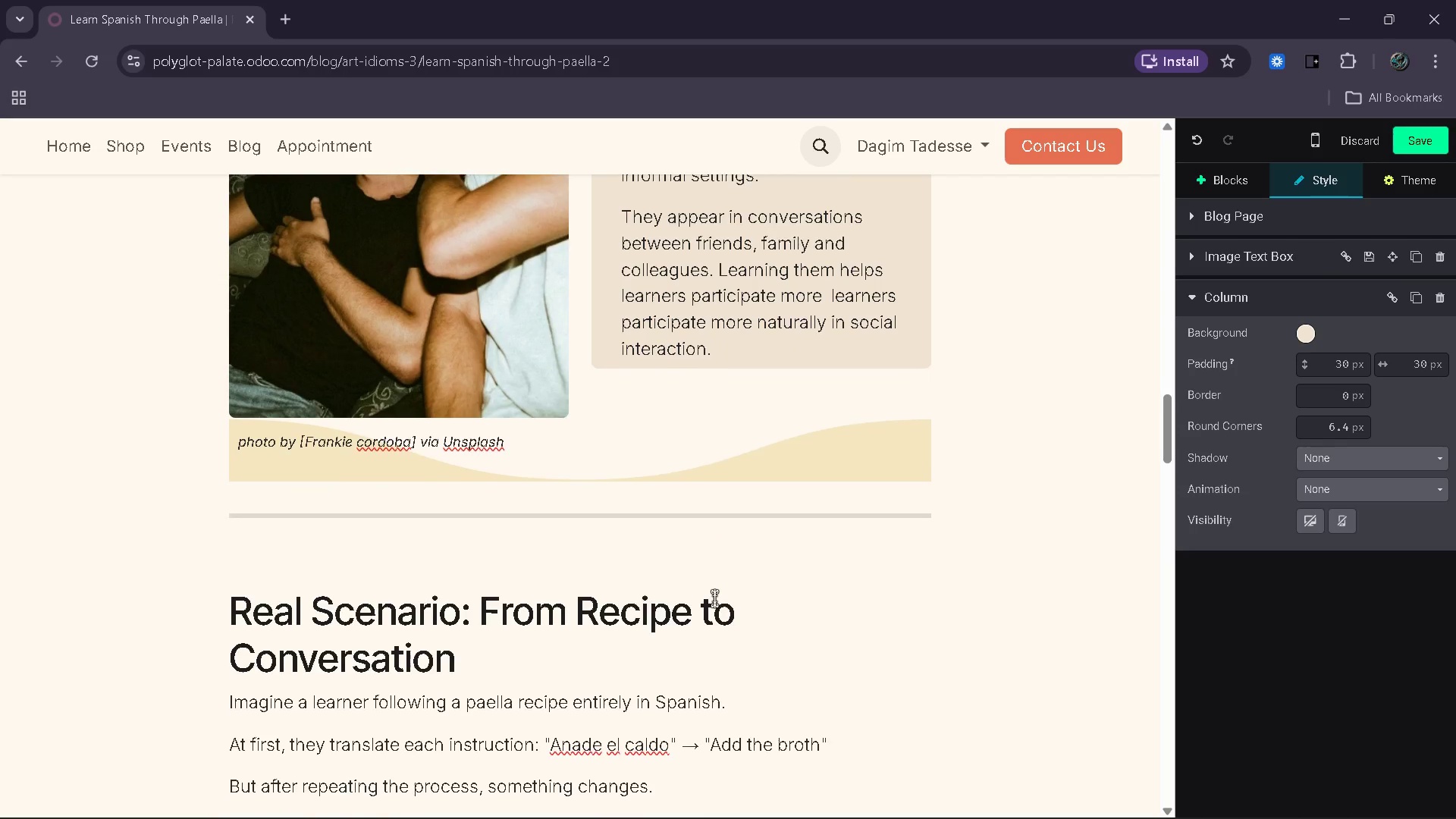 
left_click_drag(start_coordinate=[452, 395], to_coordinate=[220, 359])
 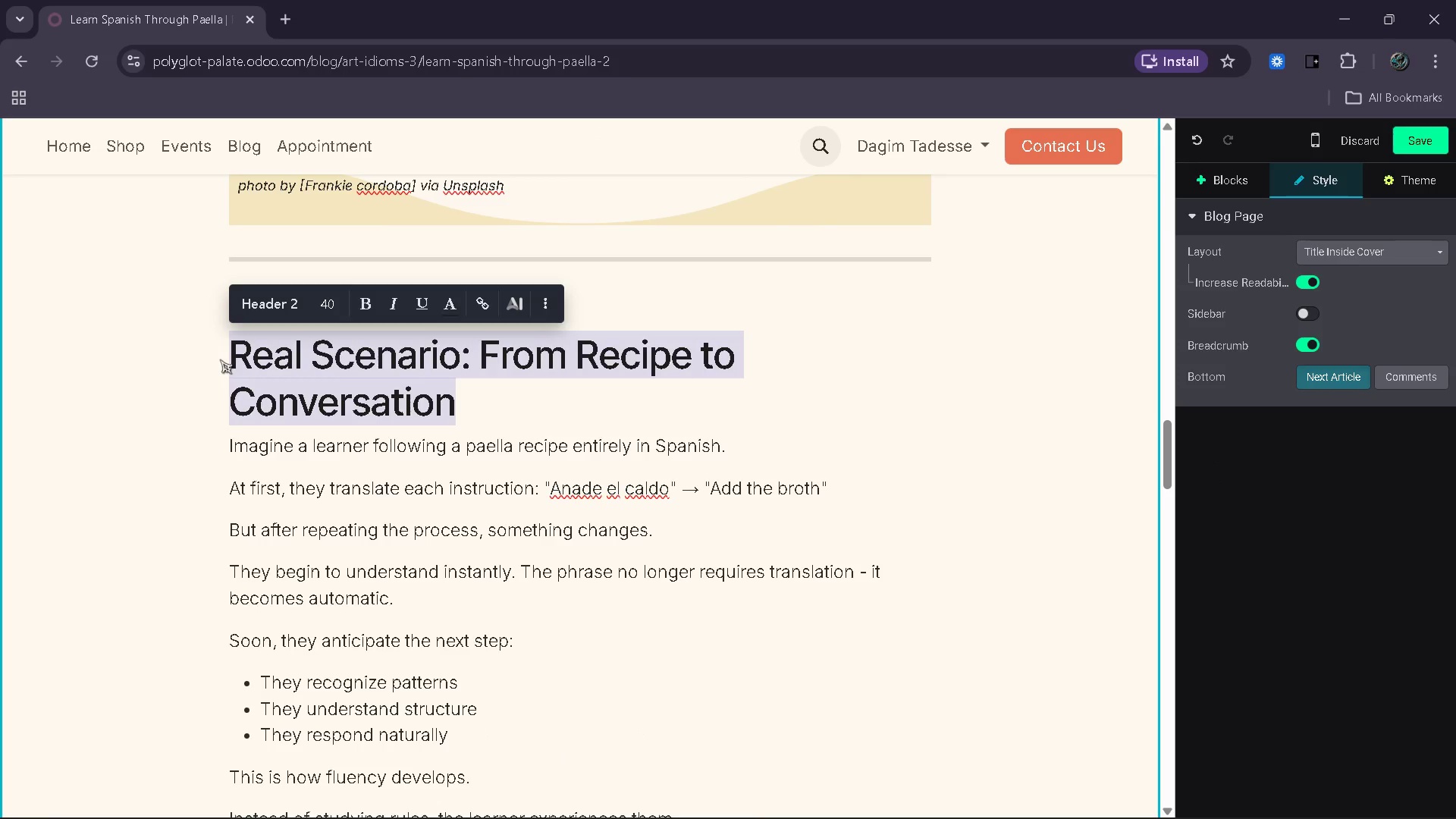 
type(Se)
key(Backspace)
type(ce)
 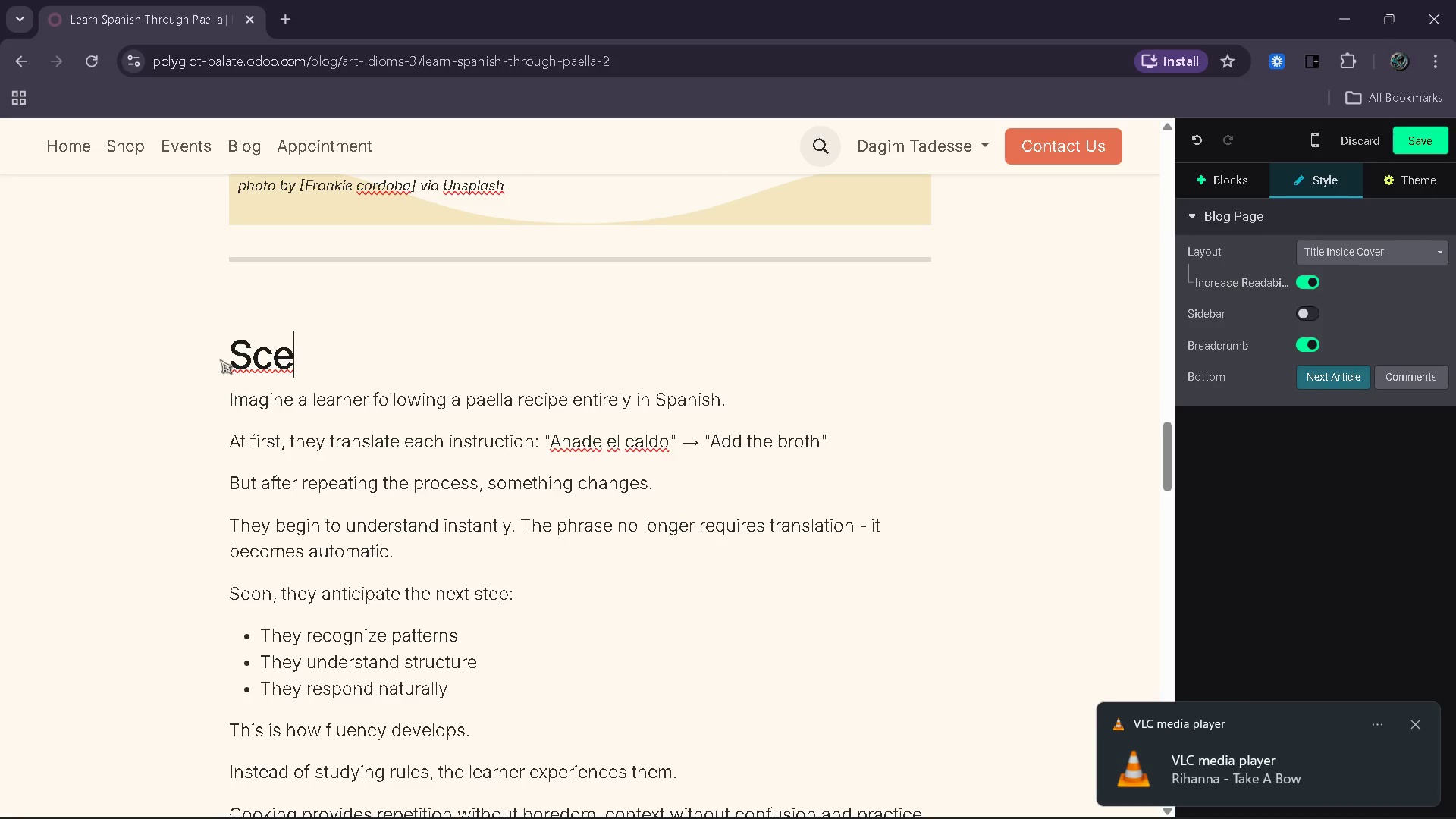 
type(naro: From c)
key(Backspace)
type(Confi)
key(Backspace)
key(Backspace)
 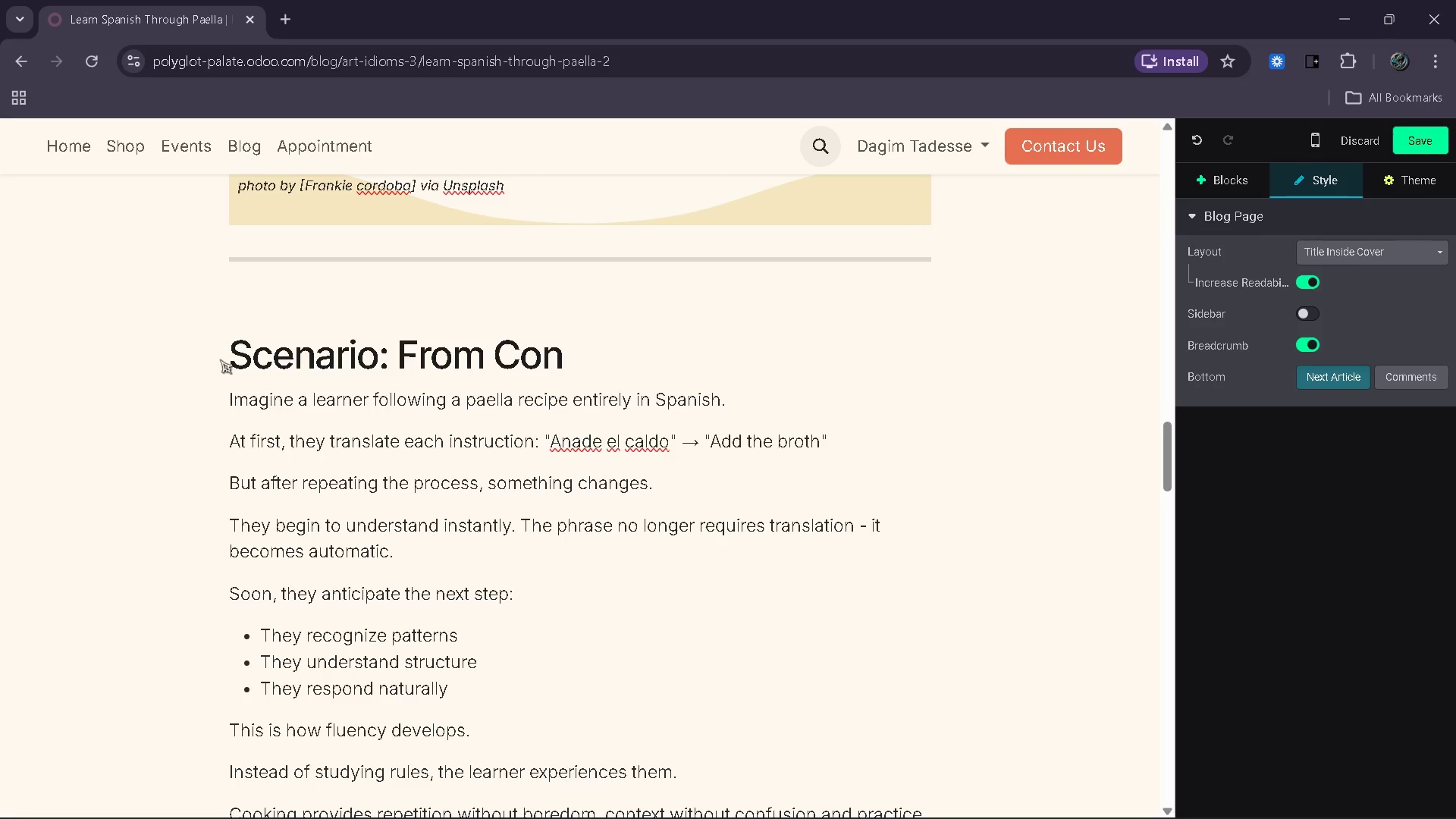 
type(fusion to Understanding)
 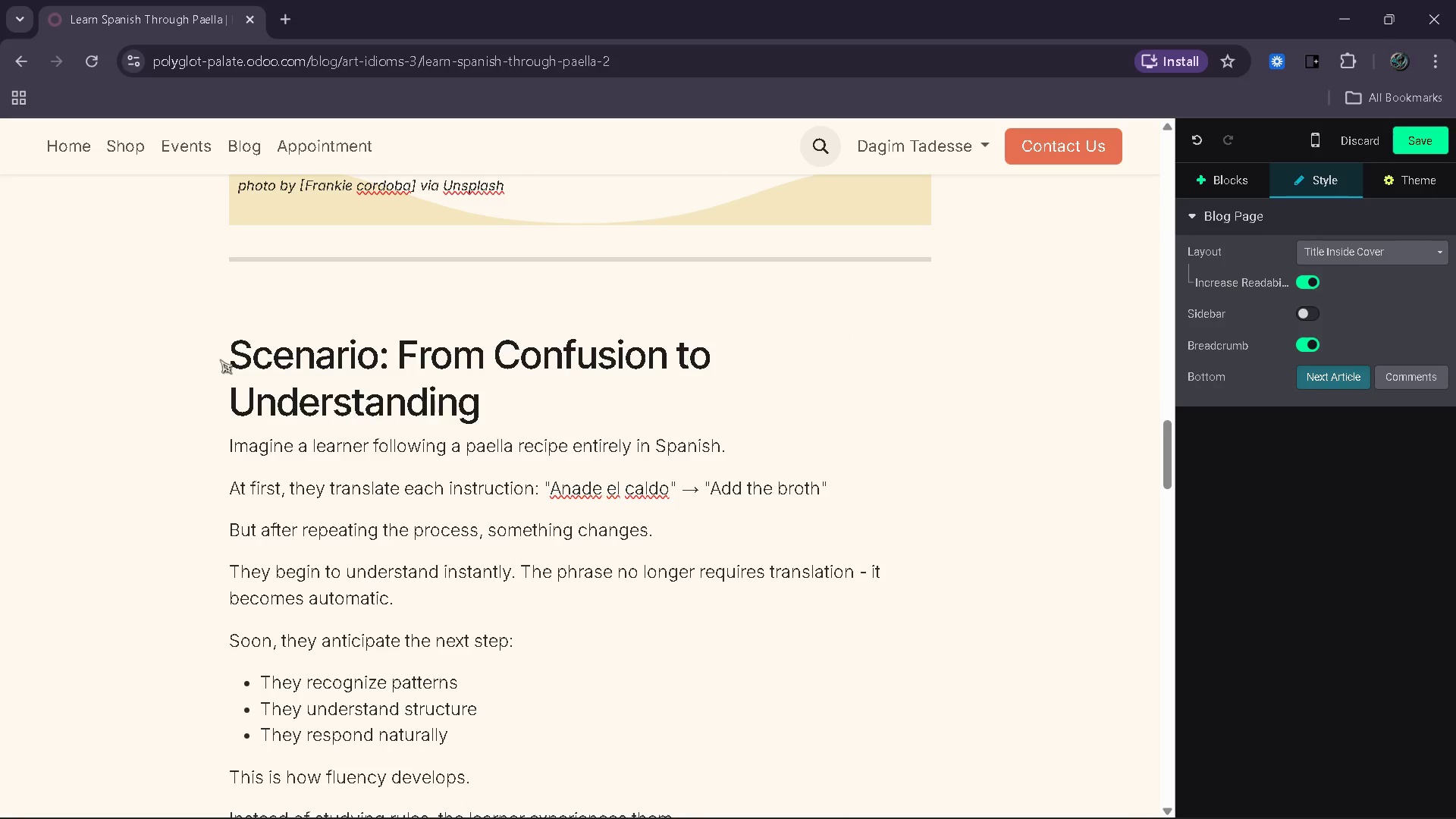 
wait(6.34)
 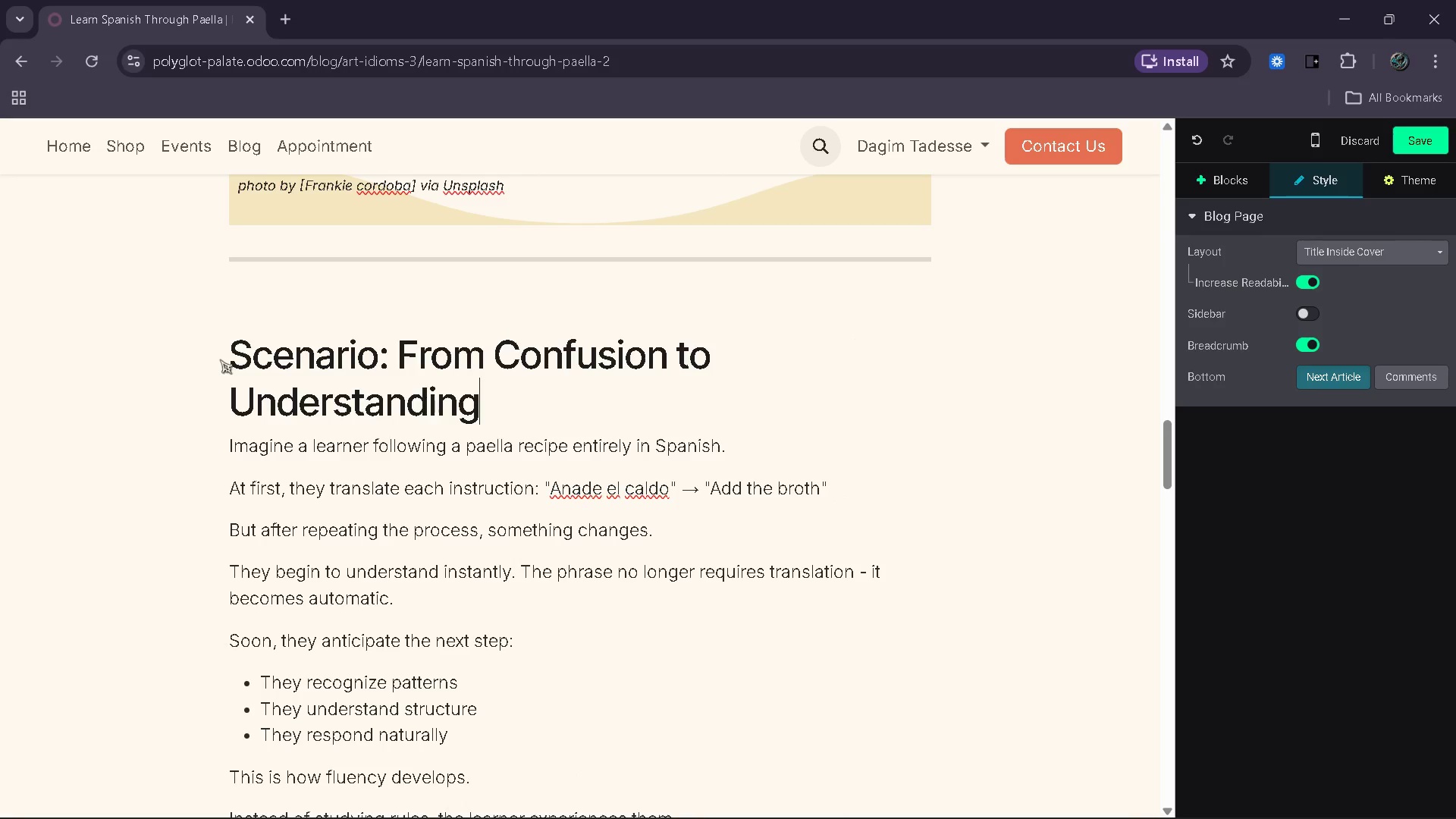 
left_click_drag(start_coordinate=[416, 647], to_coordinate=[243, 216])
 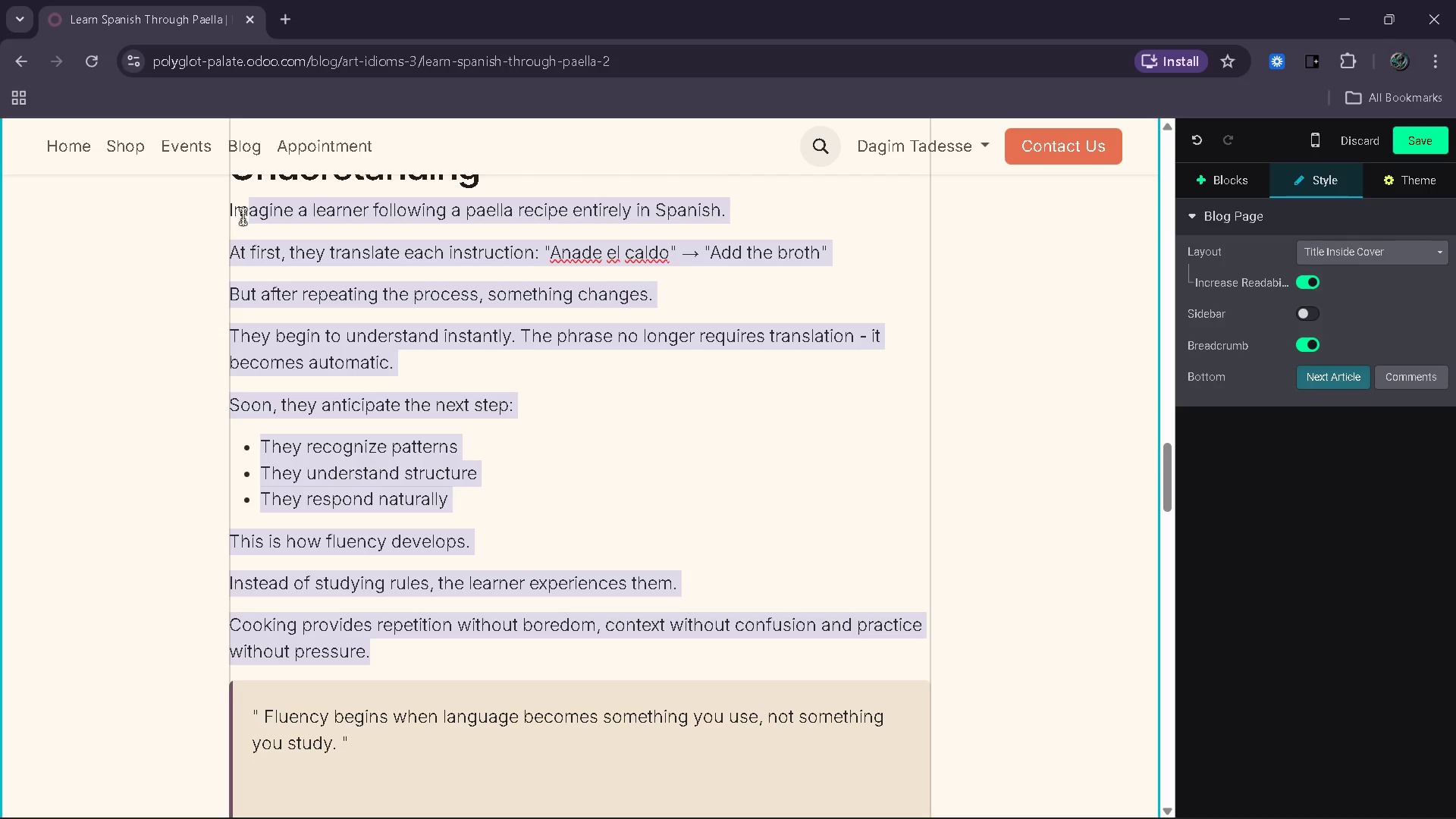 
key(Backspace)
 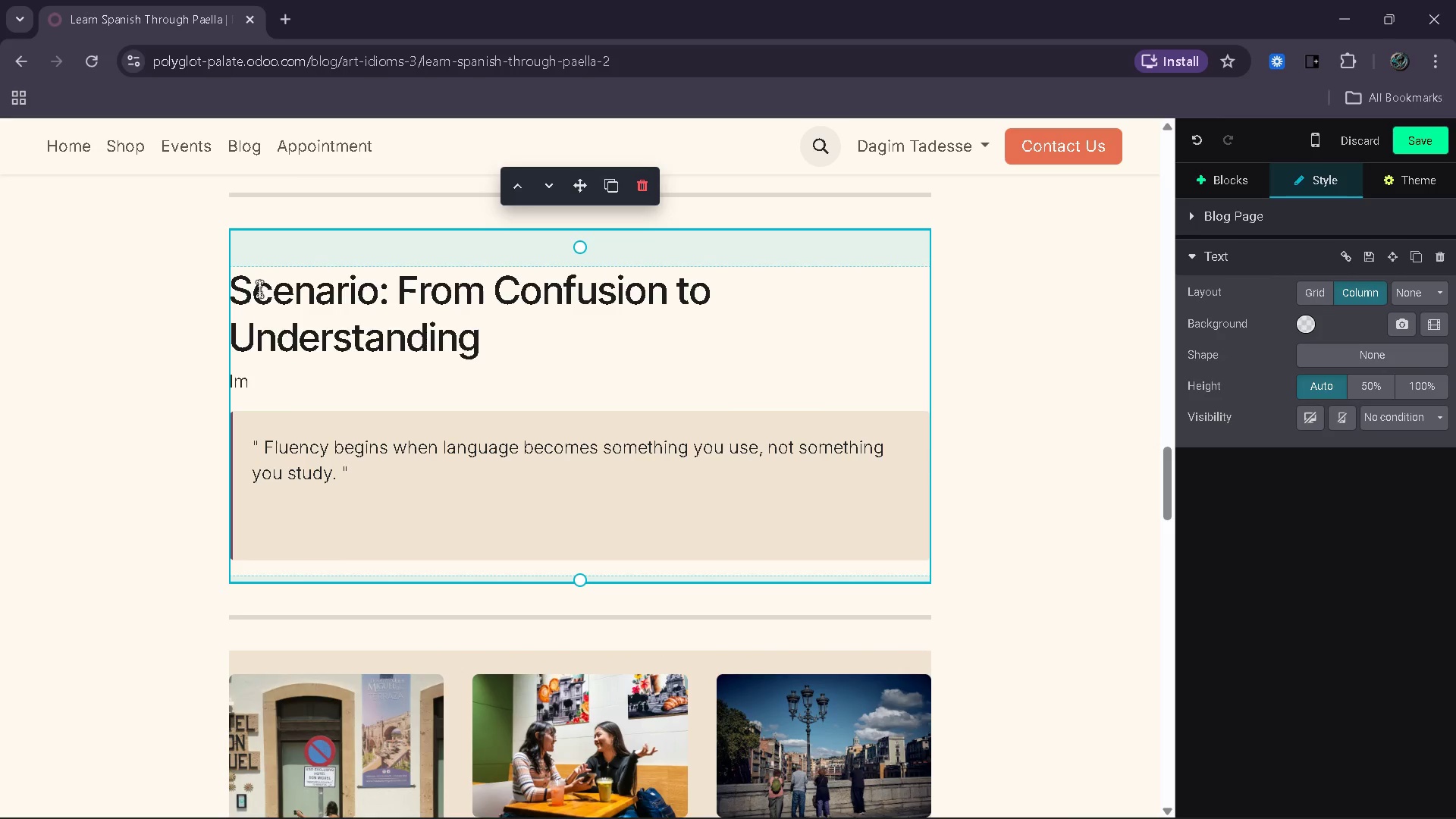 
key(Backspace)
key(Backspace)
type(A imagine someone throwing a towel)
 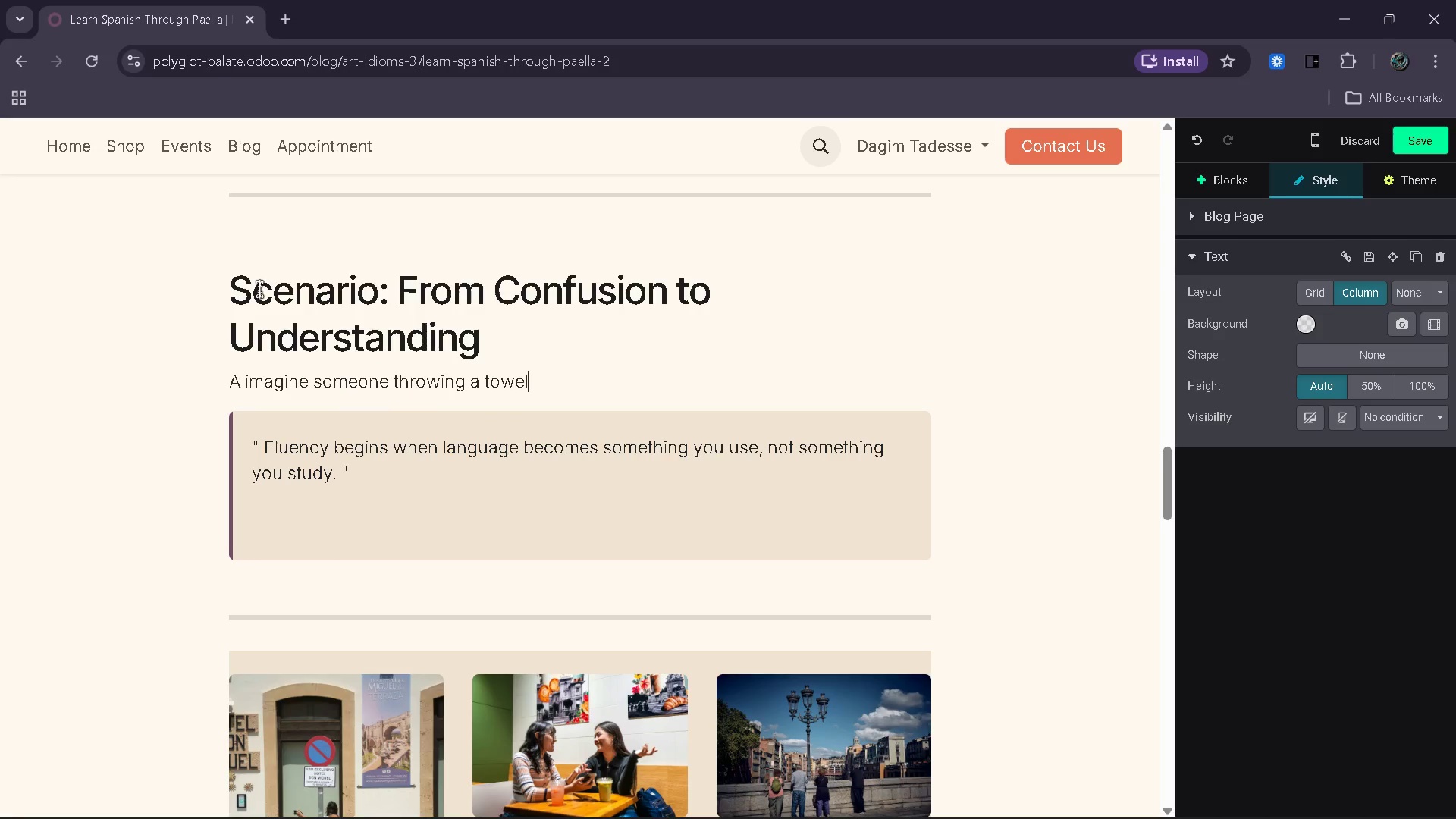 
wait(10.66)
 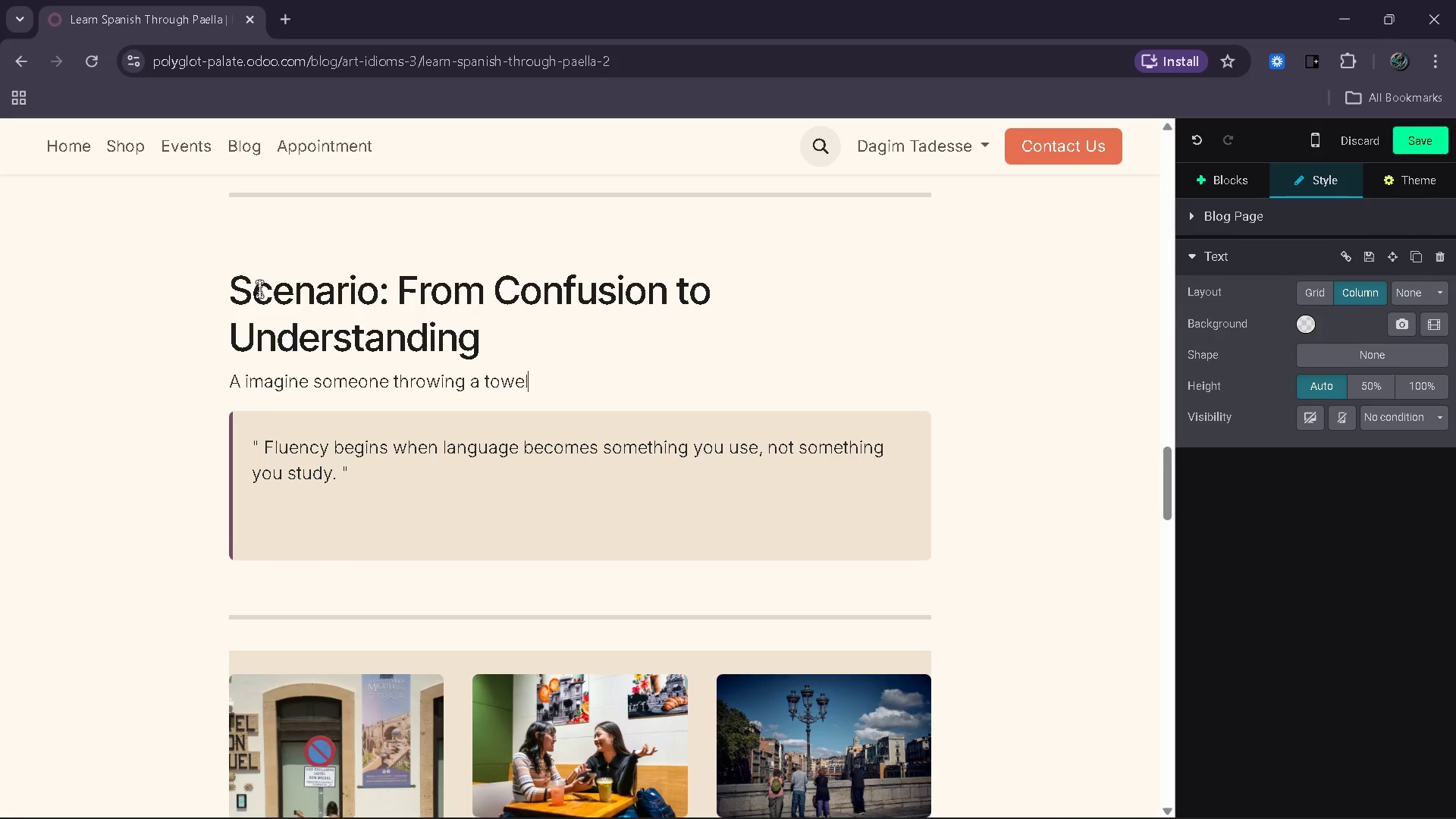 
type(. The sentence seems )
 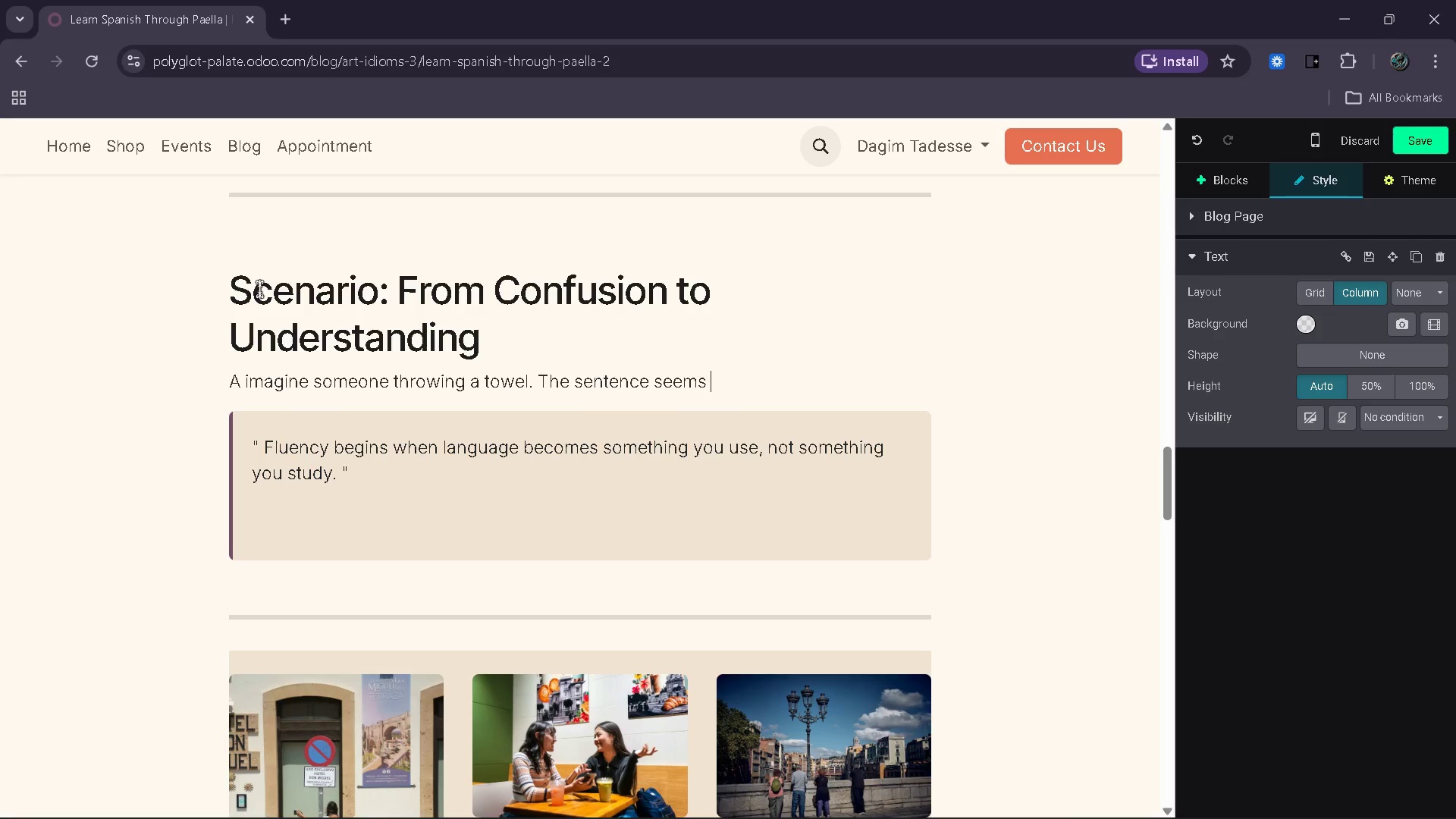 
wait(5.66)
 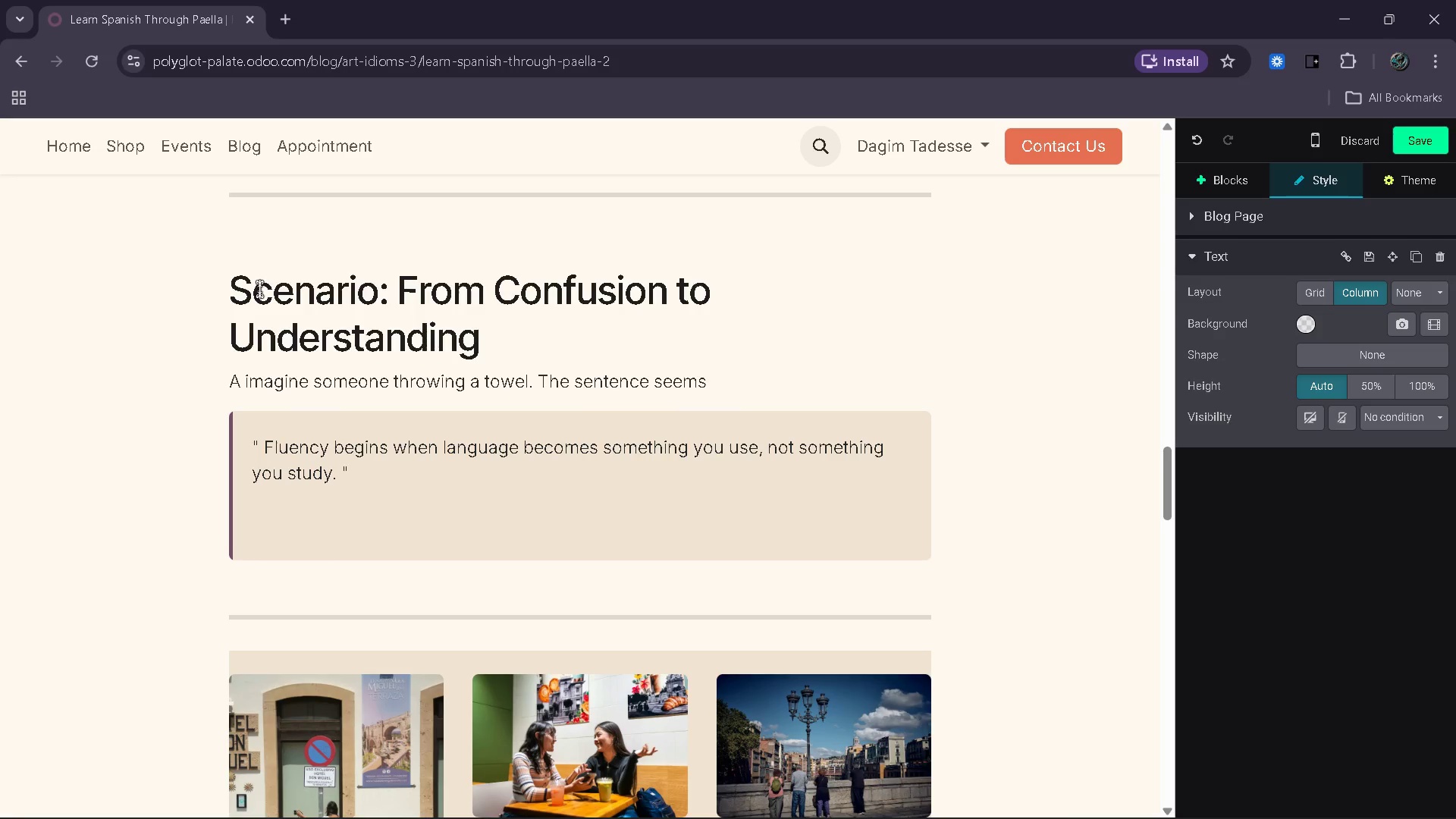 
type(unclear.)
 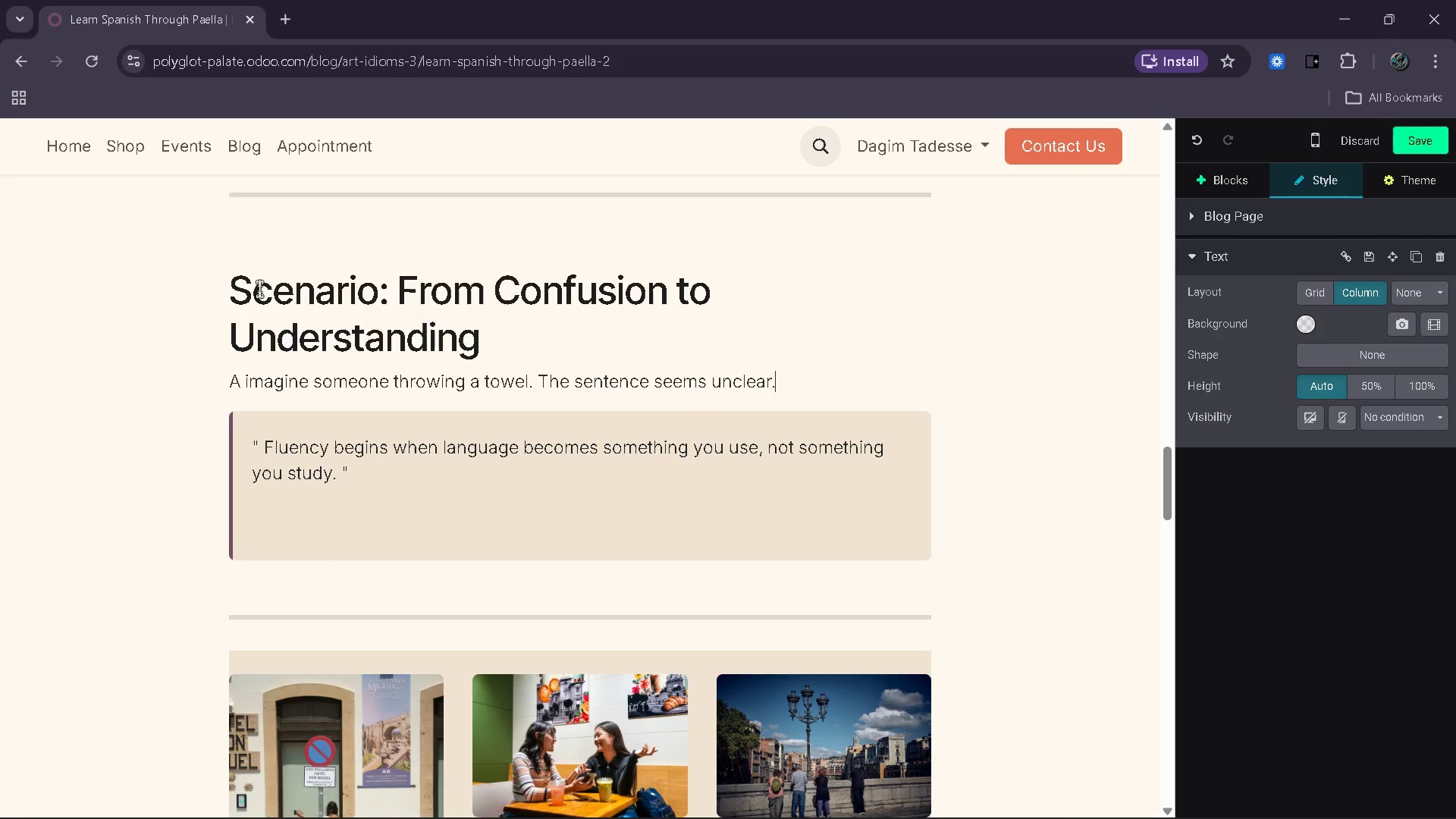 
wait(6.38)
 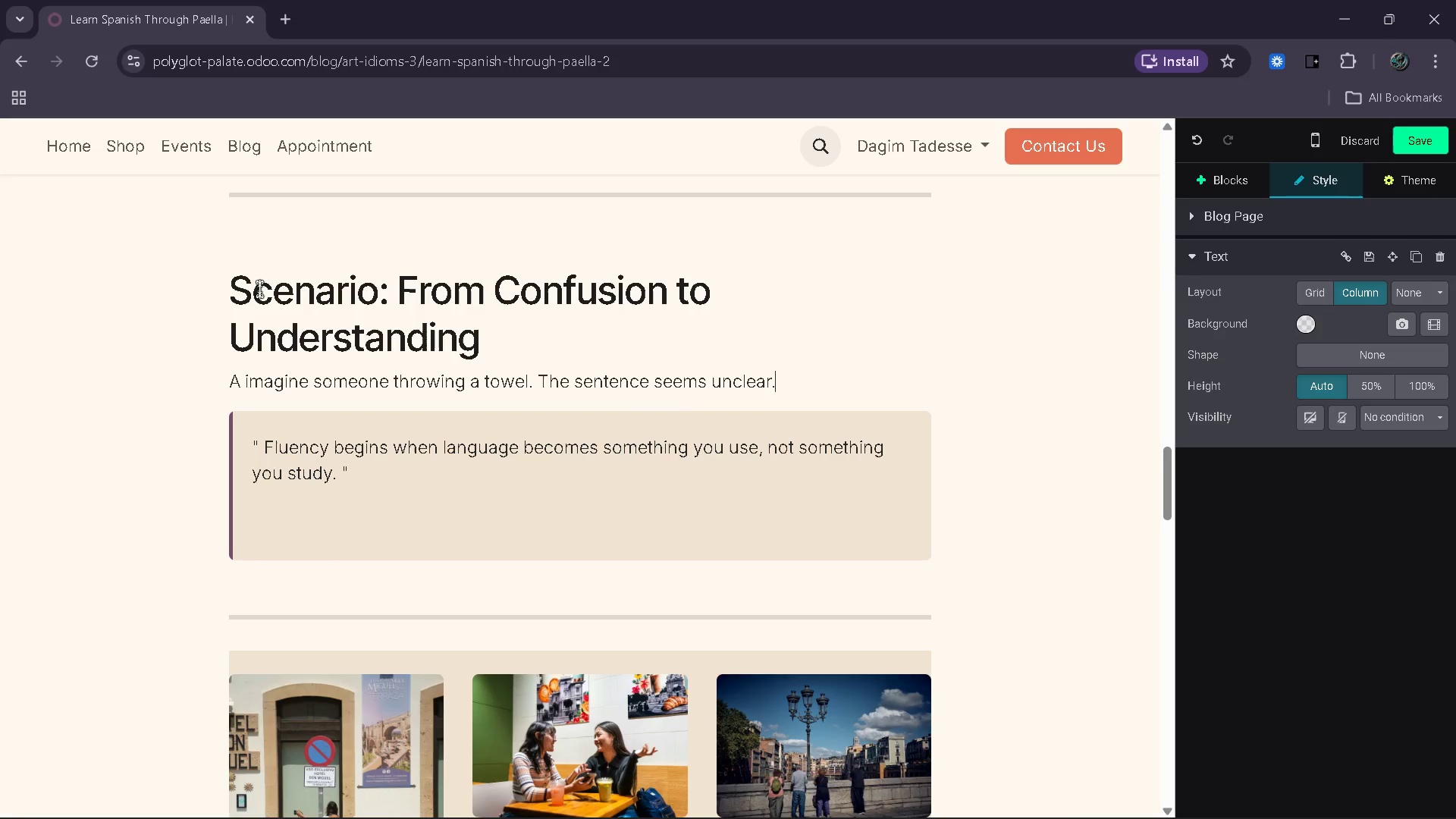 
key(Enter)
 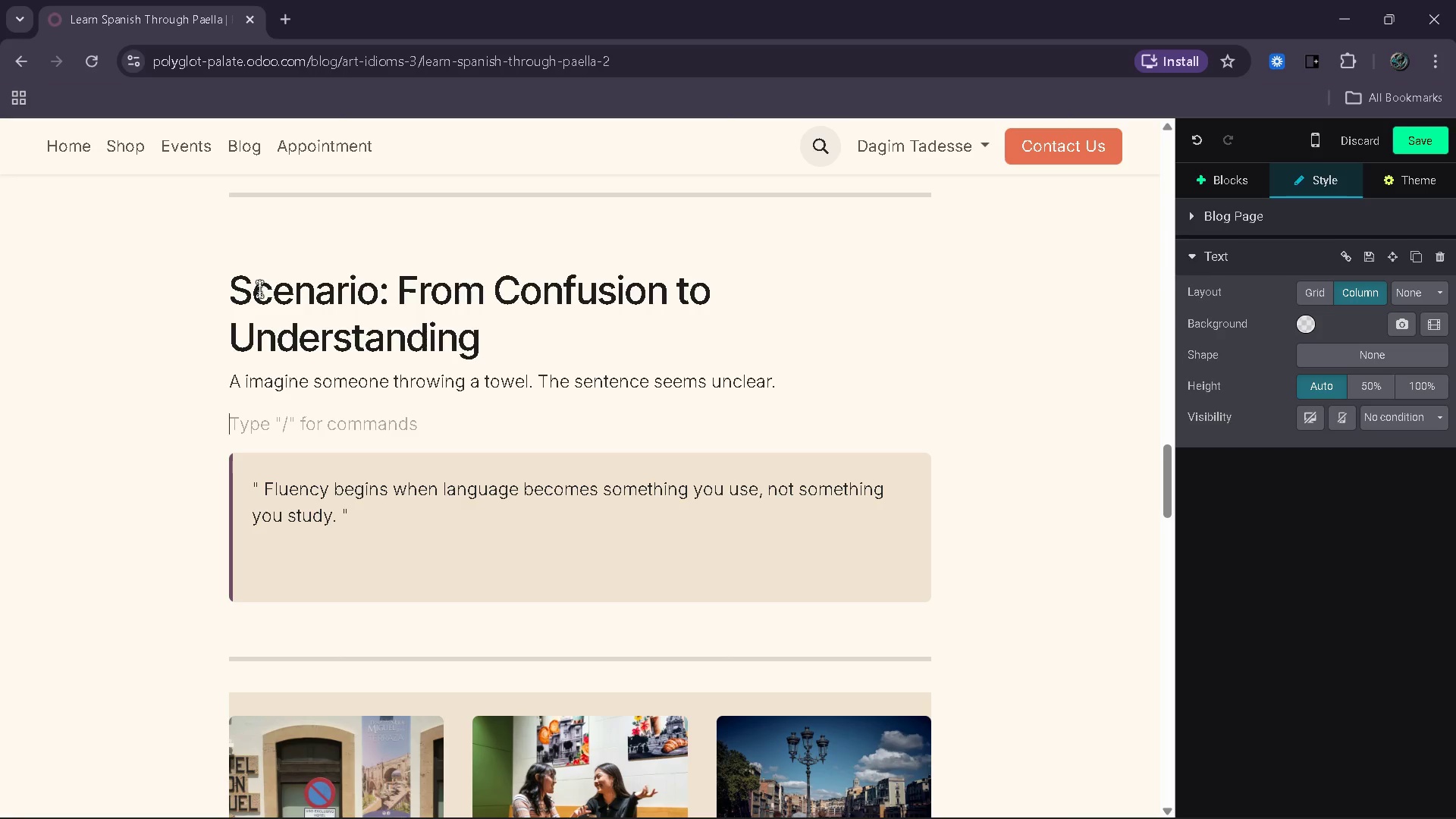 
type(Lates)
key(Backspace)
type(rs)
 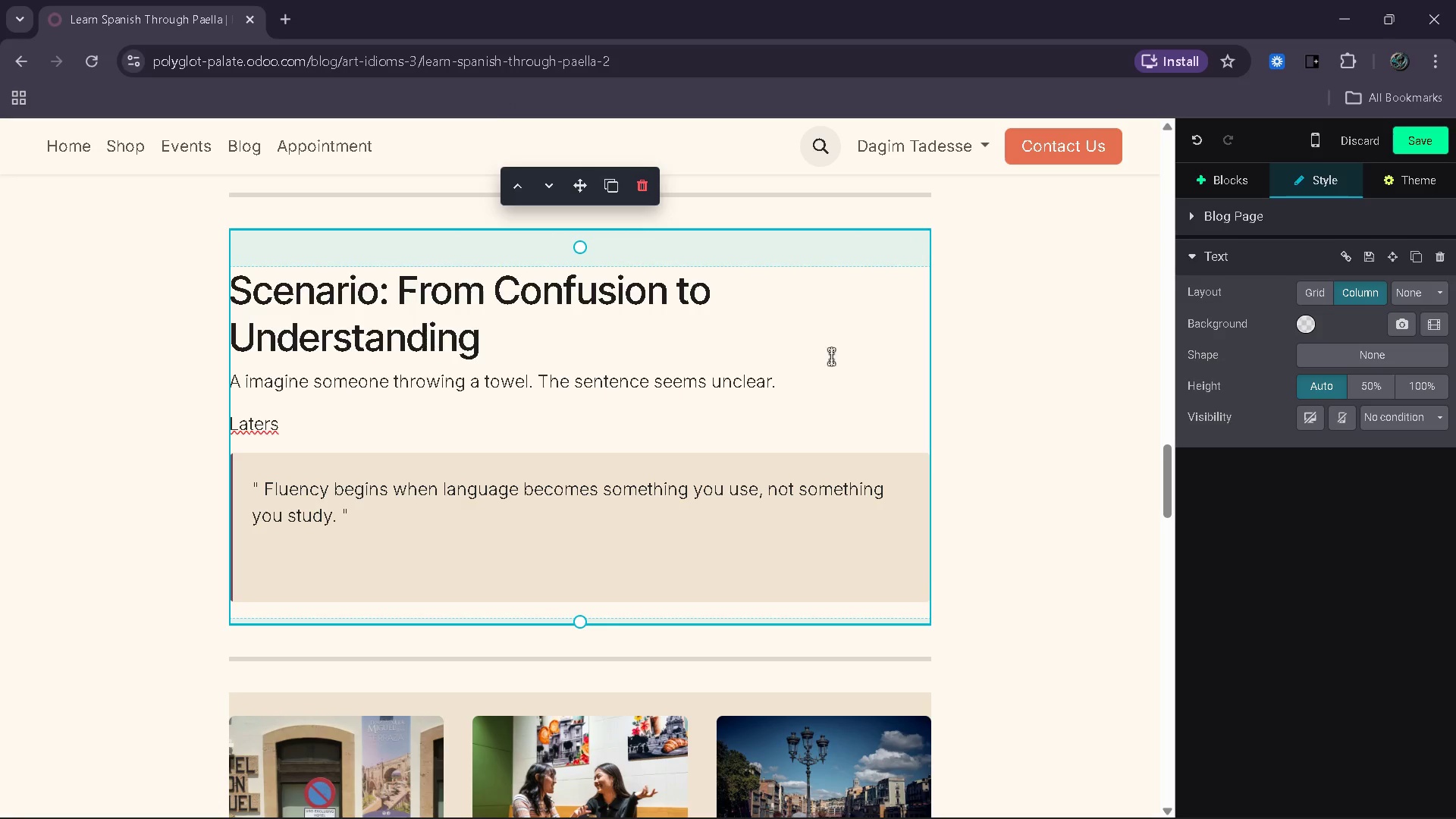 
left_click([831, 401])
 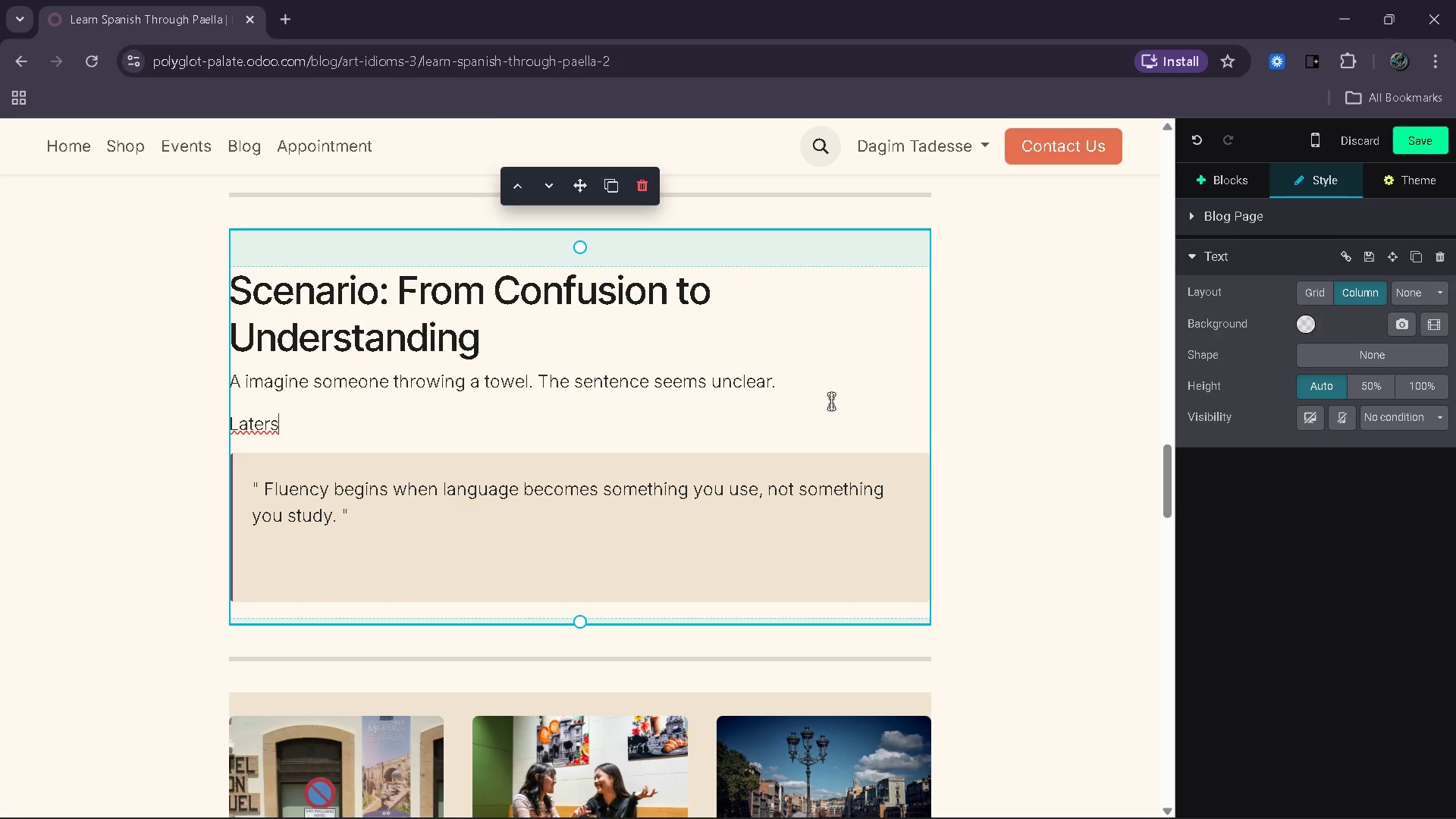 
left_click([831, 401])
 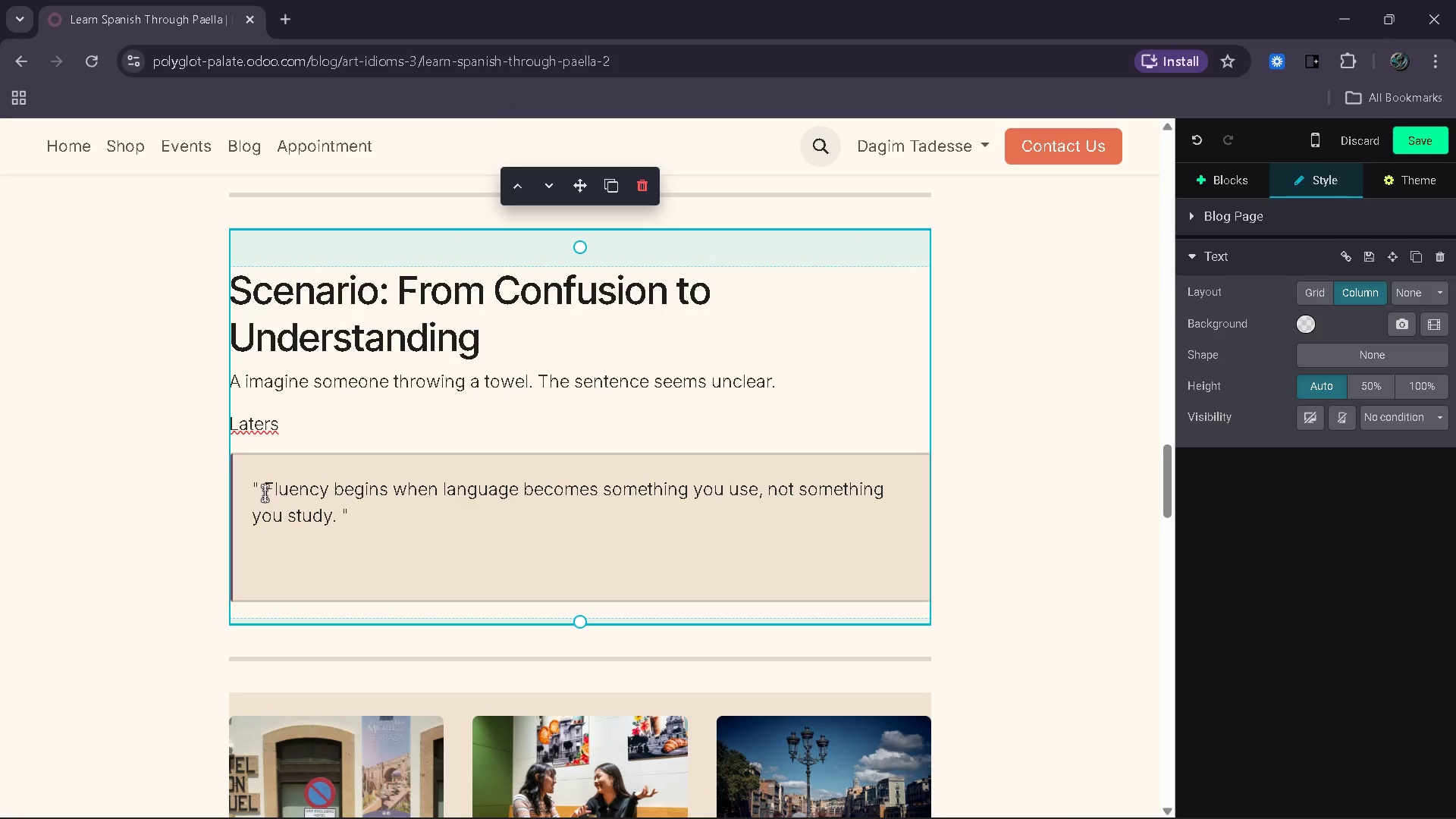 
left_click([251, 487])
 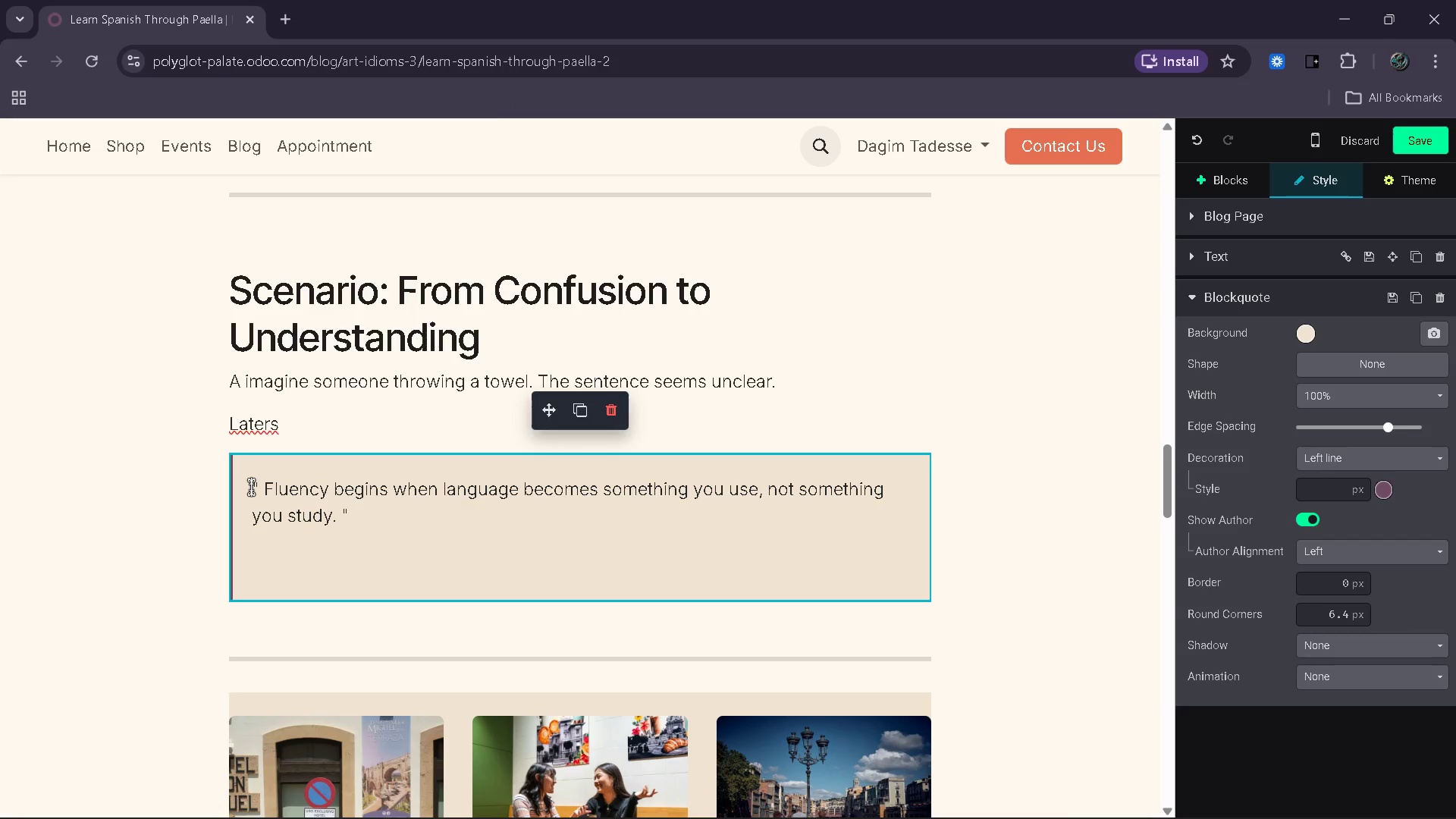 
key(Enter)
 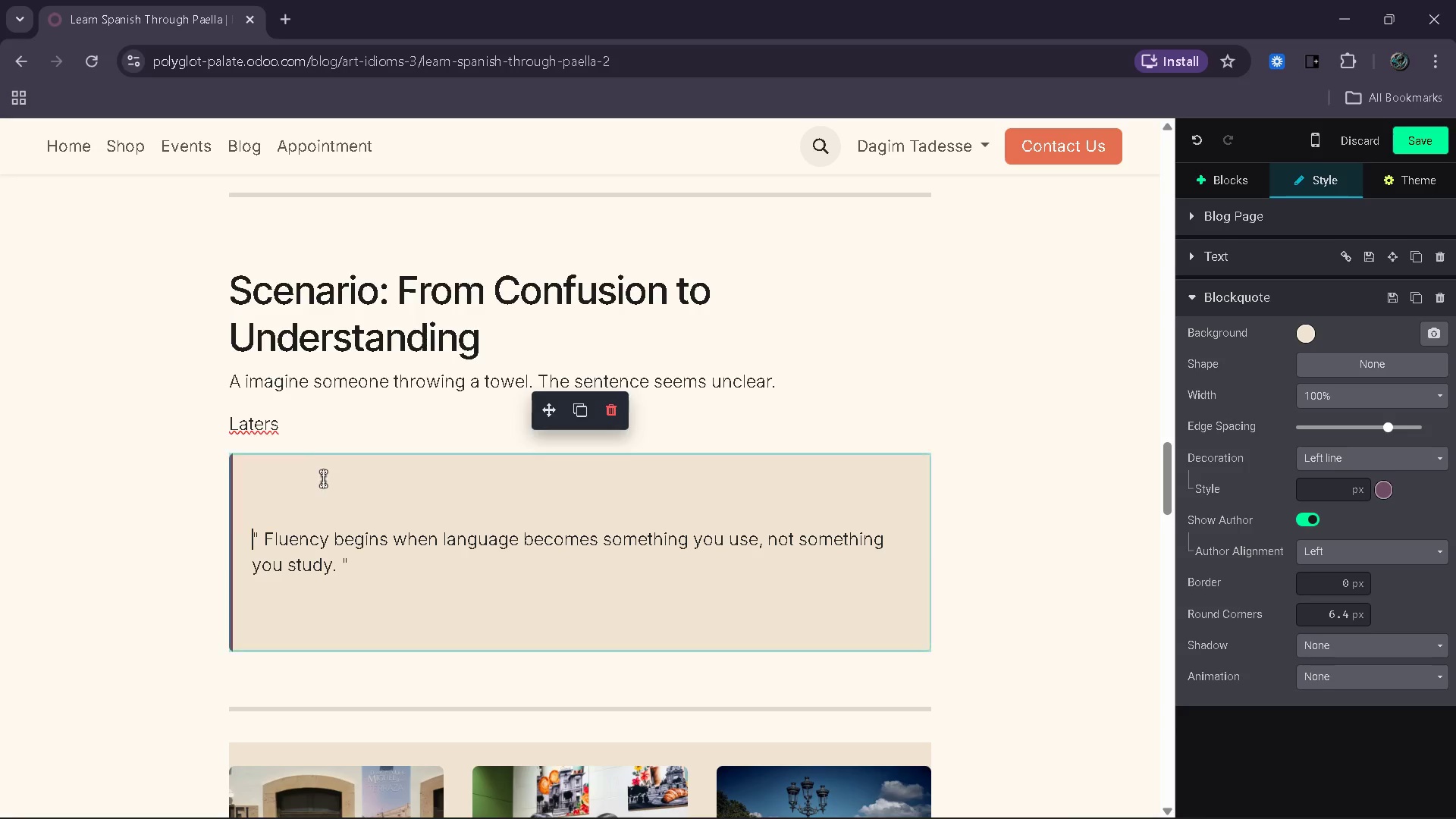 
key(Backspace)
 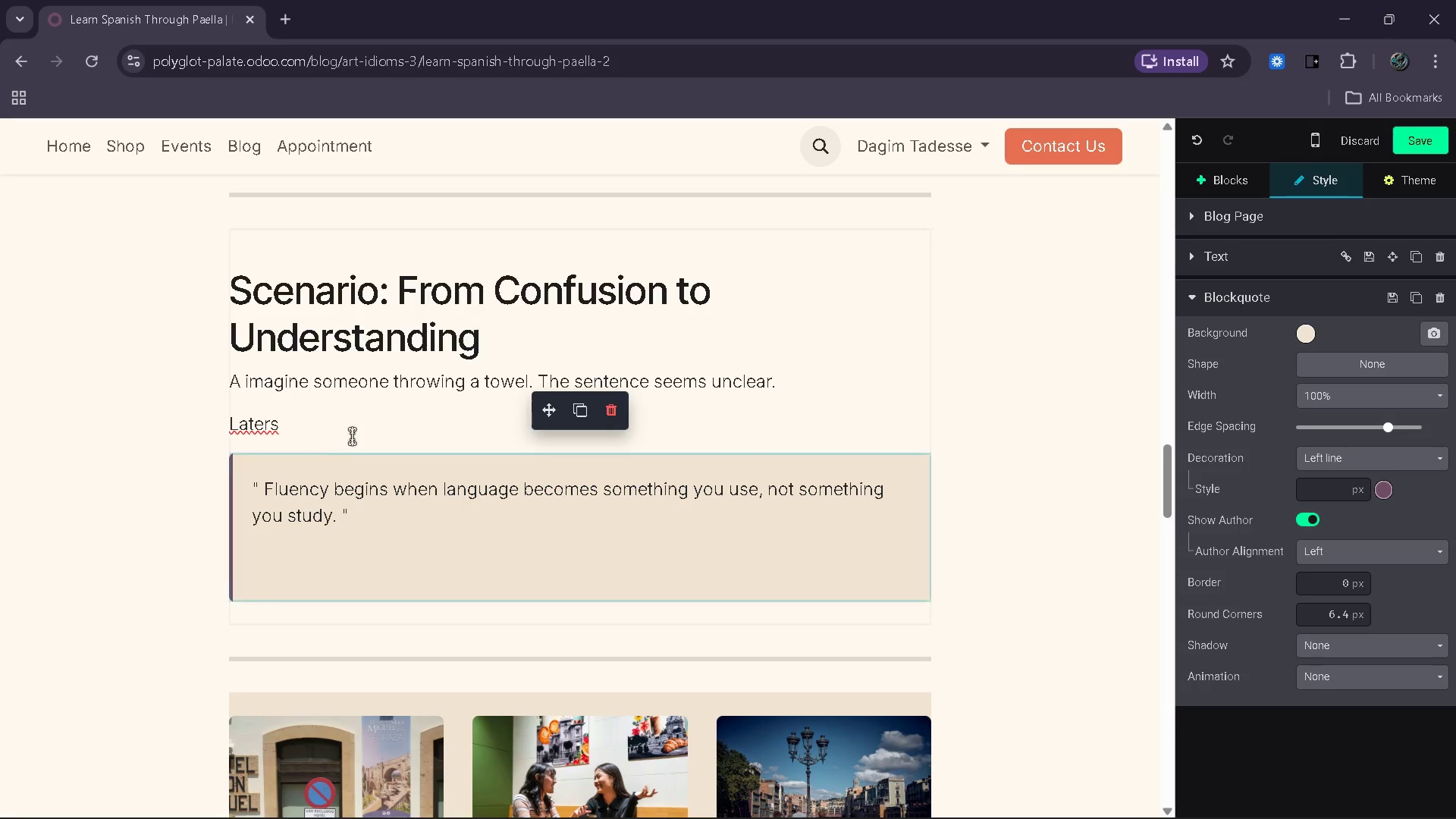 
left_click([353, 433])
 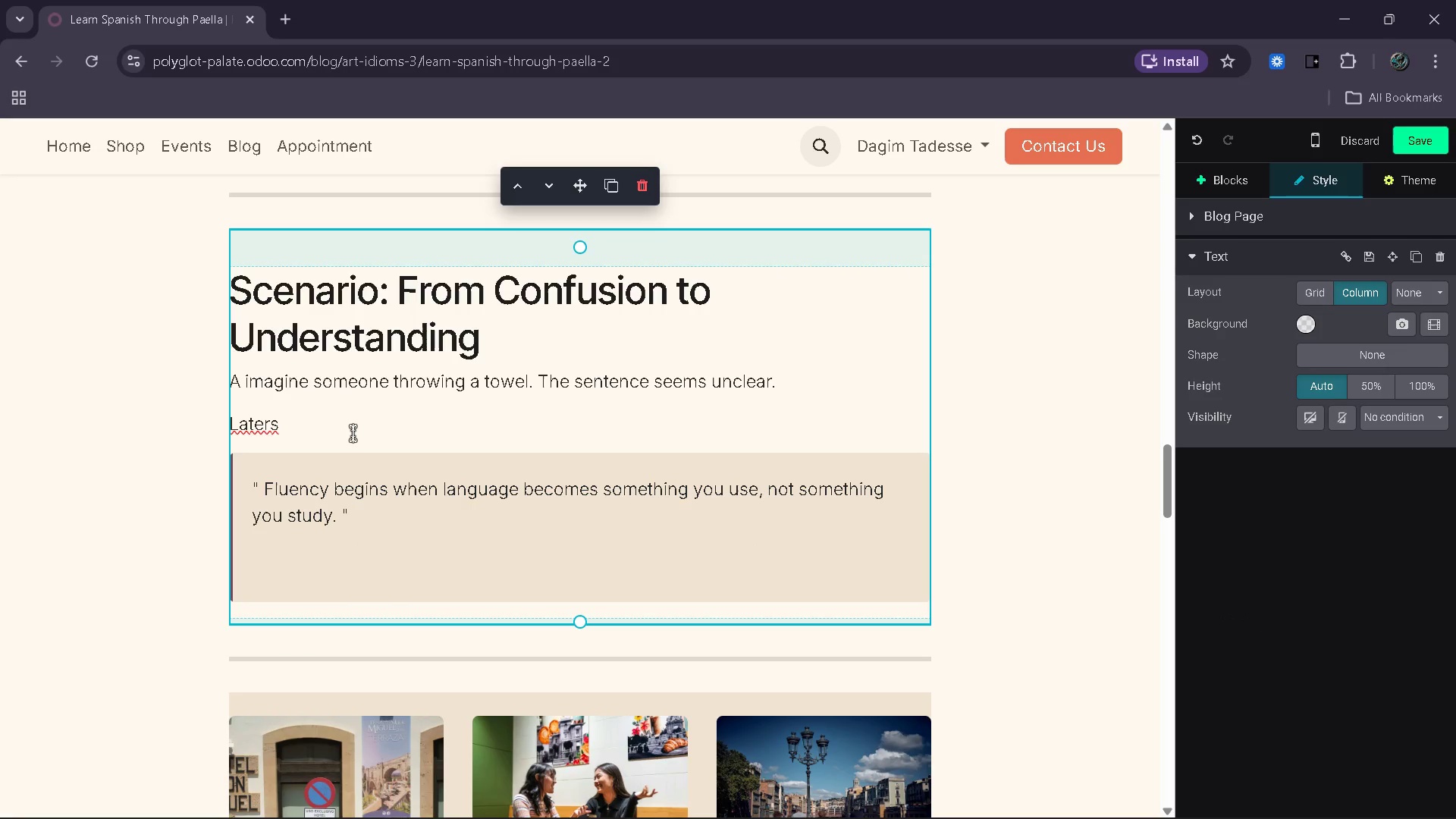 
key(Enter)
 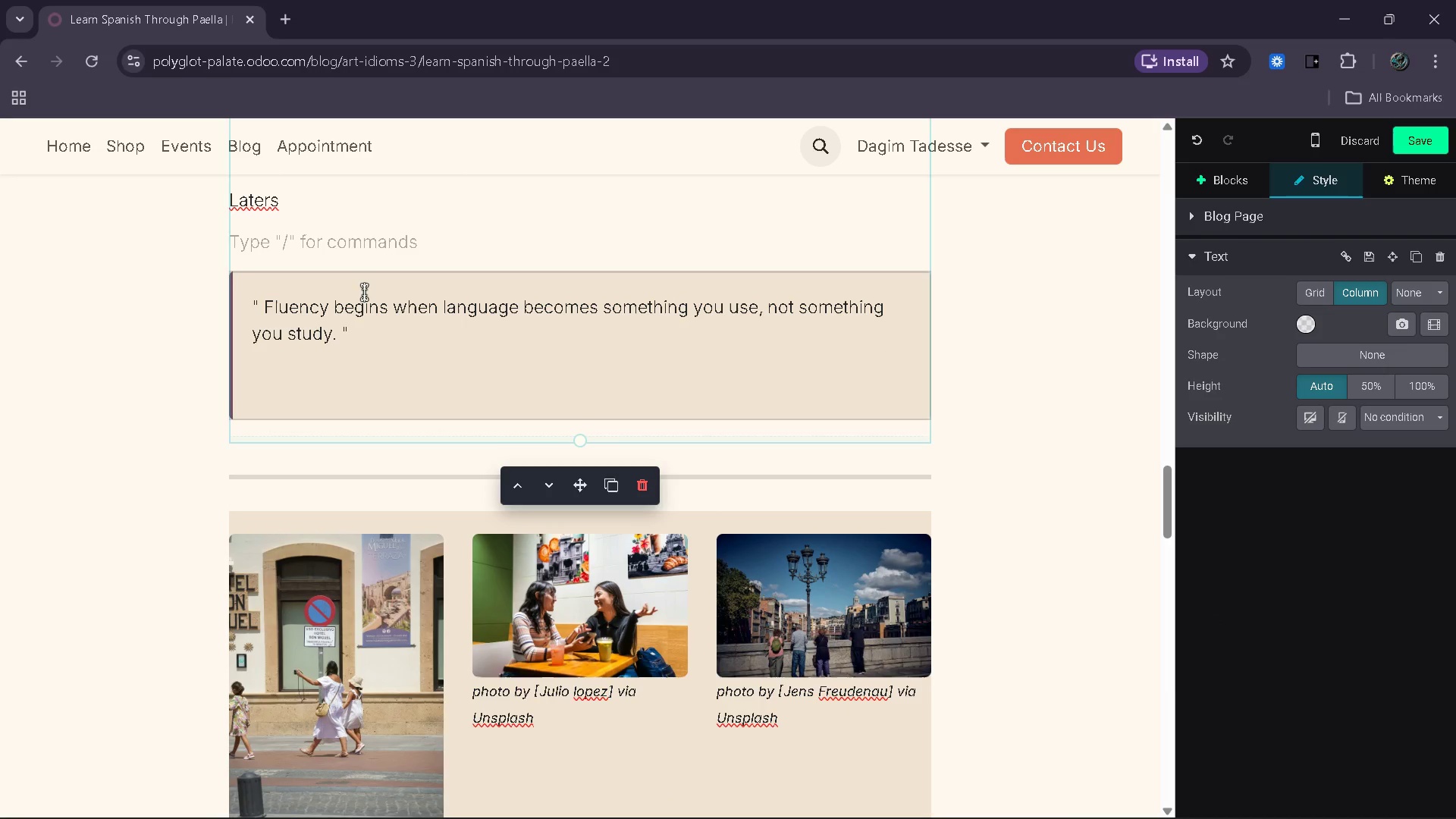 
left_click([324, 209])
 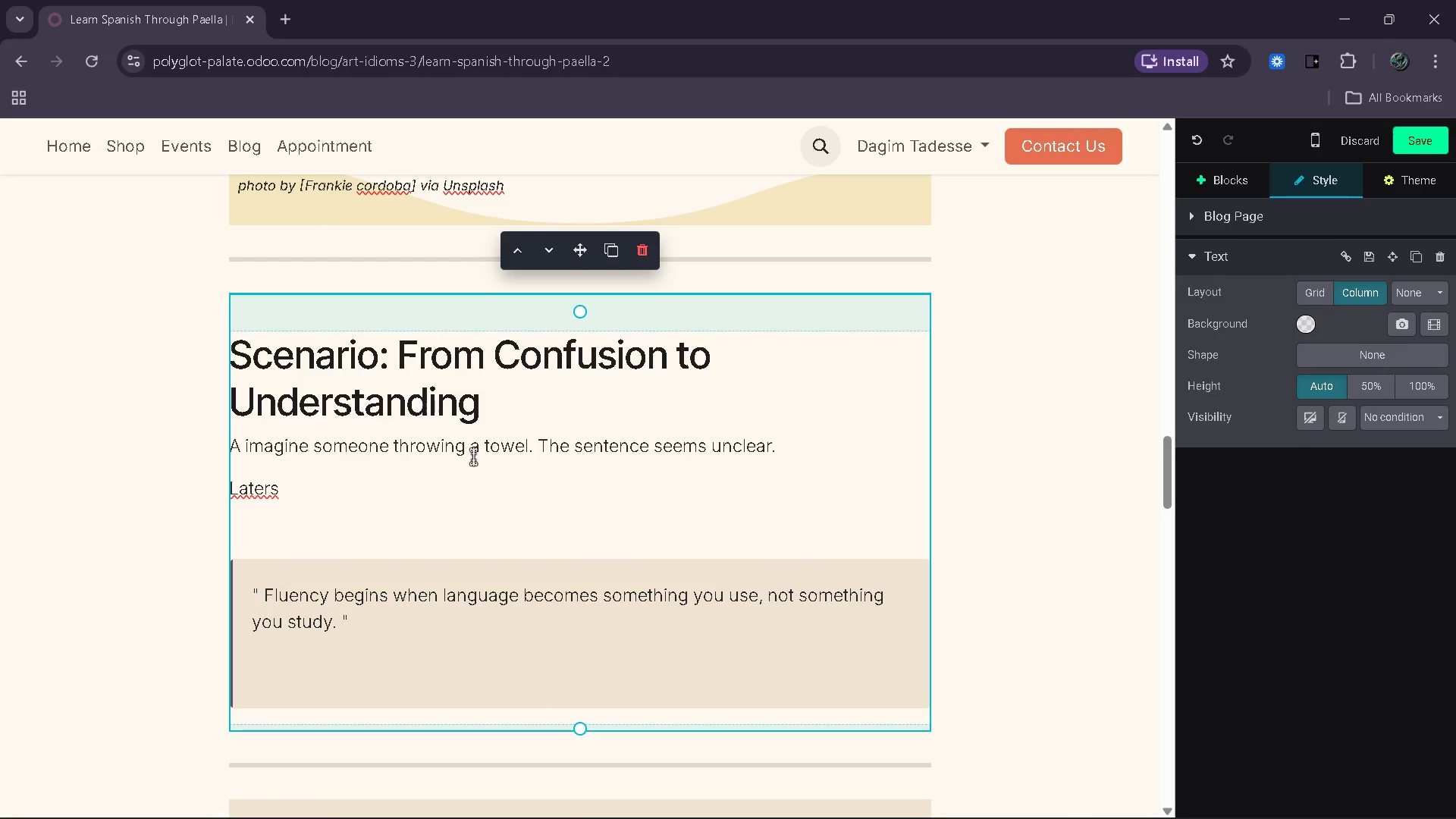 
wait(6.67)
 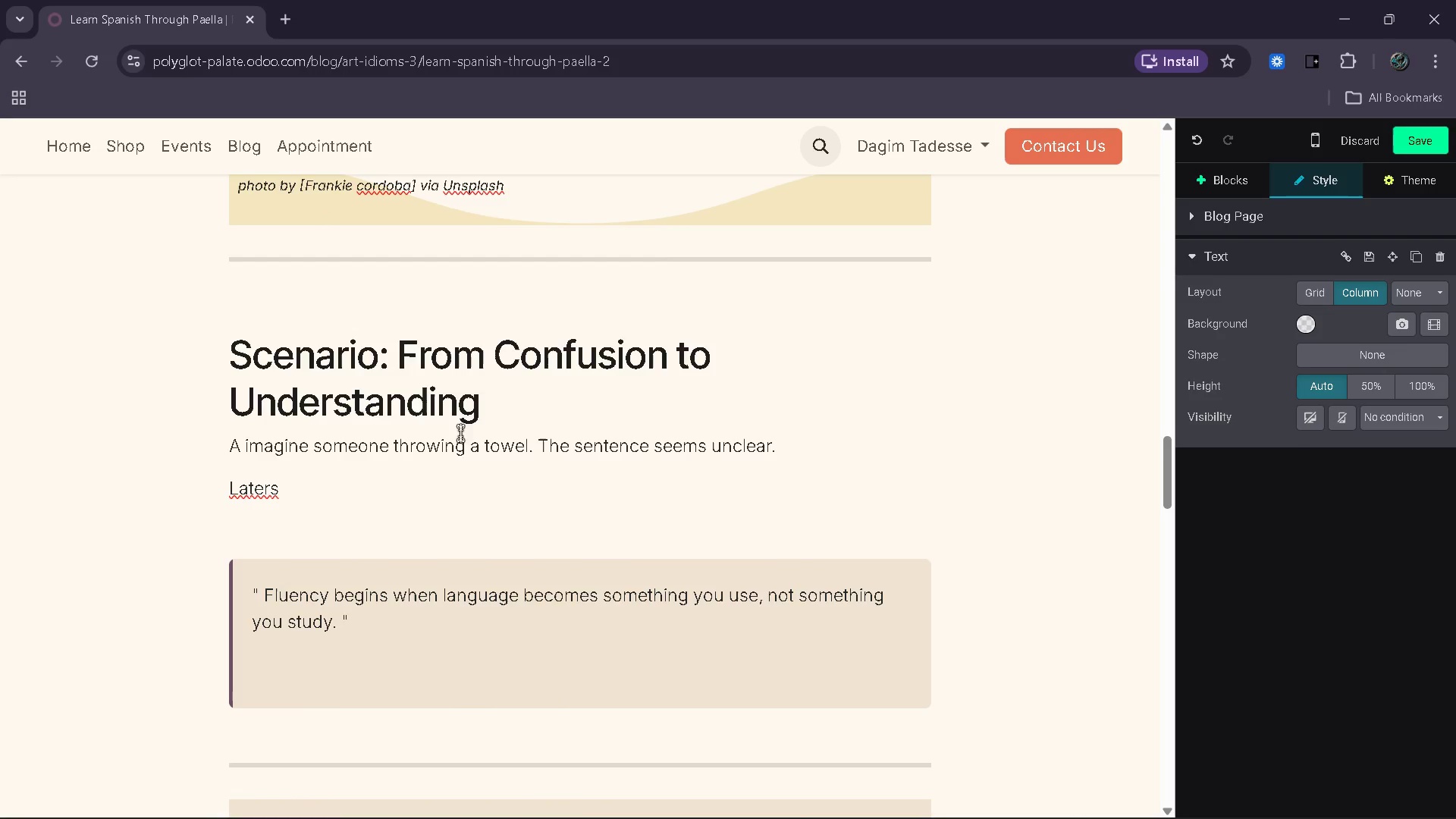 
key(Backspace)
 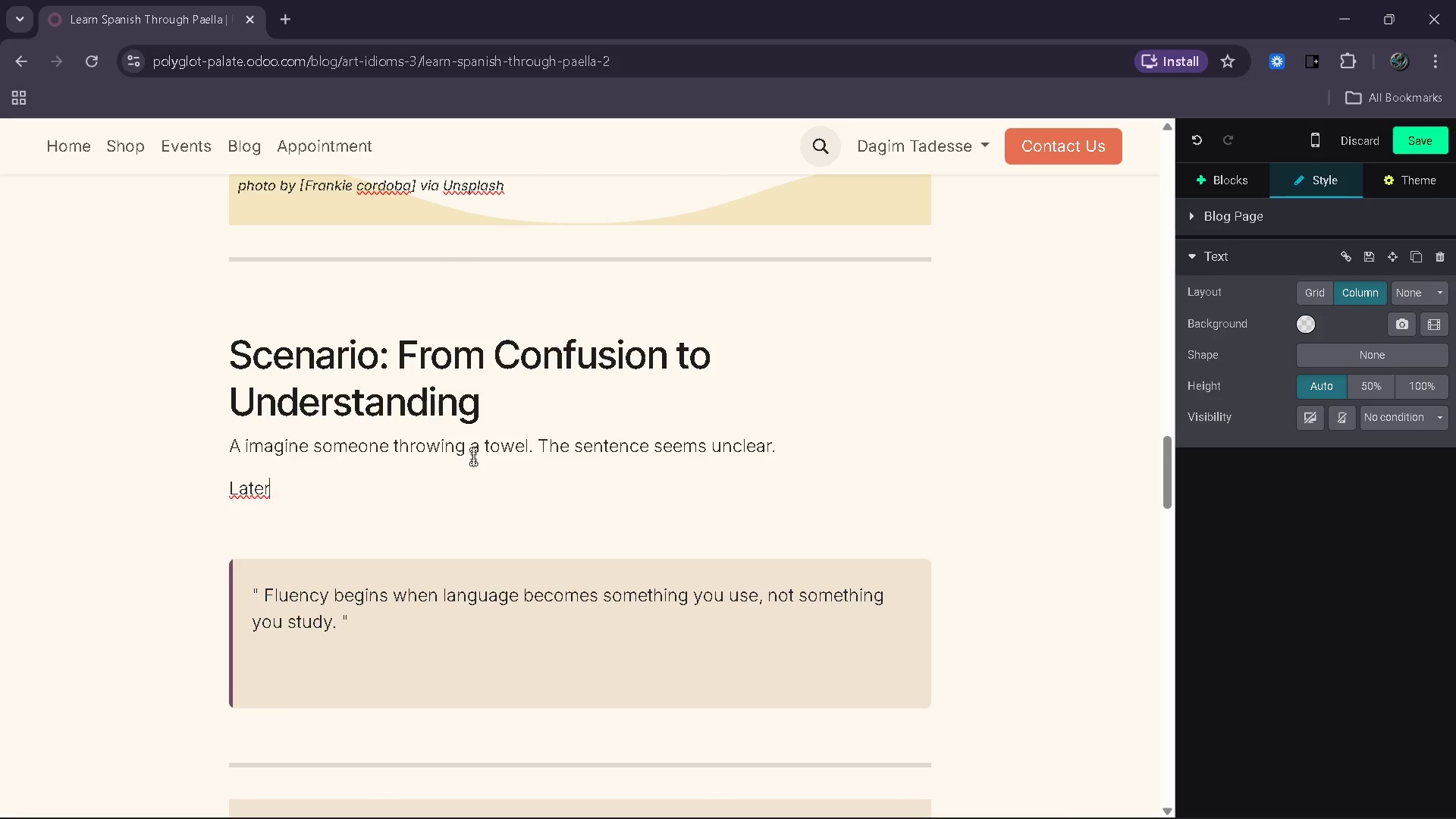 
key(Backspace)
 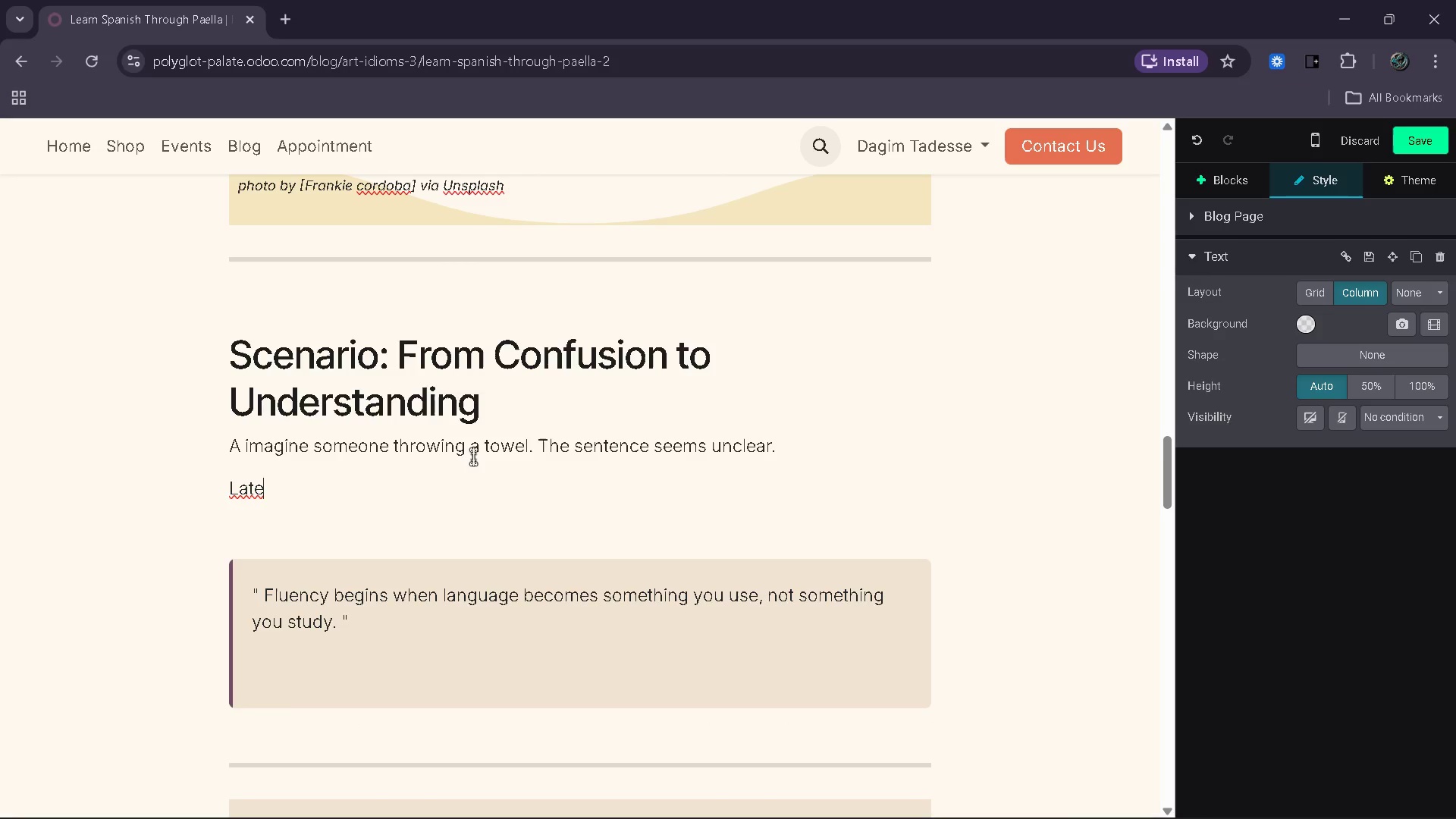 
key(Backspace)
 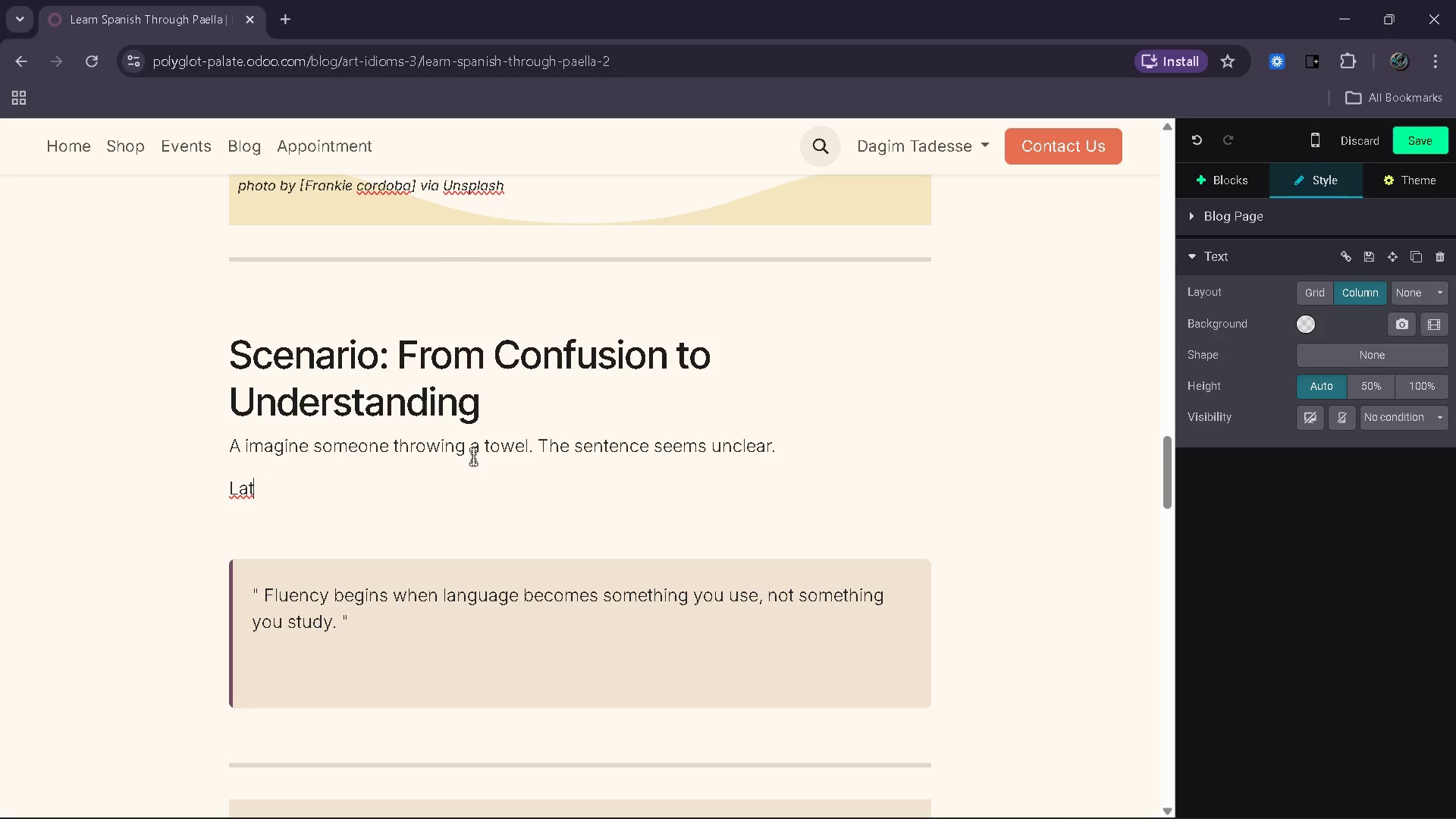 
key(Backspace)
 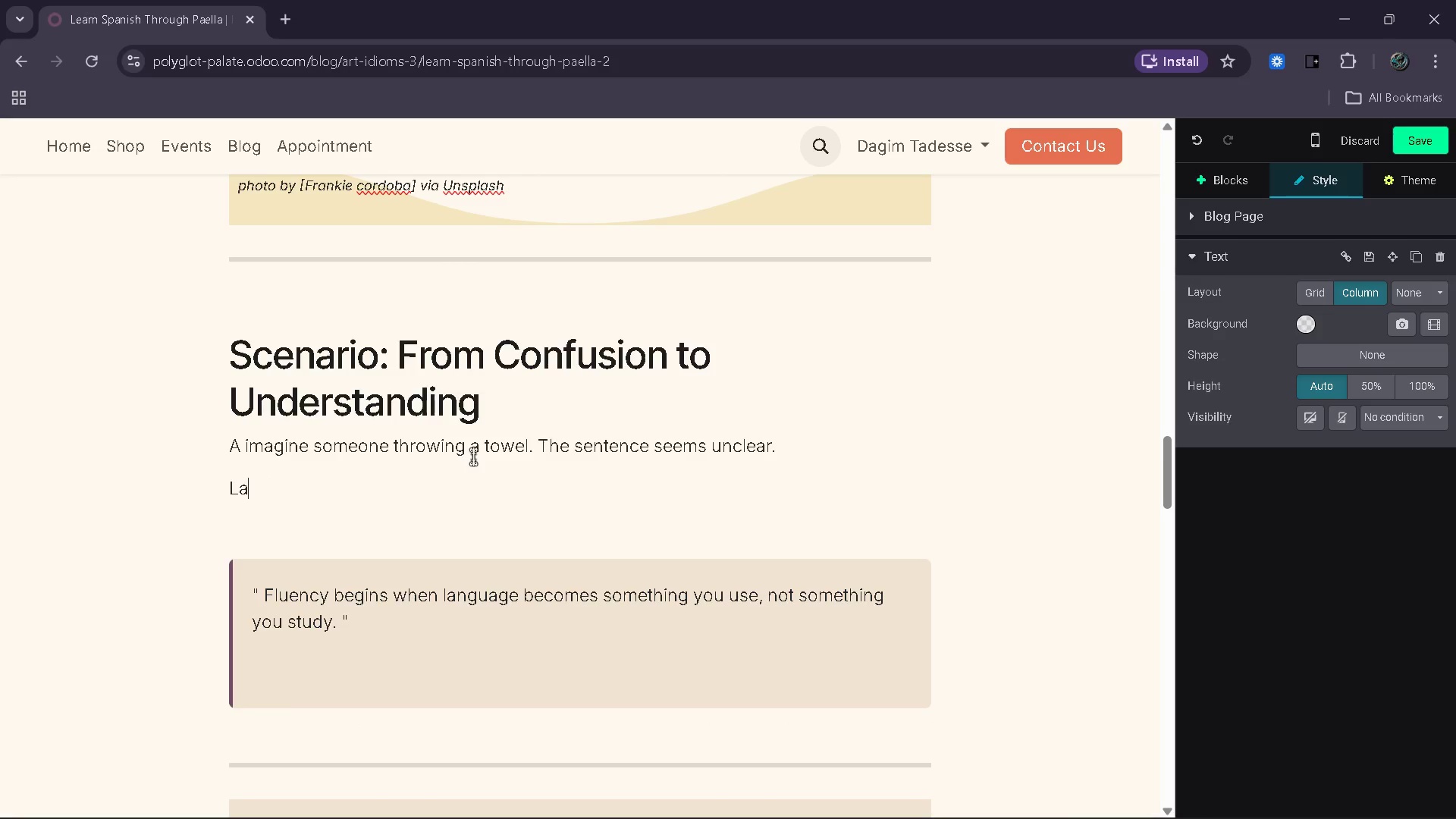 
key(Backspace)
 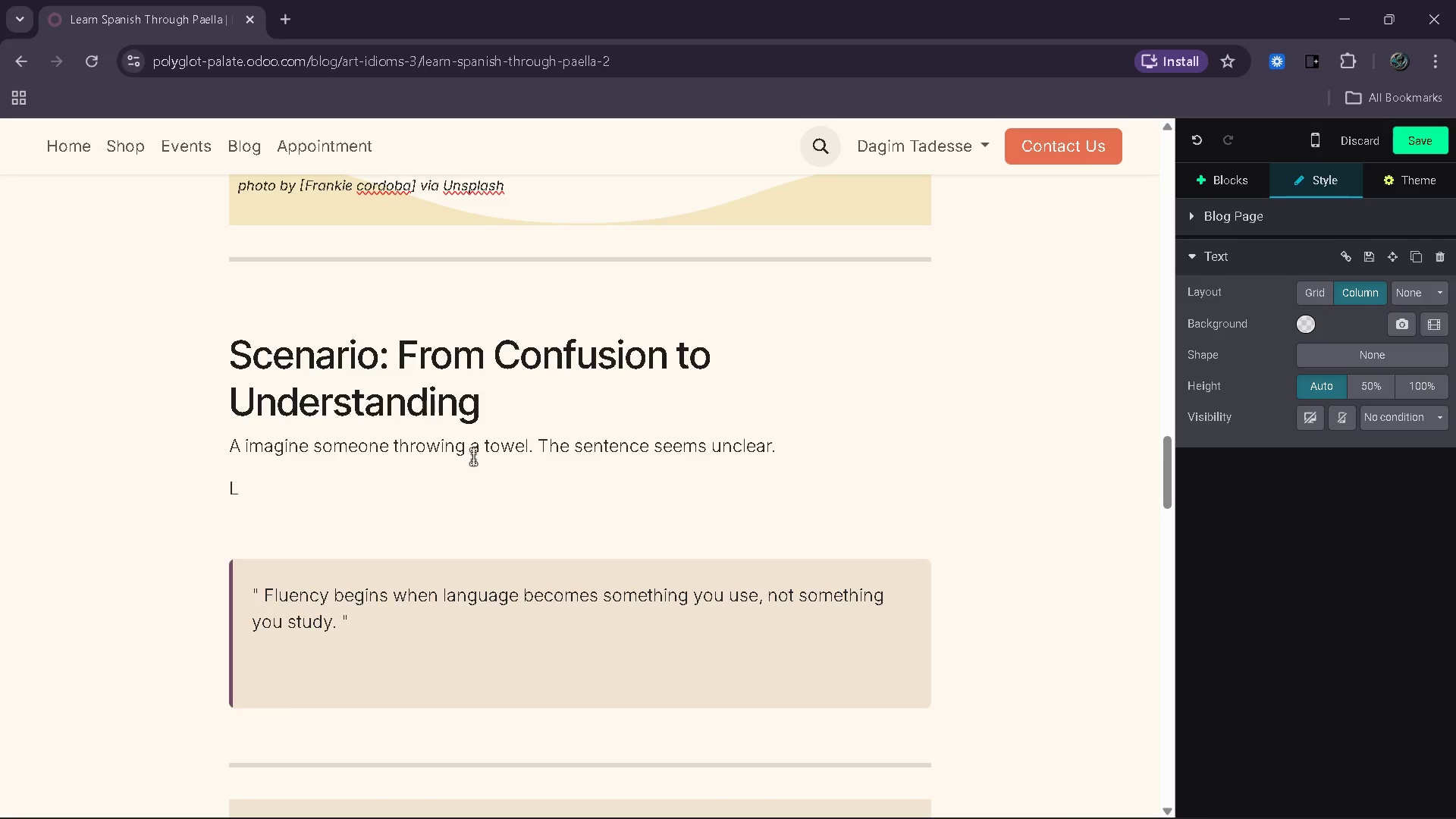 
key(Backspace)
 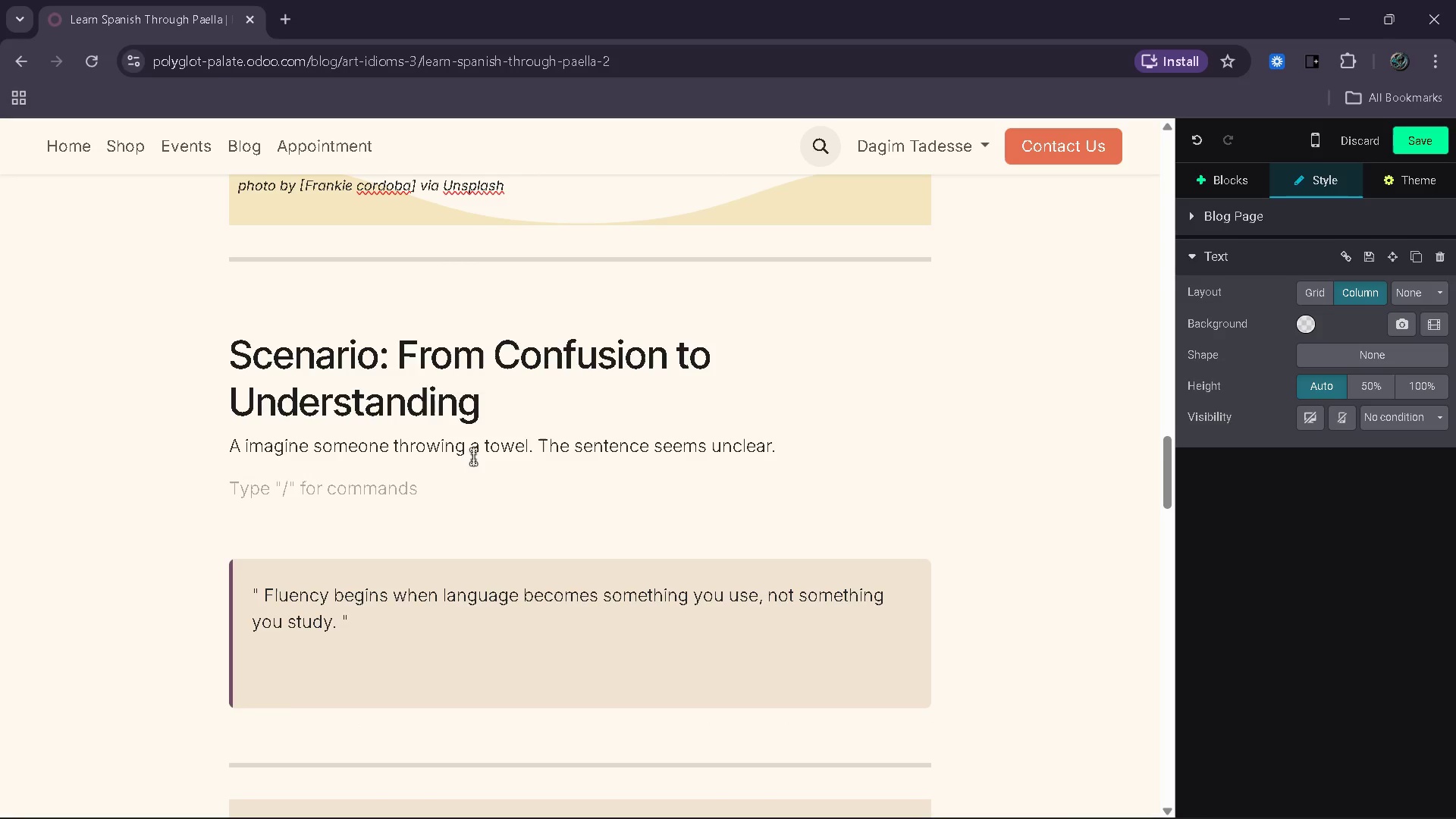 
wait(6.95)
 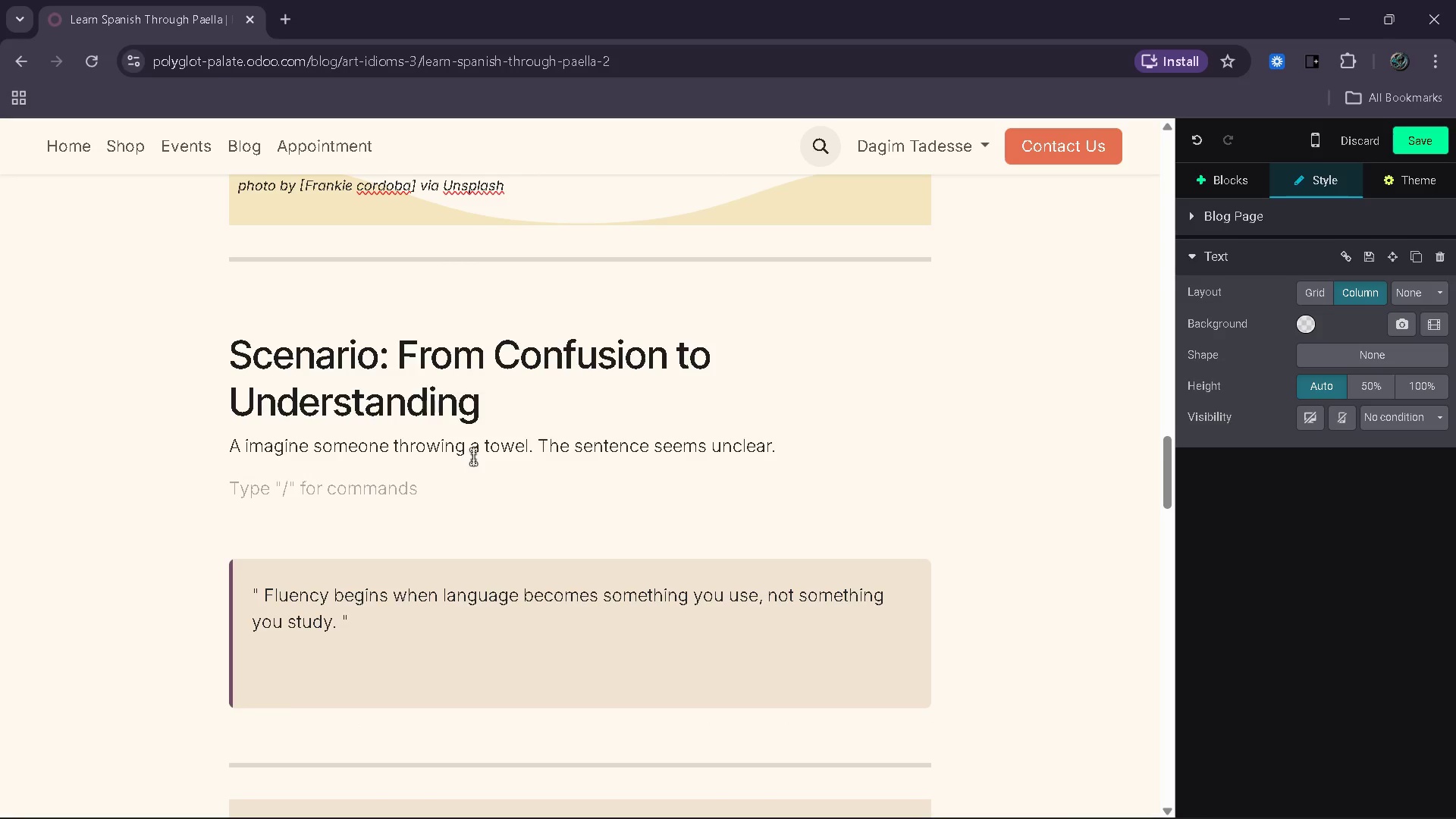 
left_click_drag(start_coordinate=[784, 455], to_coordinate=[242, 449])
 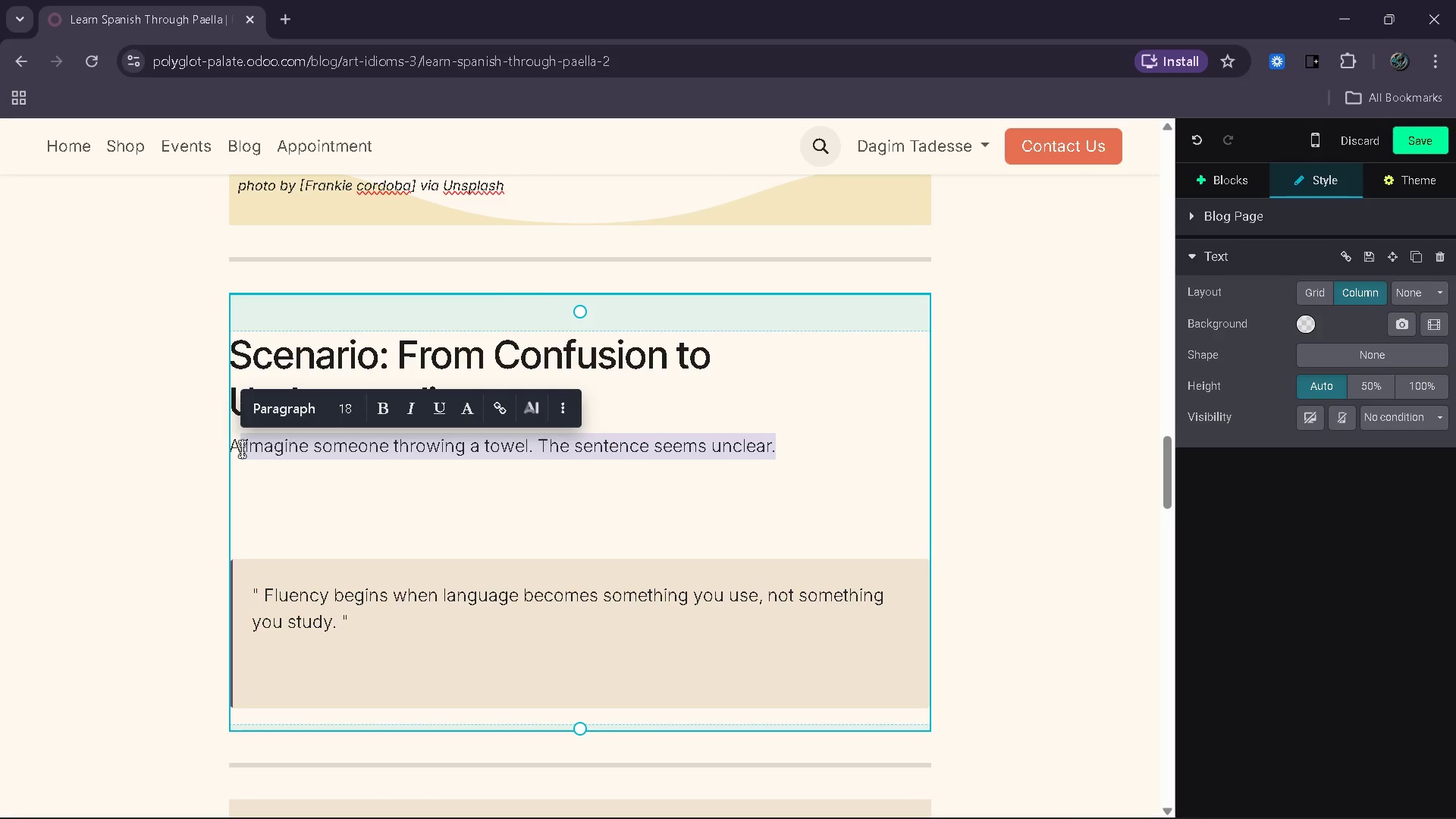 
type( learner ha)
key(Backspace)
key(Backspace)
type(ee)
key(Backspace)
key(Backspace)
type(he )
key(Backspace)
key(Backspace)
key(Backspace)
type(be )
 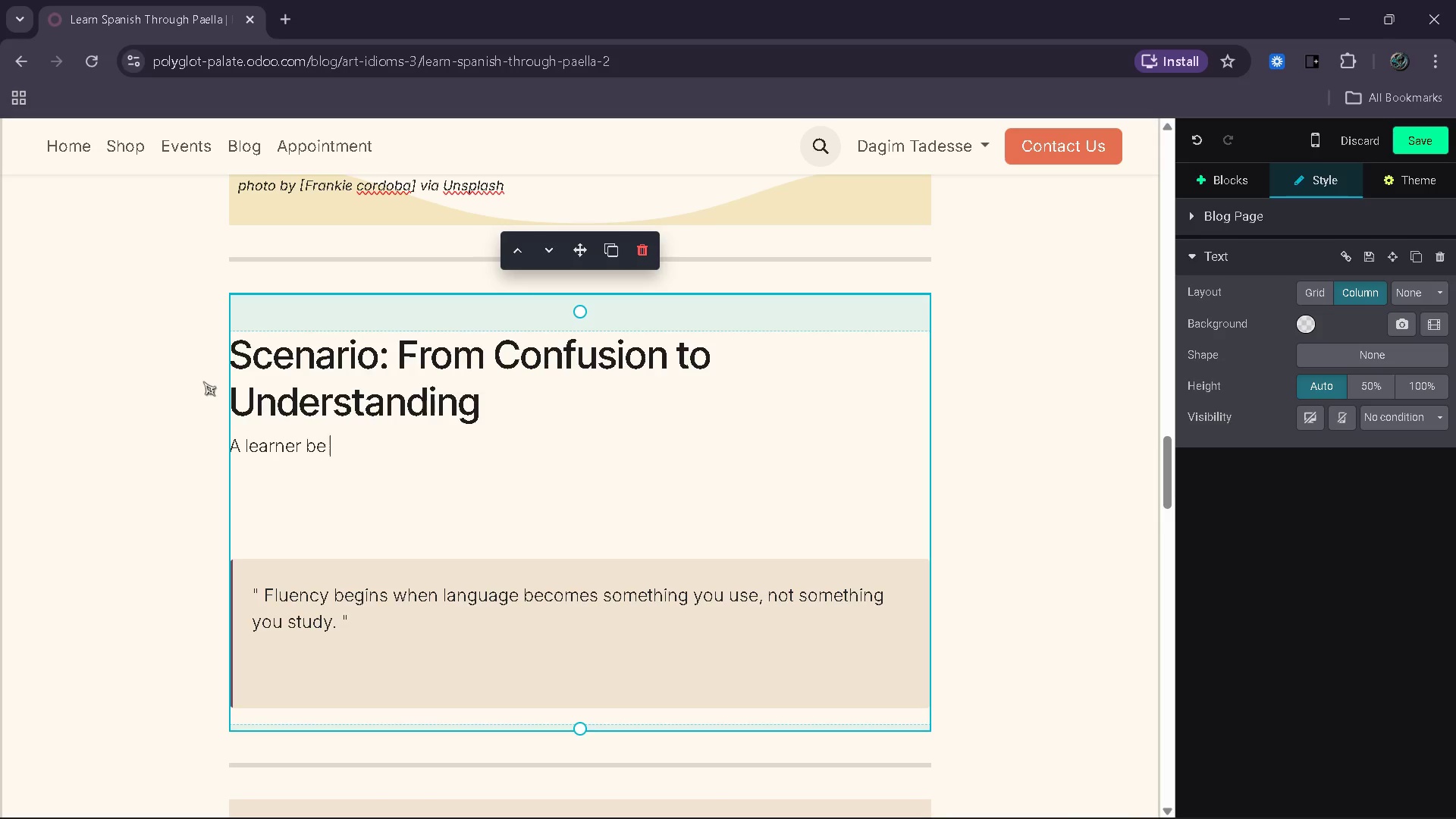 
type(hear's )
 